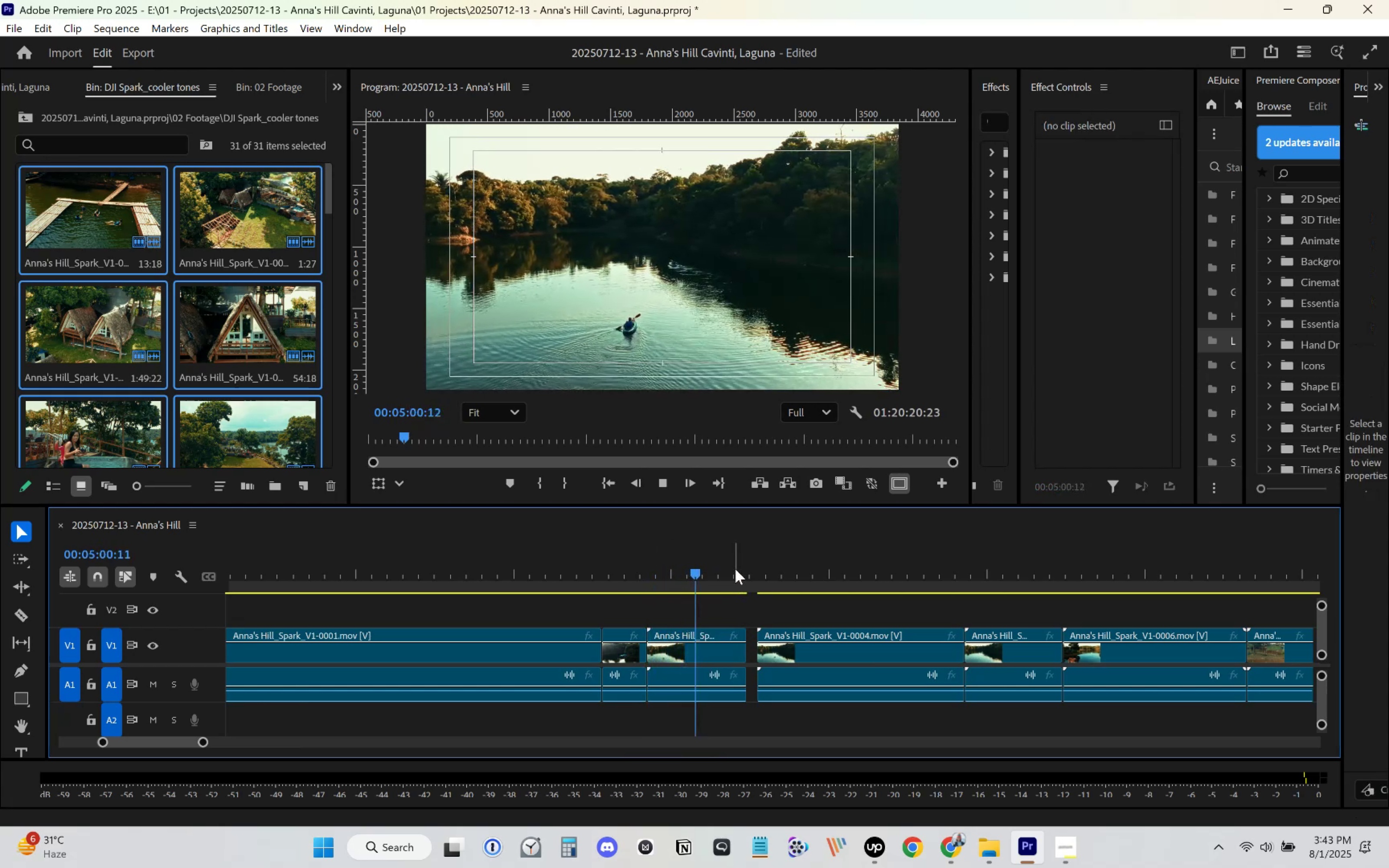 
left_click_drag(start_coordinate=[801, 656], to_coordinate=[793, 657])
 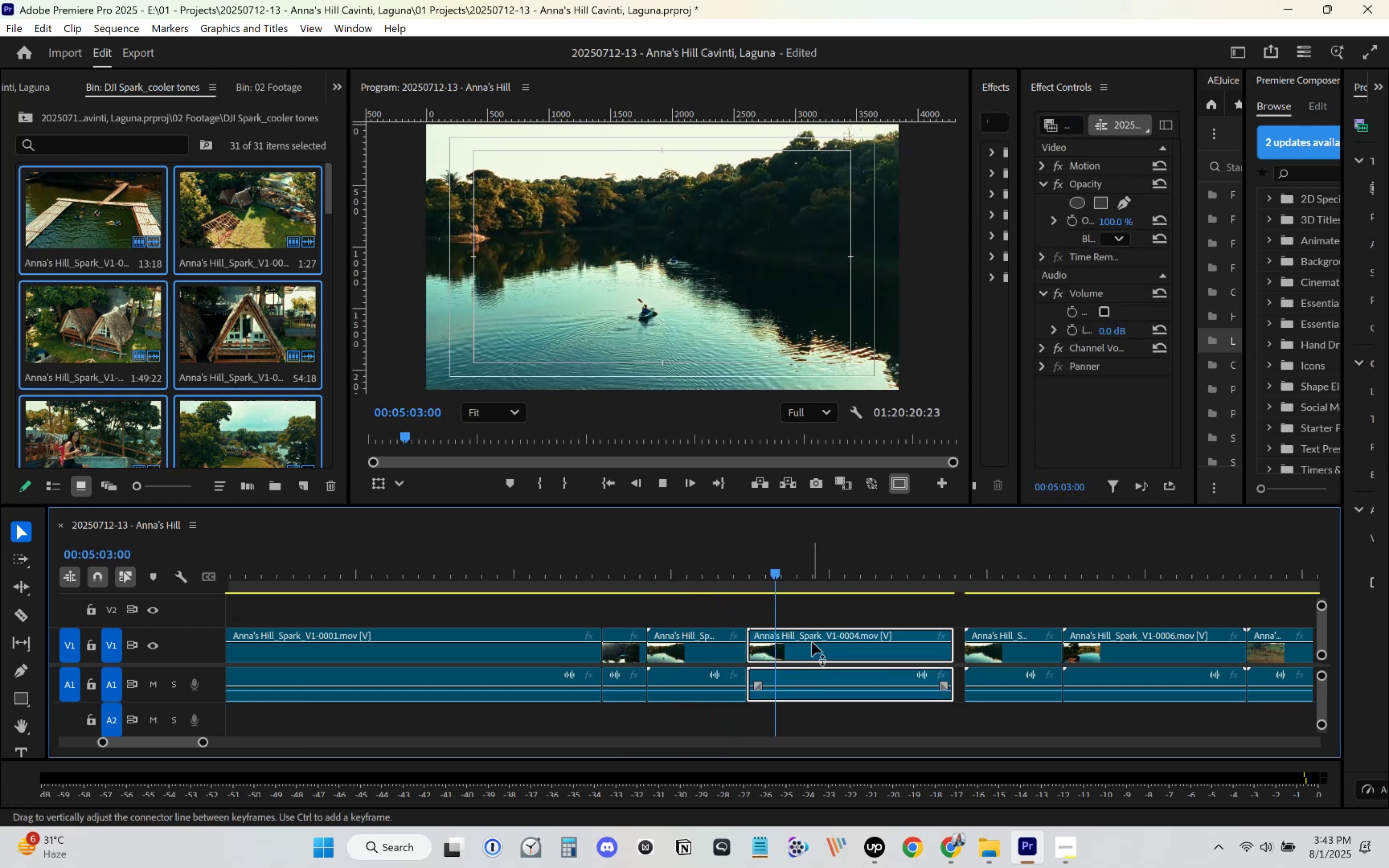 
scroll: coordinate [817, 640], scroll_direction: down, amount: 7.0
 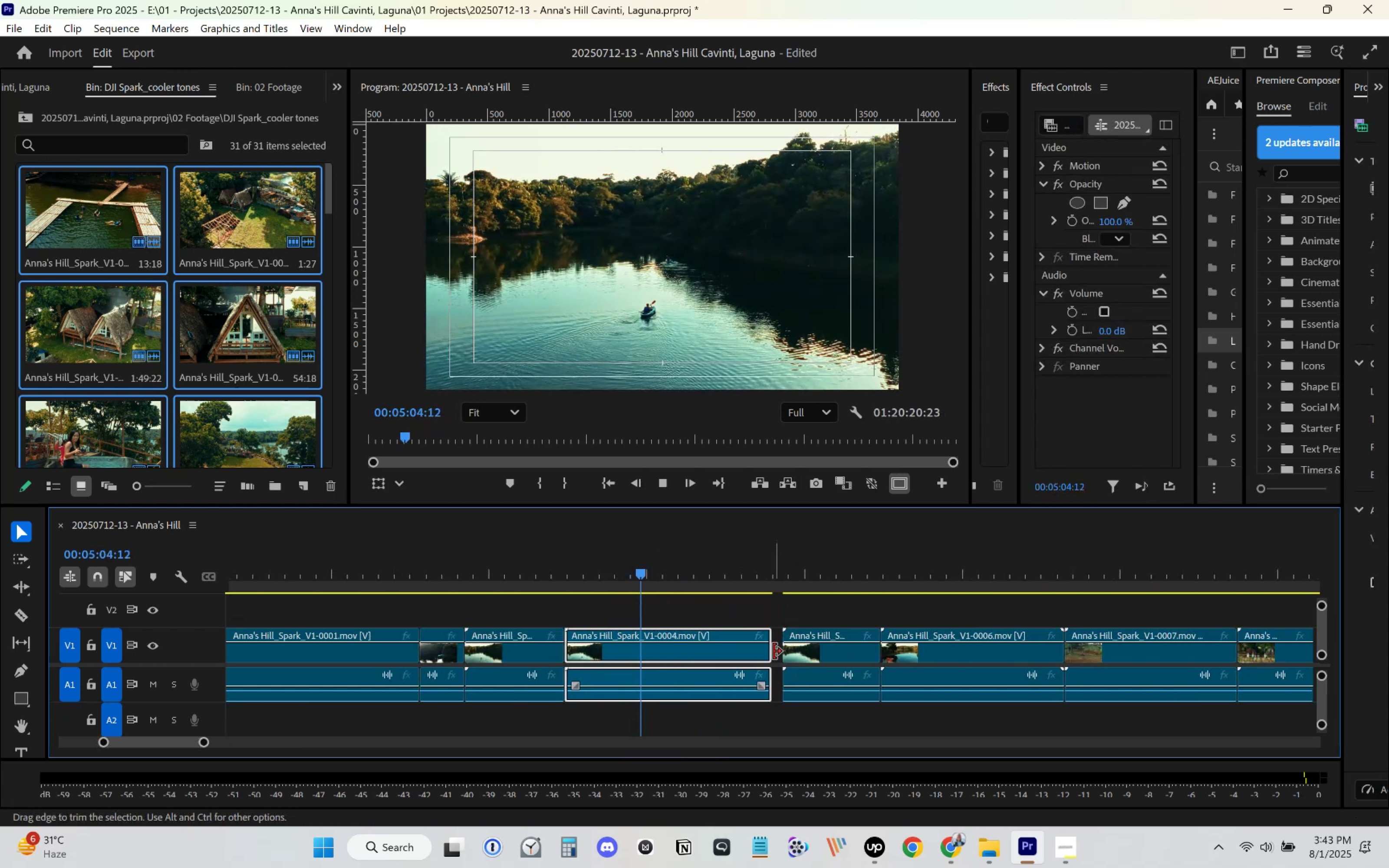 
left_click([777, 656])
 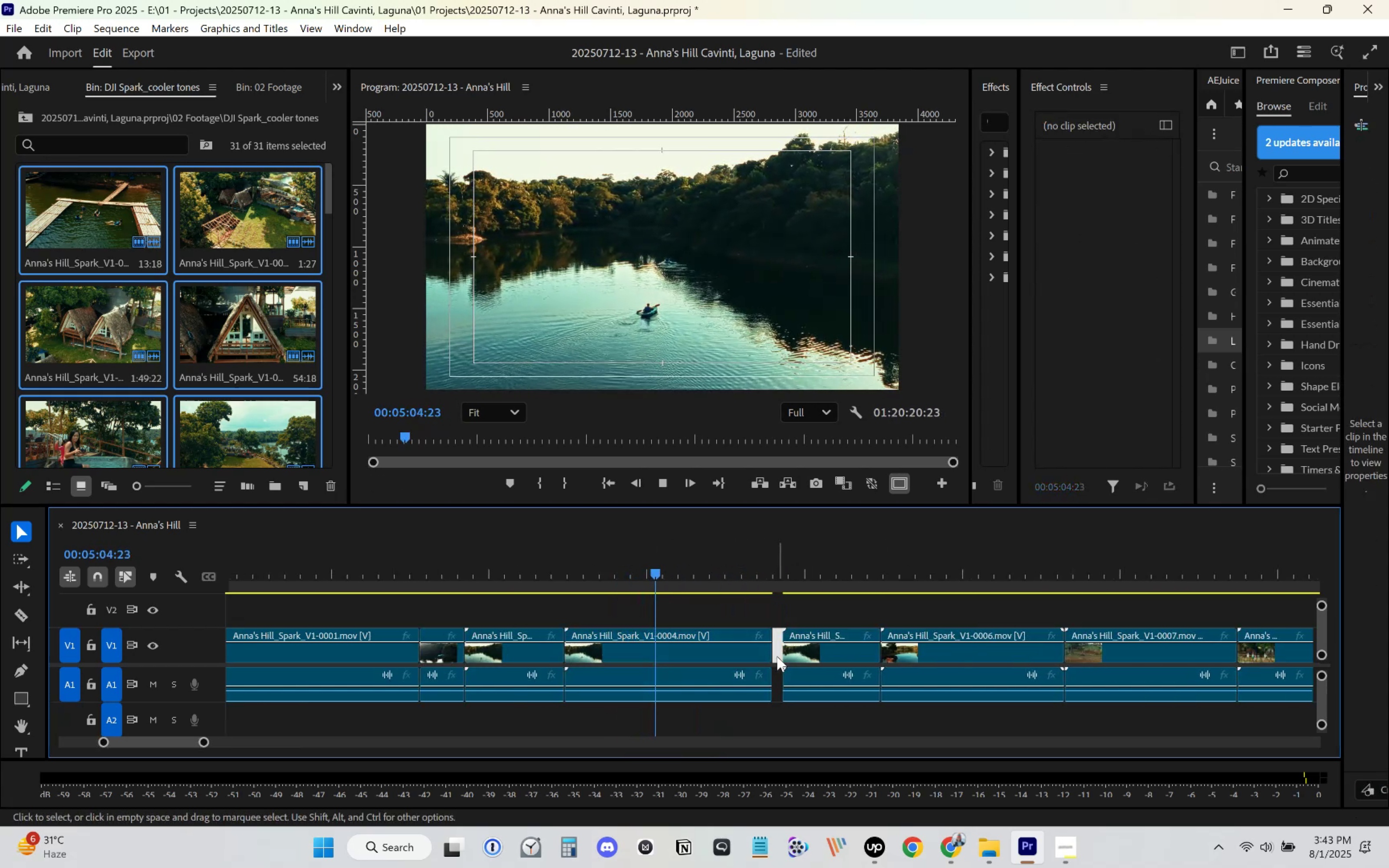 
key(Delete)
 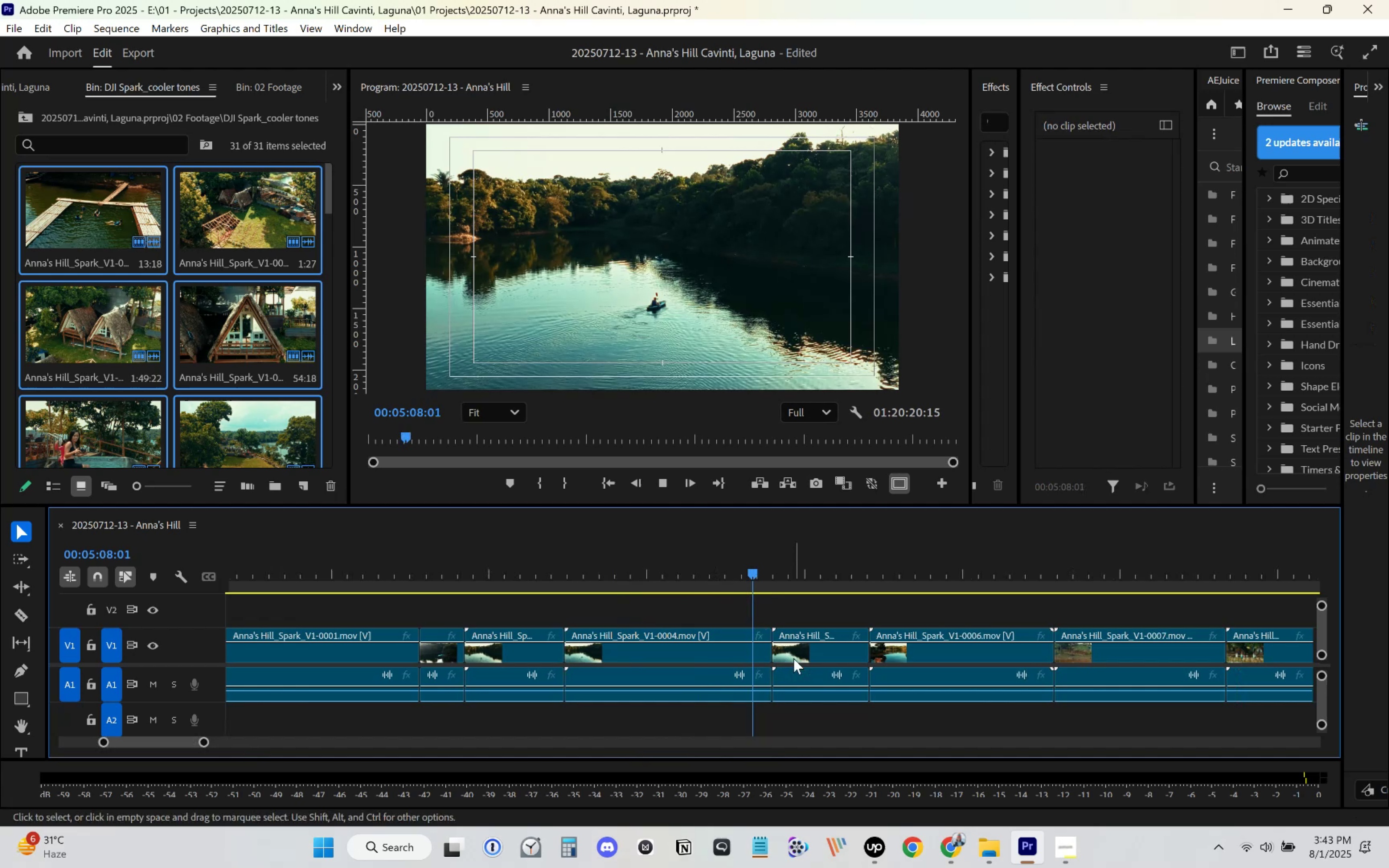 
key(Space)
 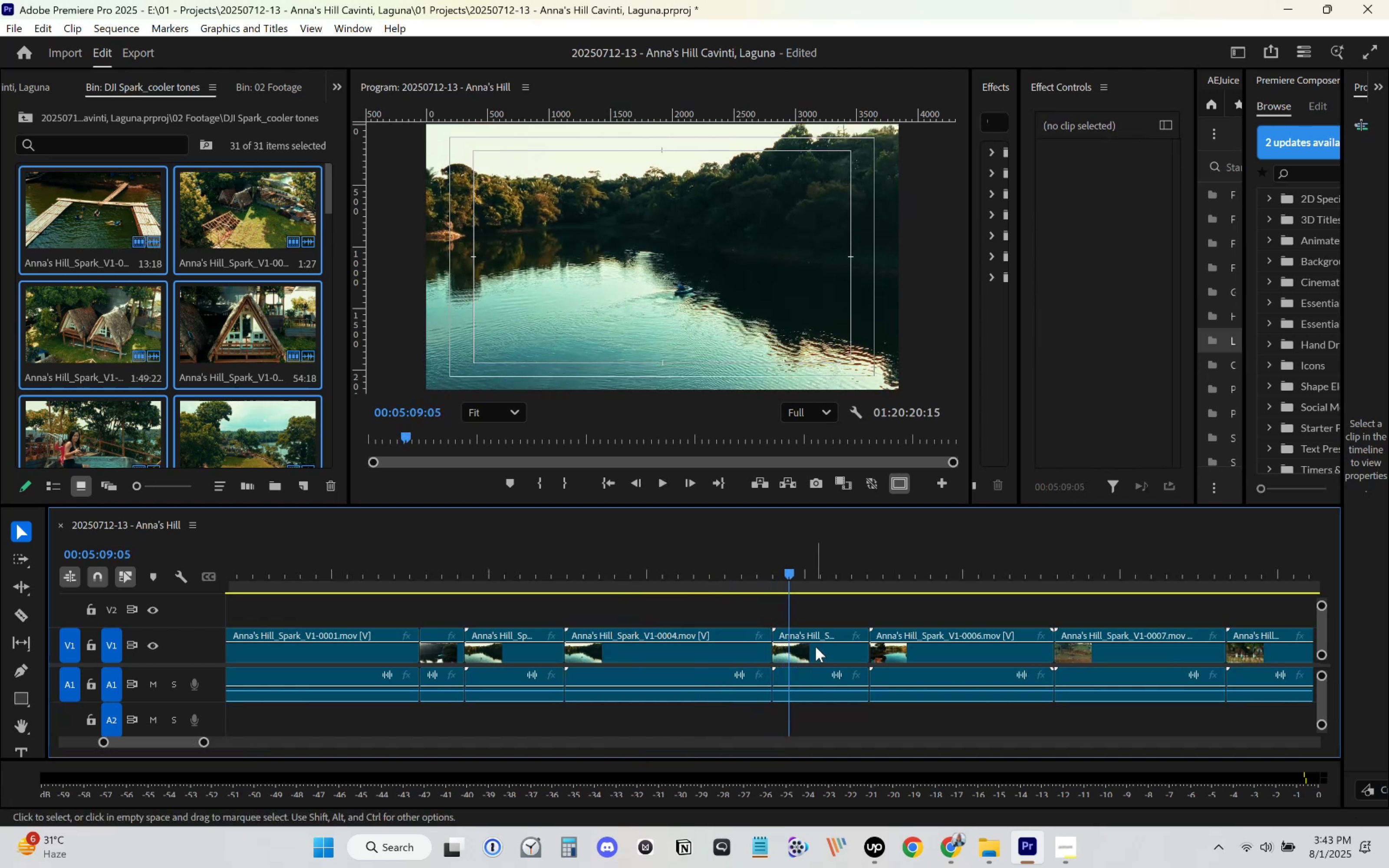 
key(Space)
 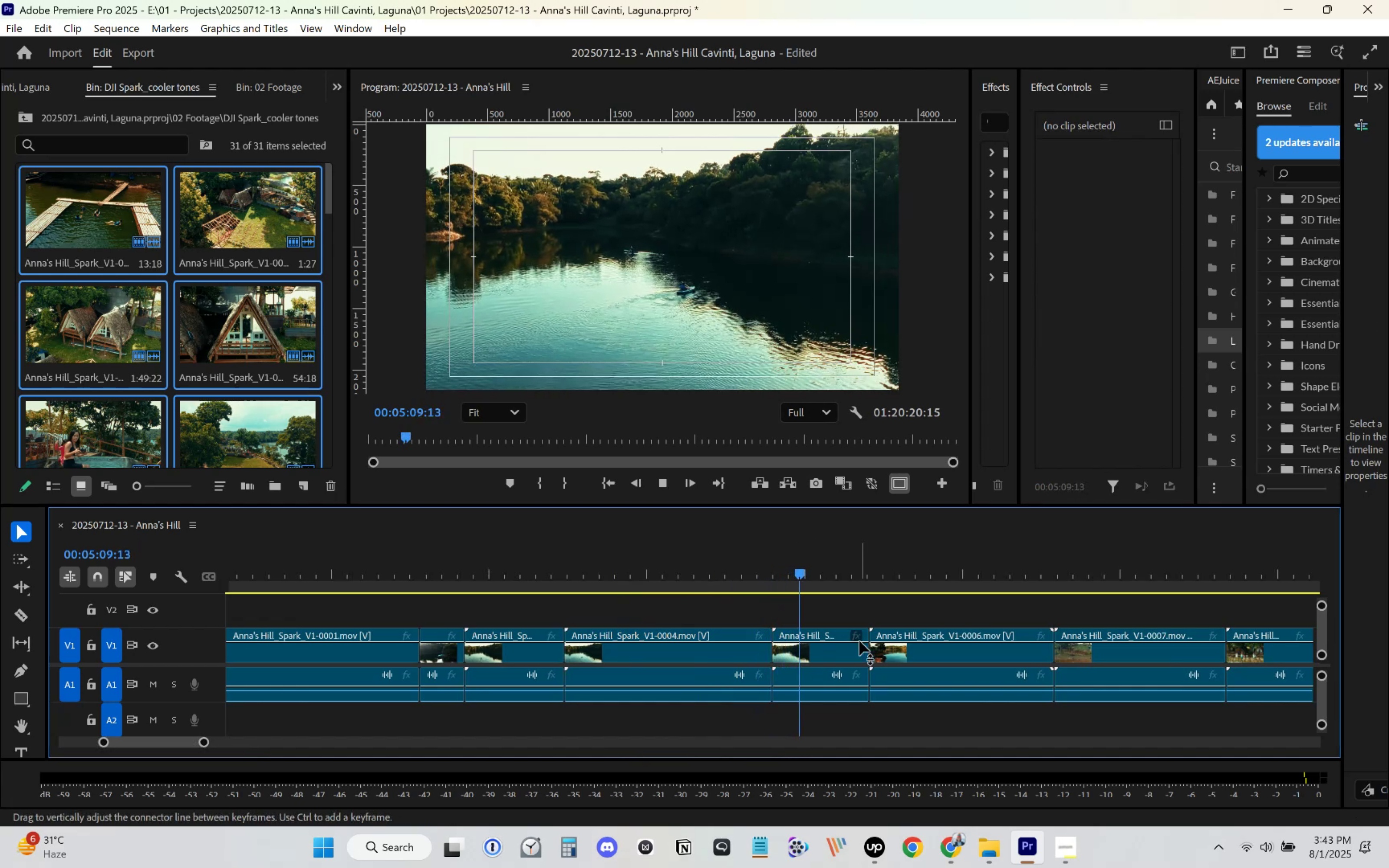 
scroll: coordinate [835, 649], scroll_direction: down, amount: 8.0
 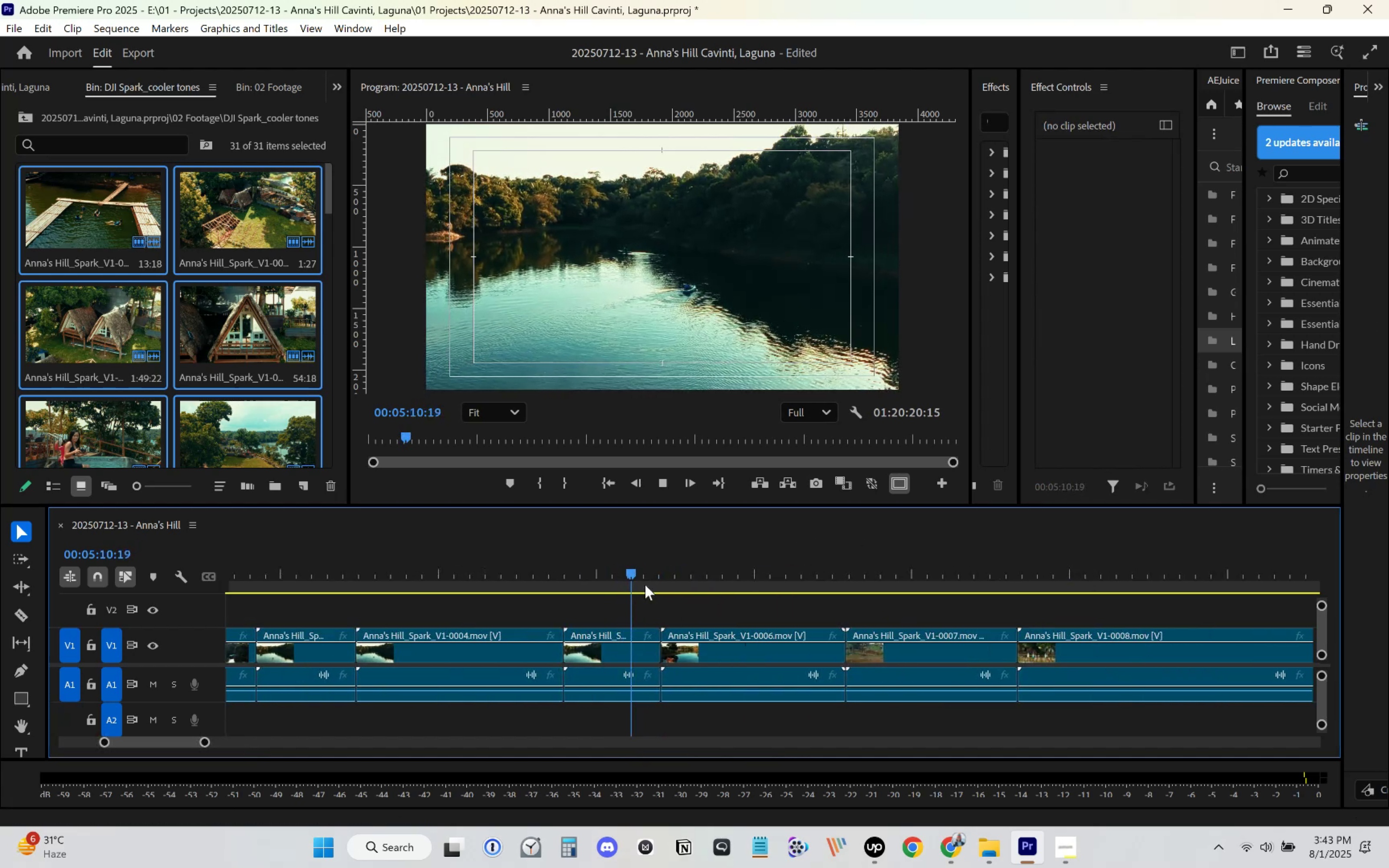 
left_click([648, 570])
 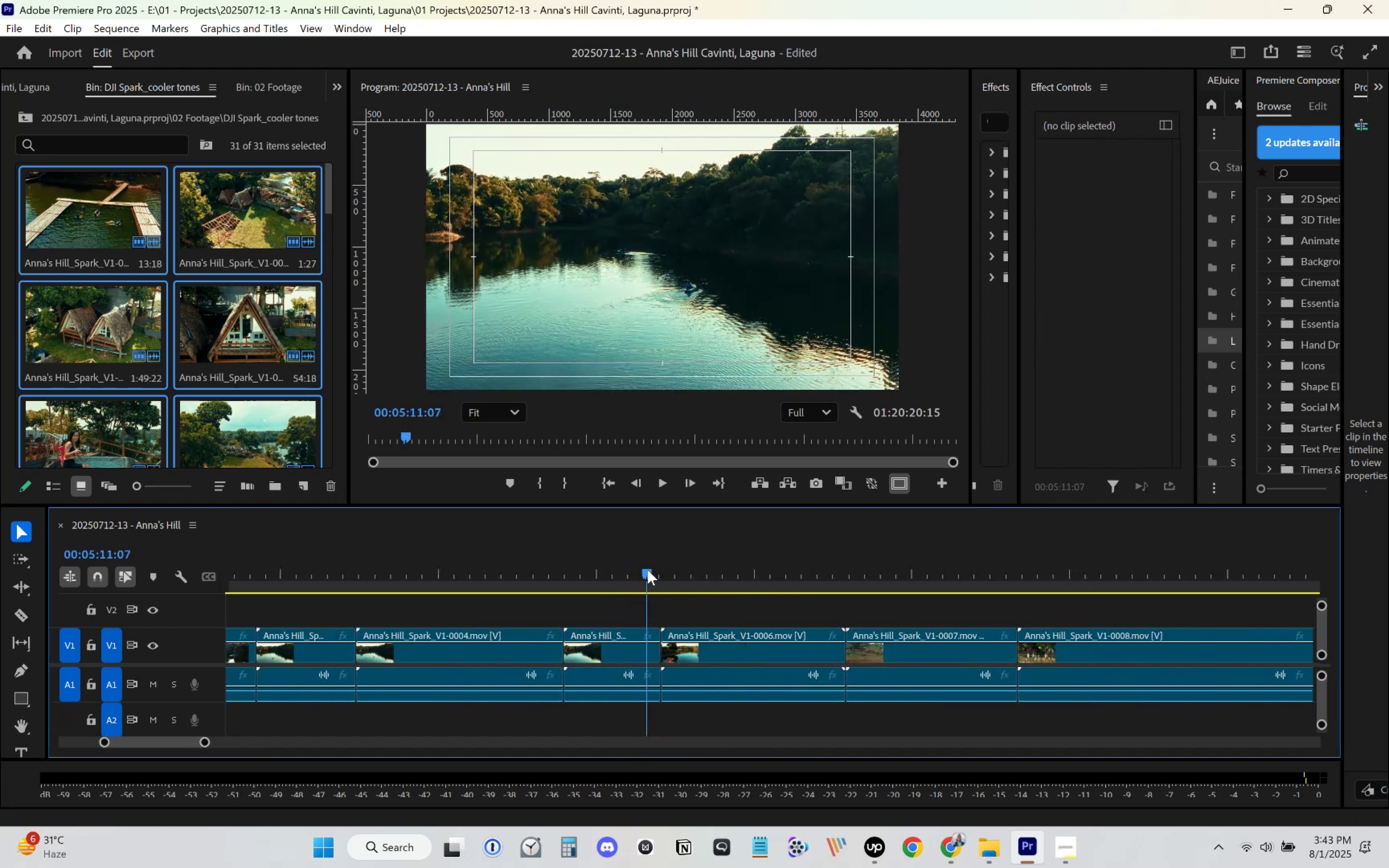 
key(Space)
 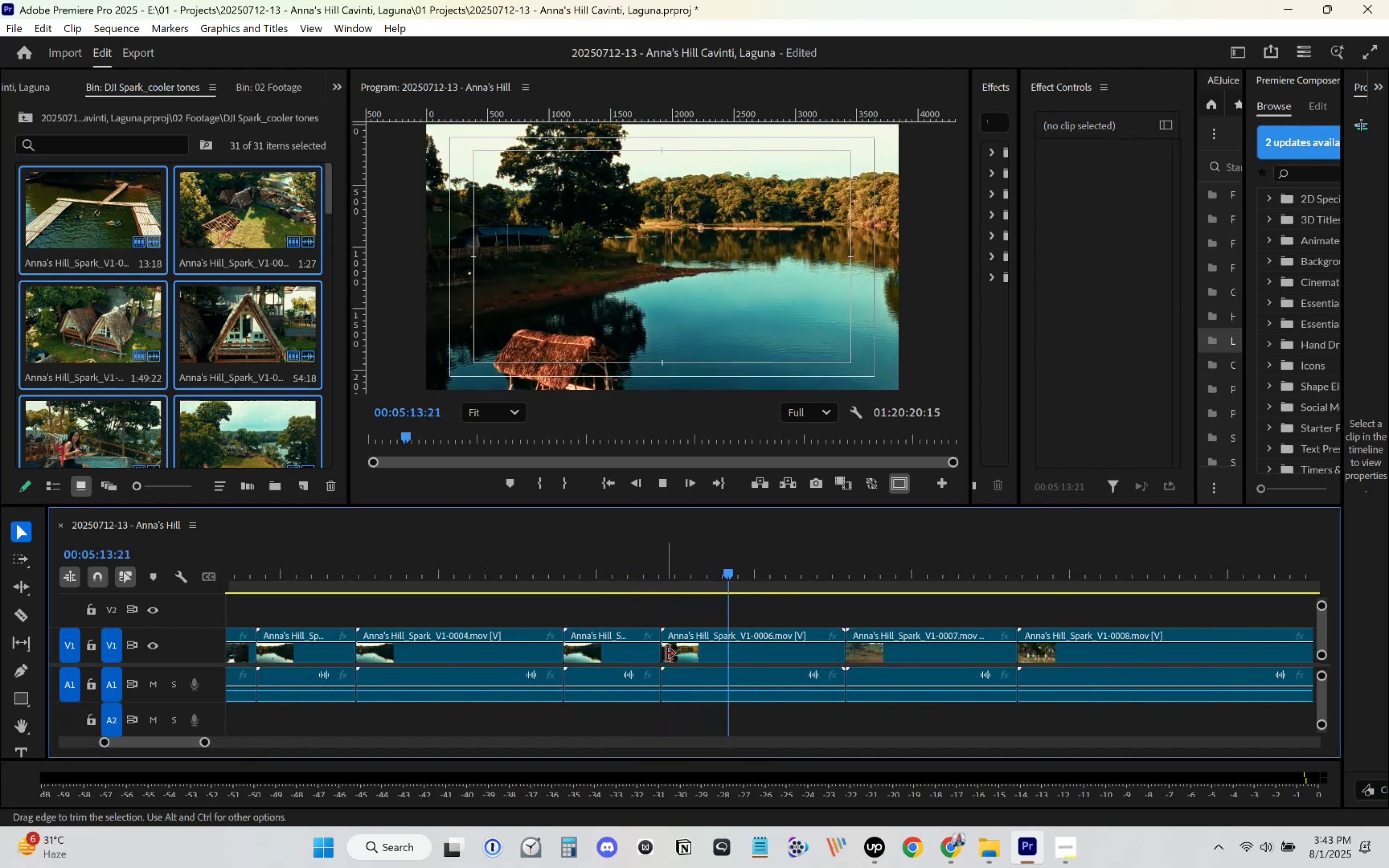 
left_click([825, 567])
 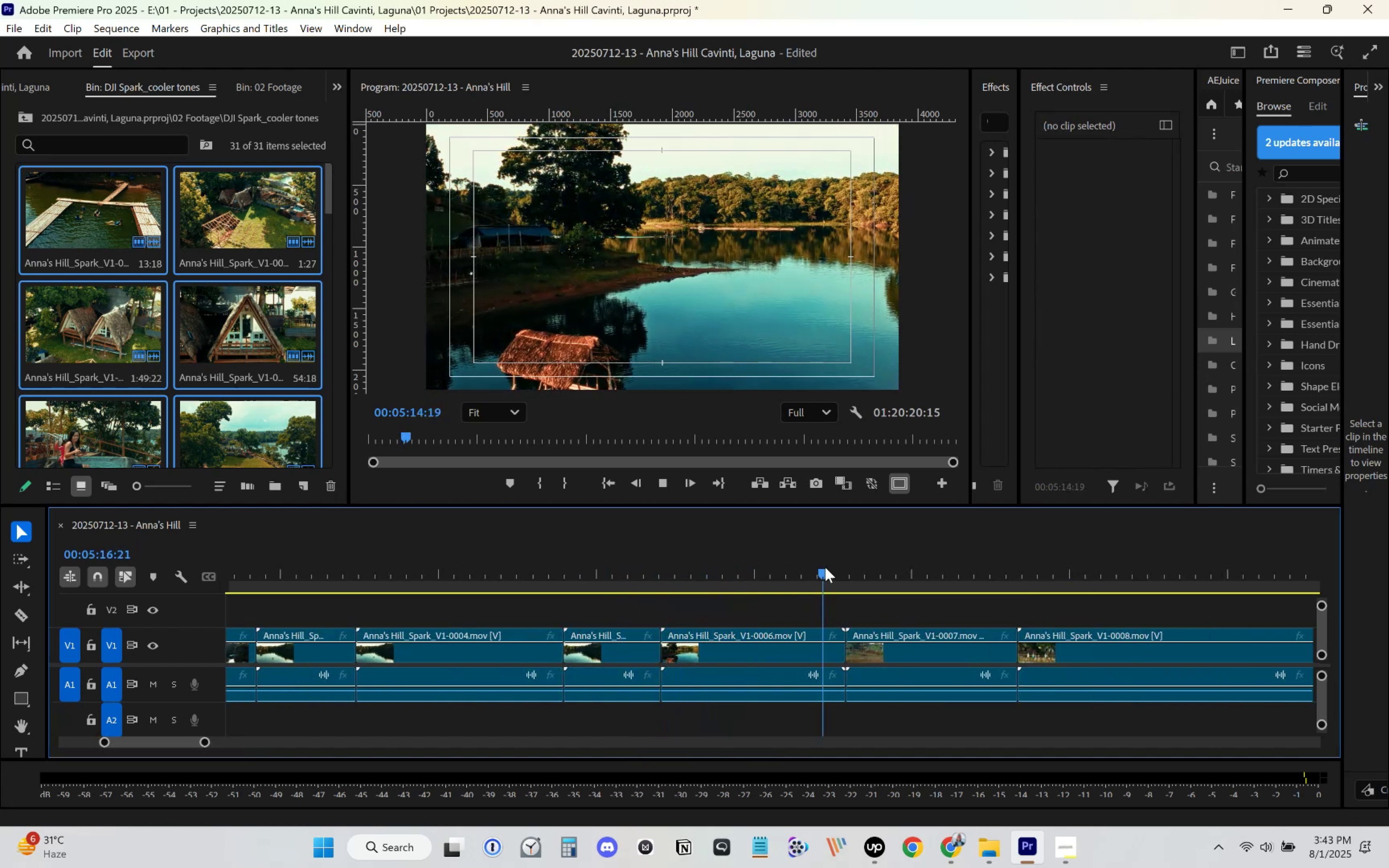 
key(Space)
 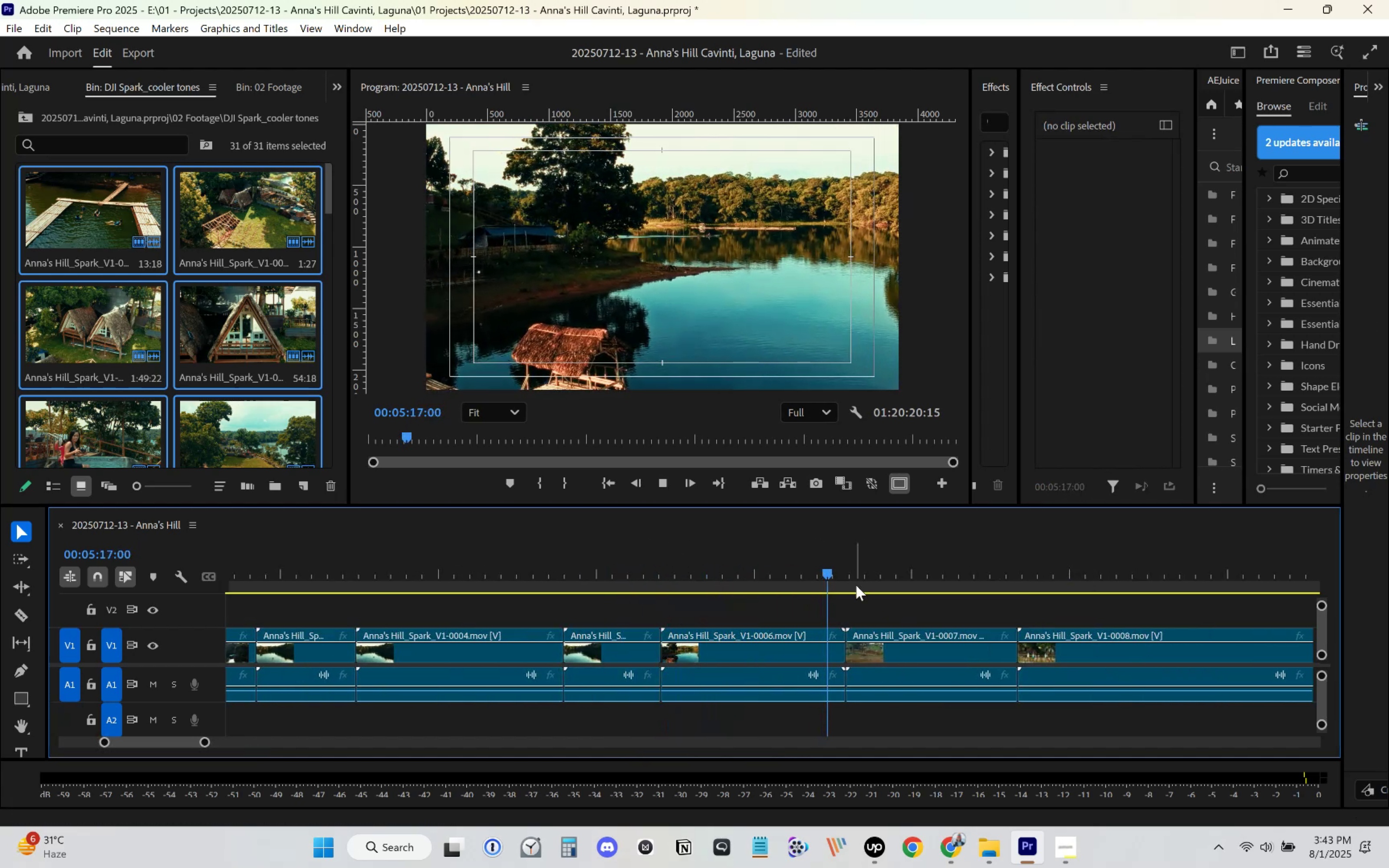 
scroll: coordinate [803, 610], scroll_direction: down, amount: 13.0
 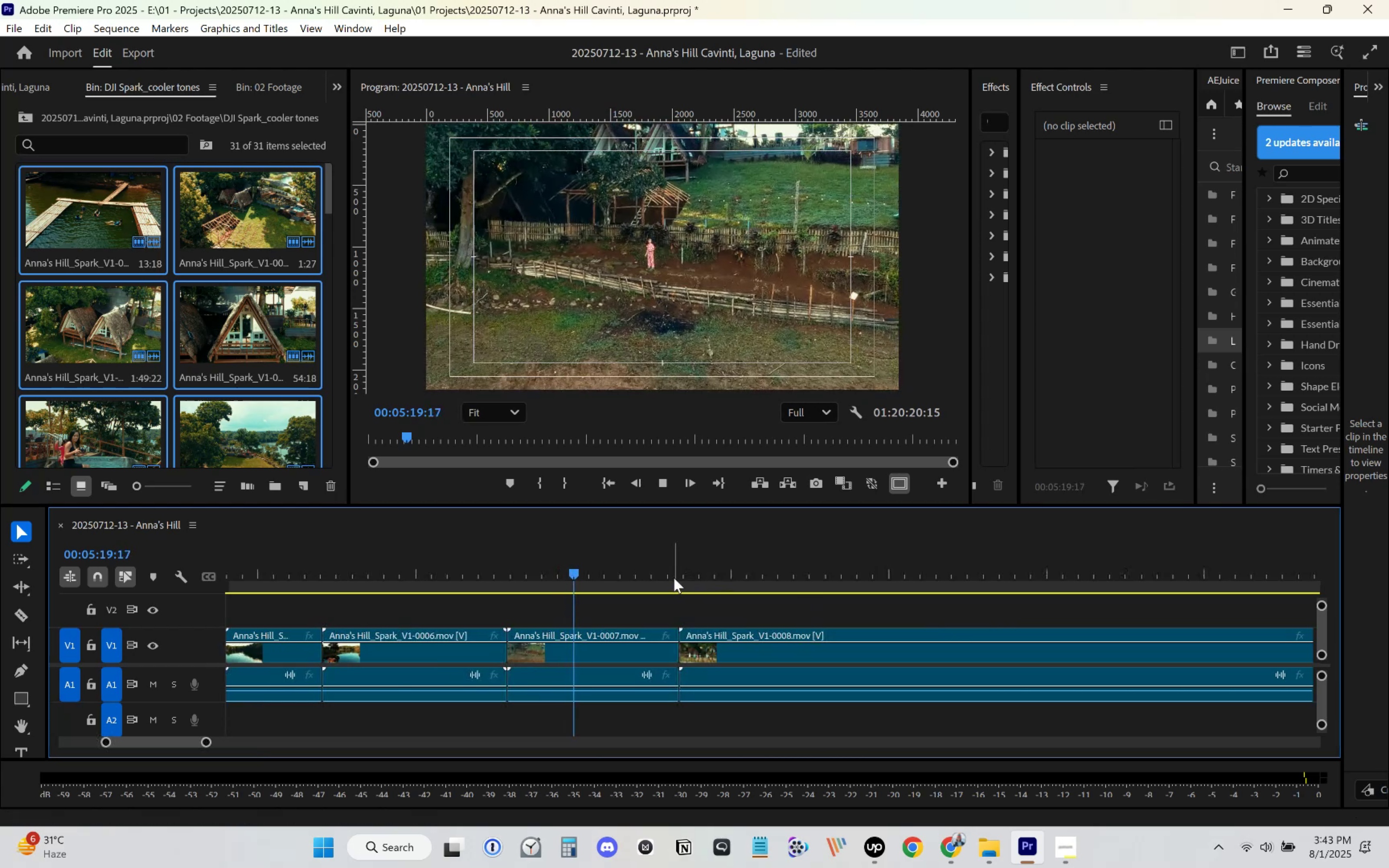 
left_click([661, 567])
 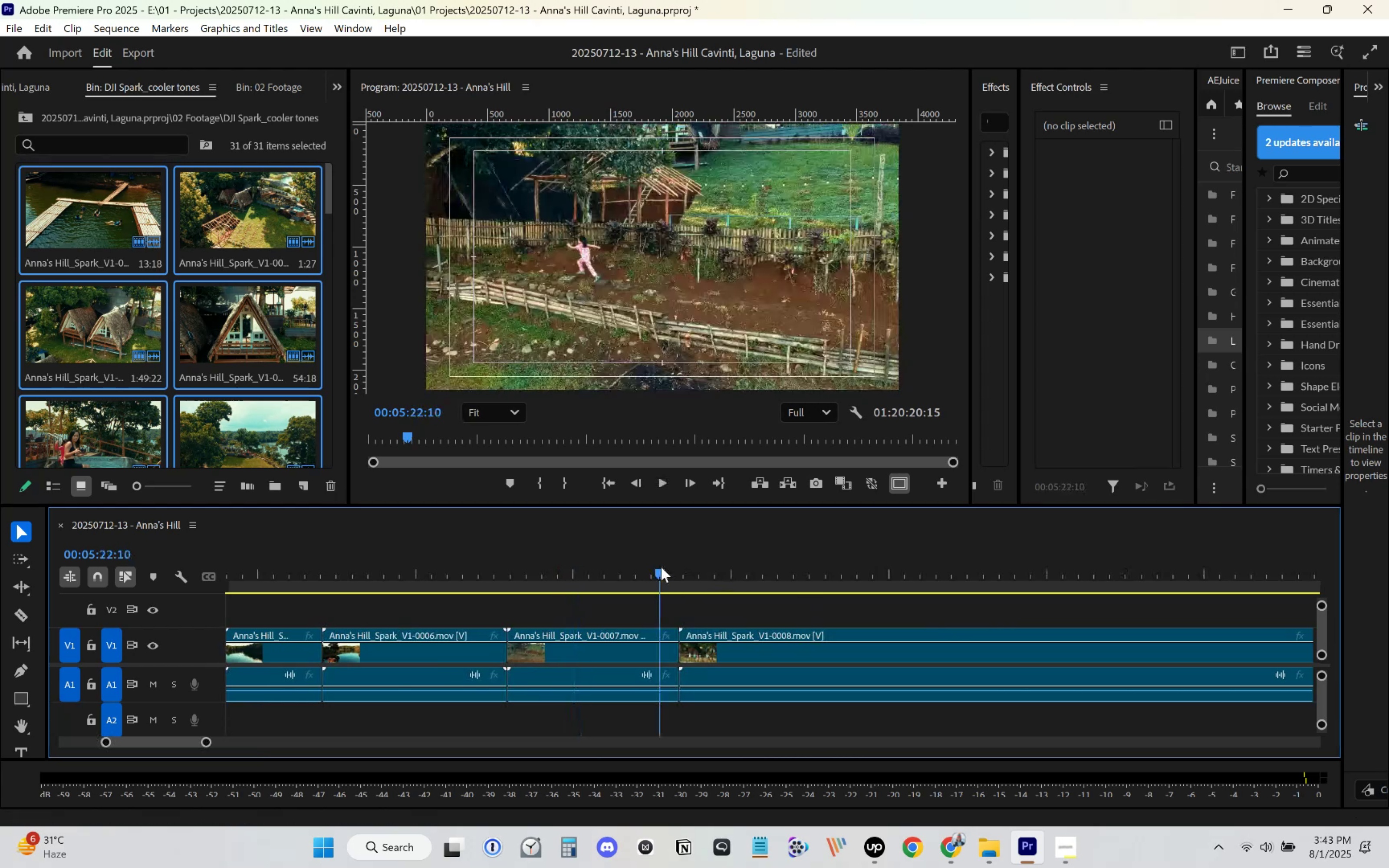 
key(Space)
 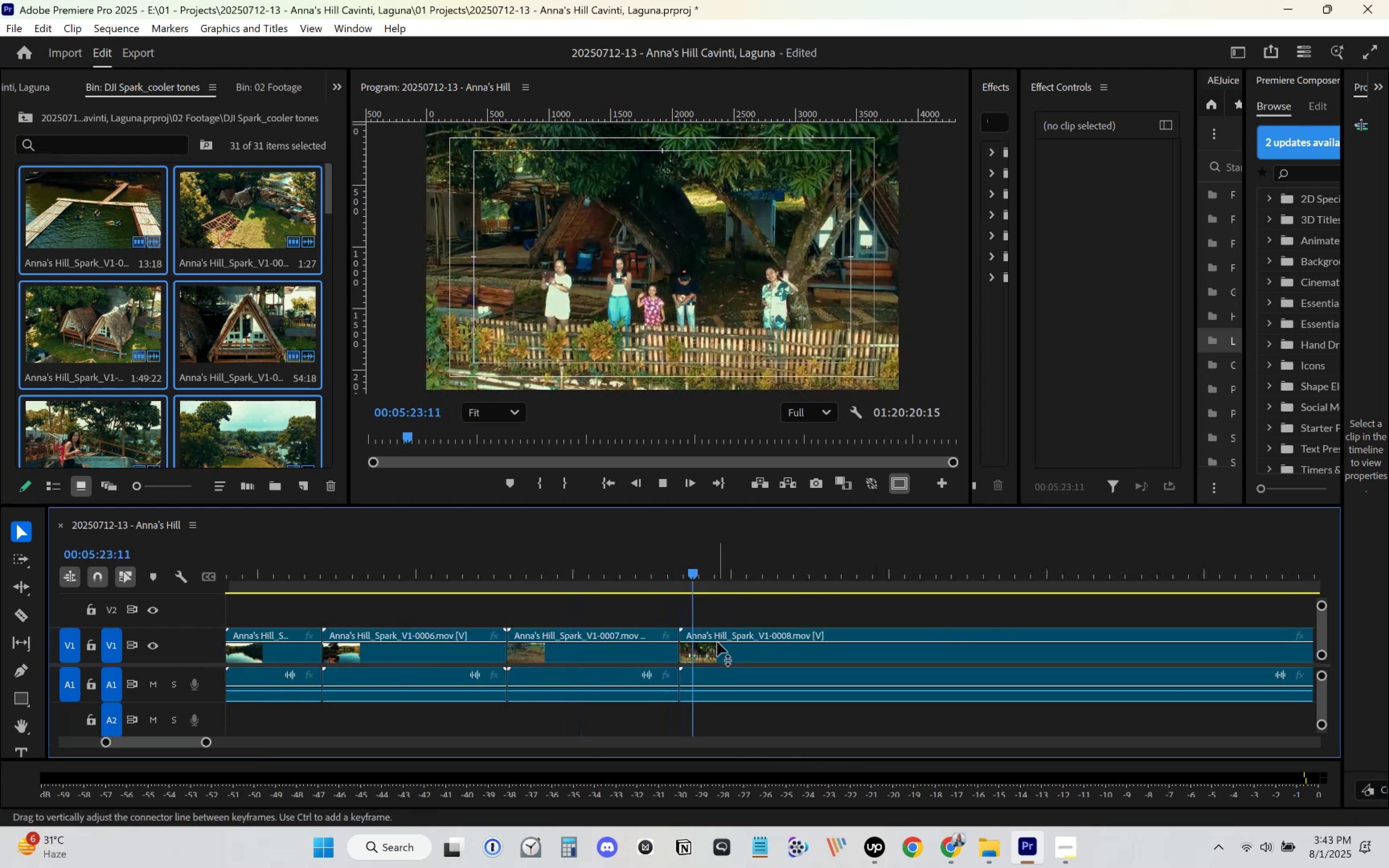 
key(Space)
 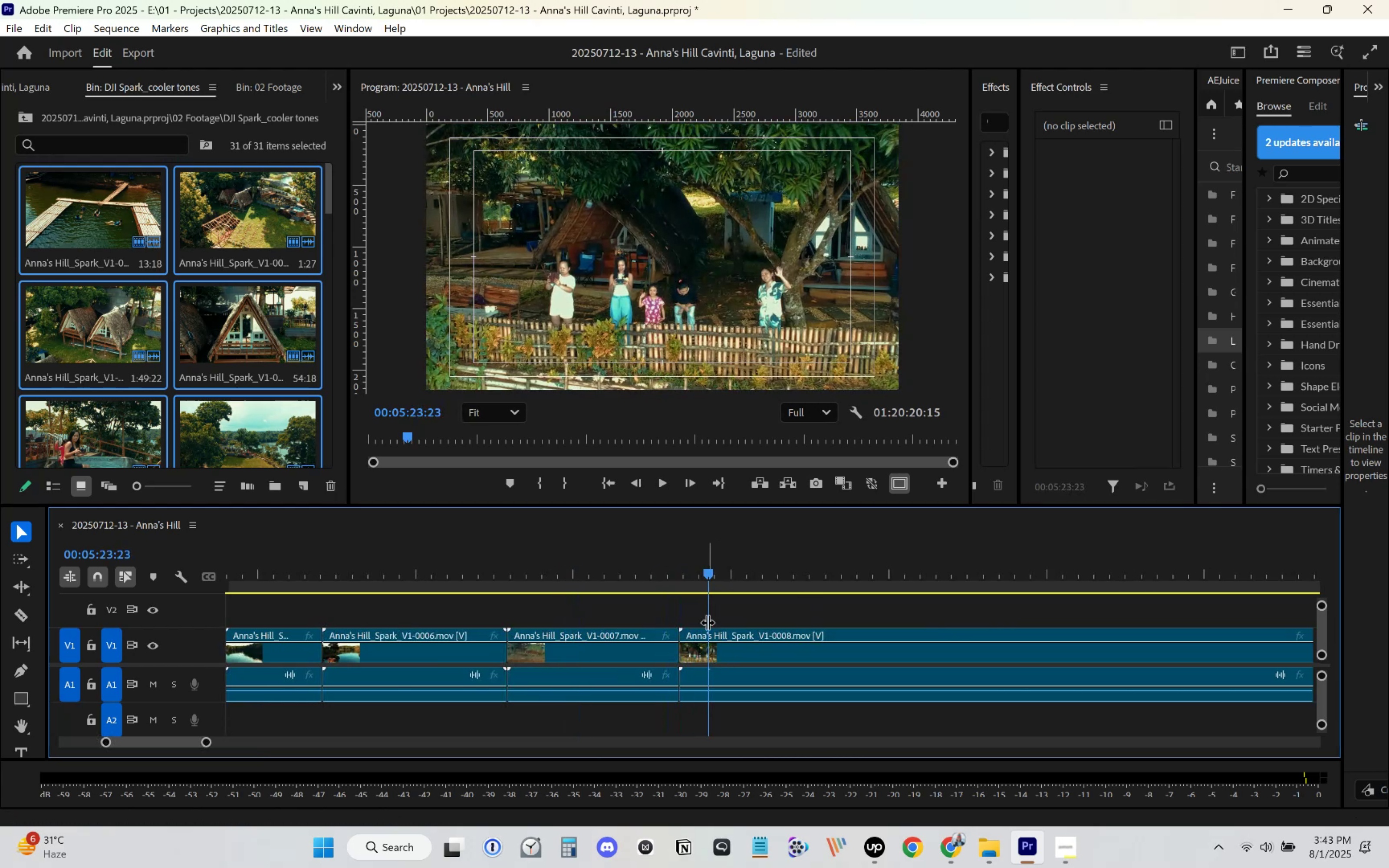 
left_click_drag(start_coordinate=[706, 571], to_coordinate=[682, 596])
 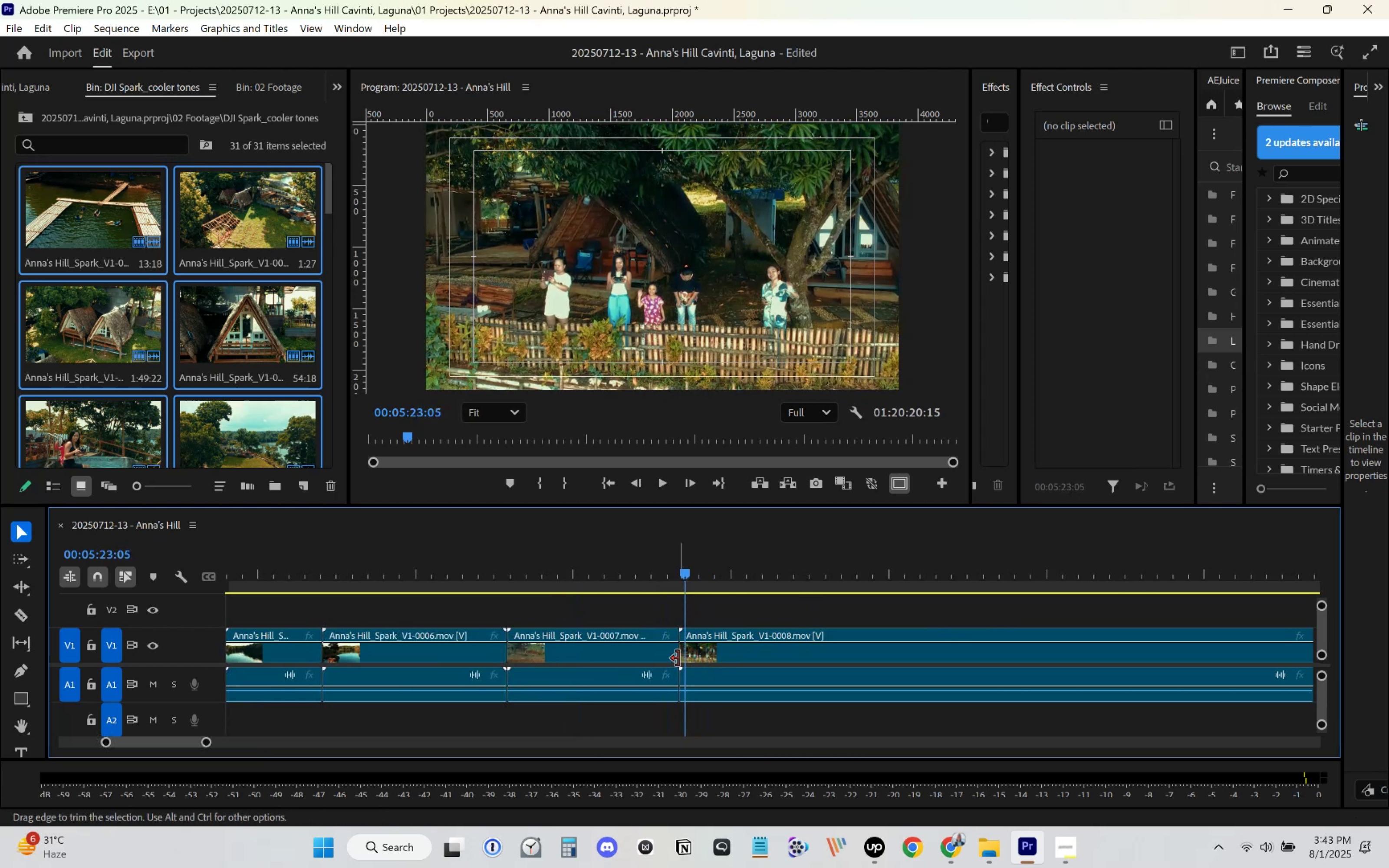 
left_click_drag(start_coordinate=[684, 655], to_coordinate=[691, 657])
 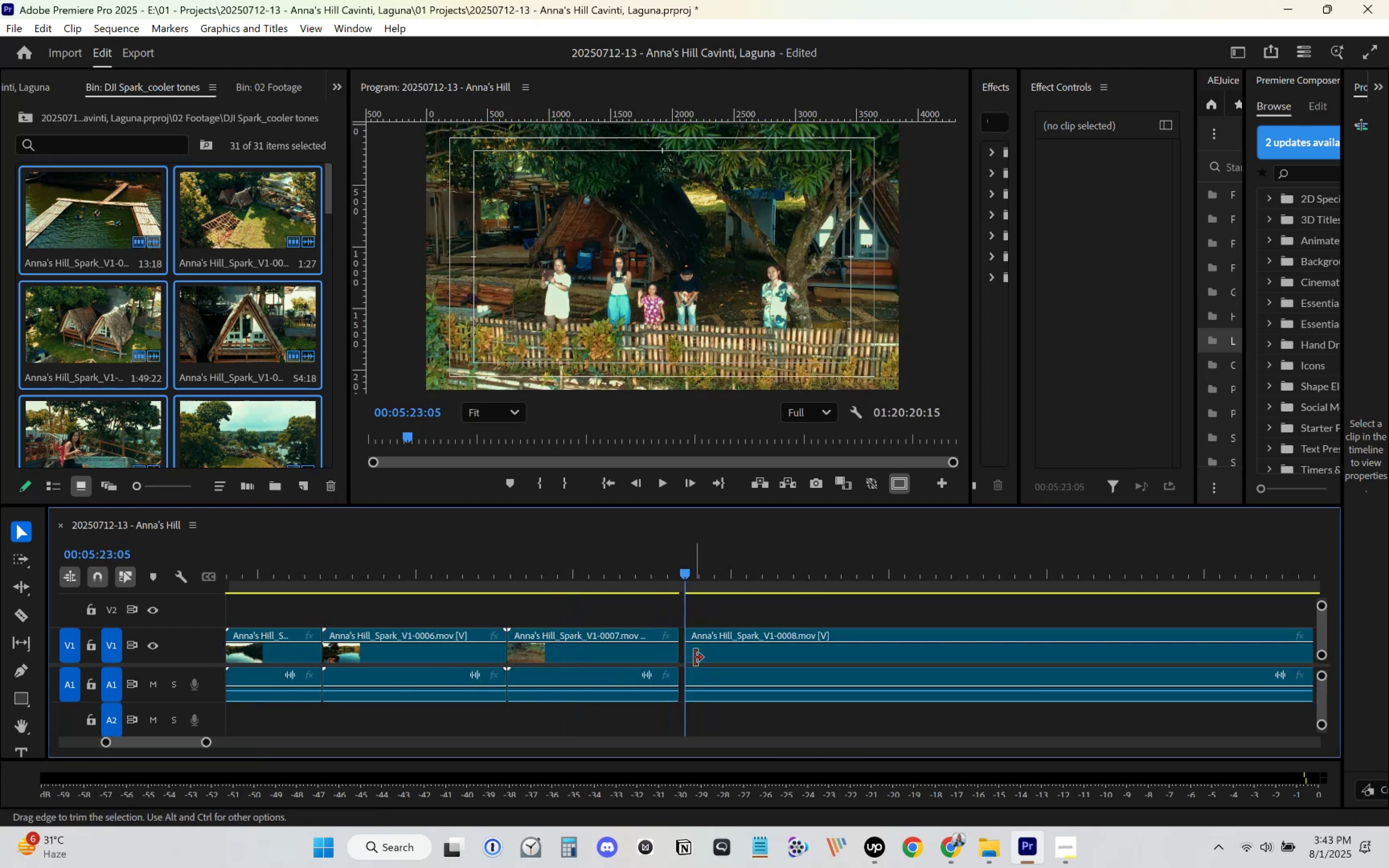 
left_click_drag(start_coordinate=[702, 658], to_coordinate=[696, 658])
 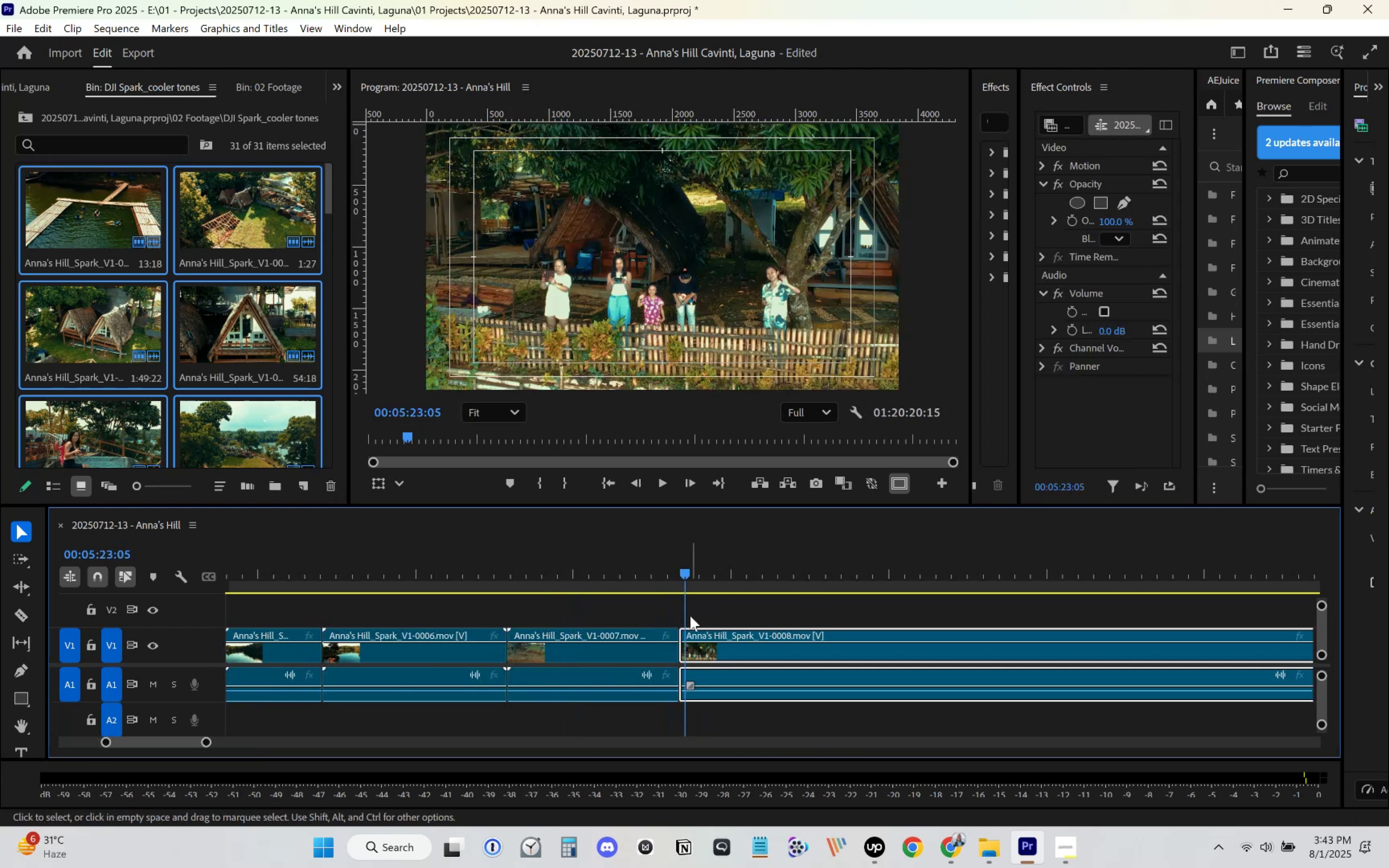 
left_click_drag(start_coordinate=[699, 586], to_coordinate=[907, 602])
 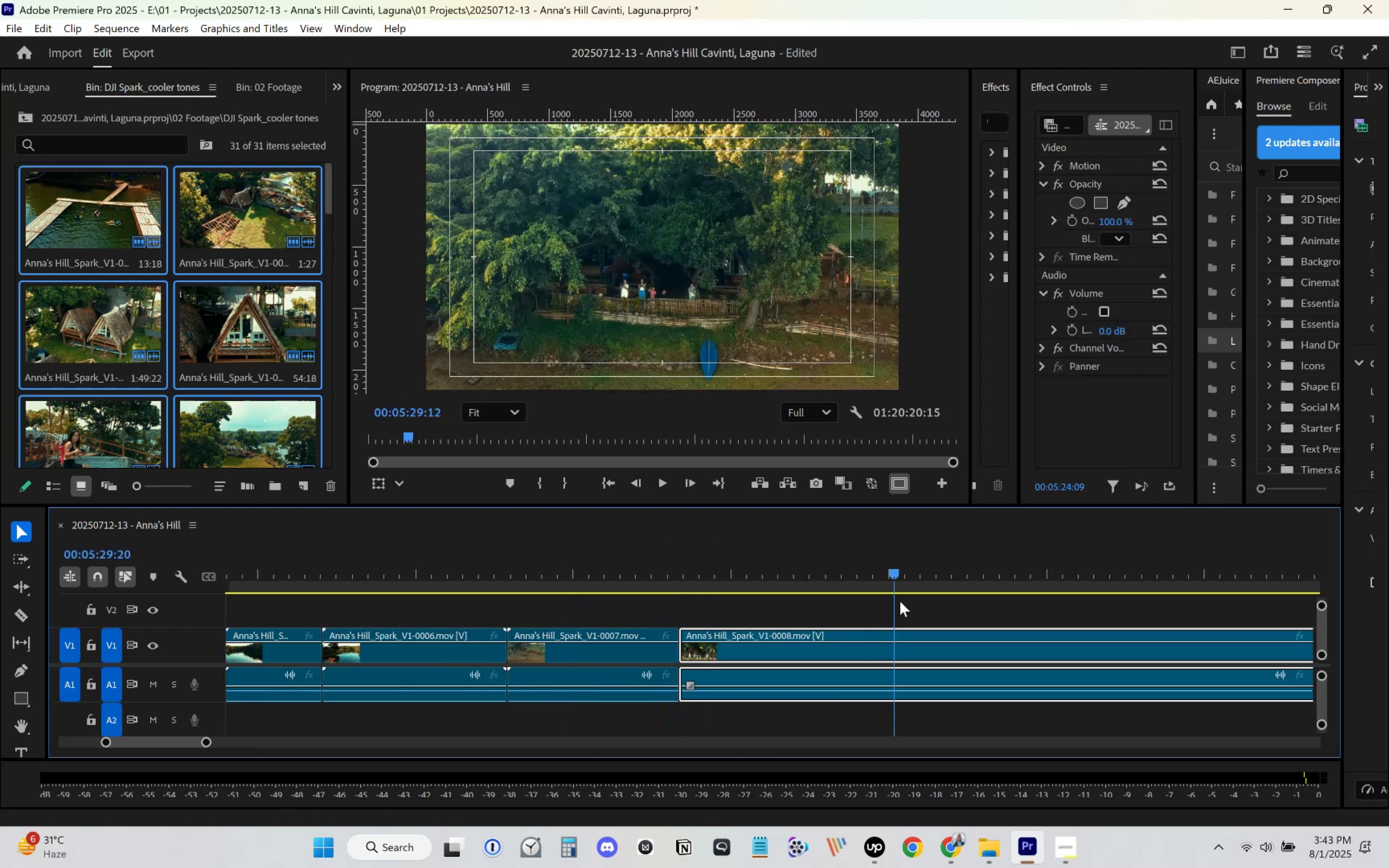 
key(Space)
 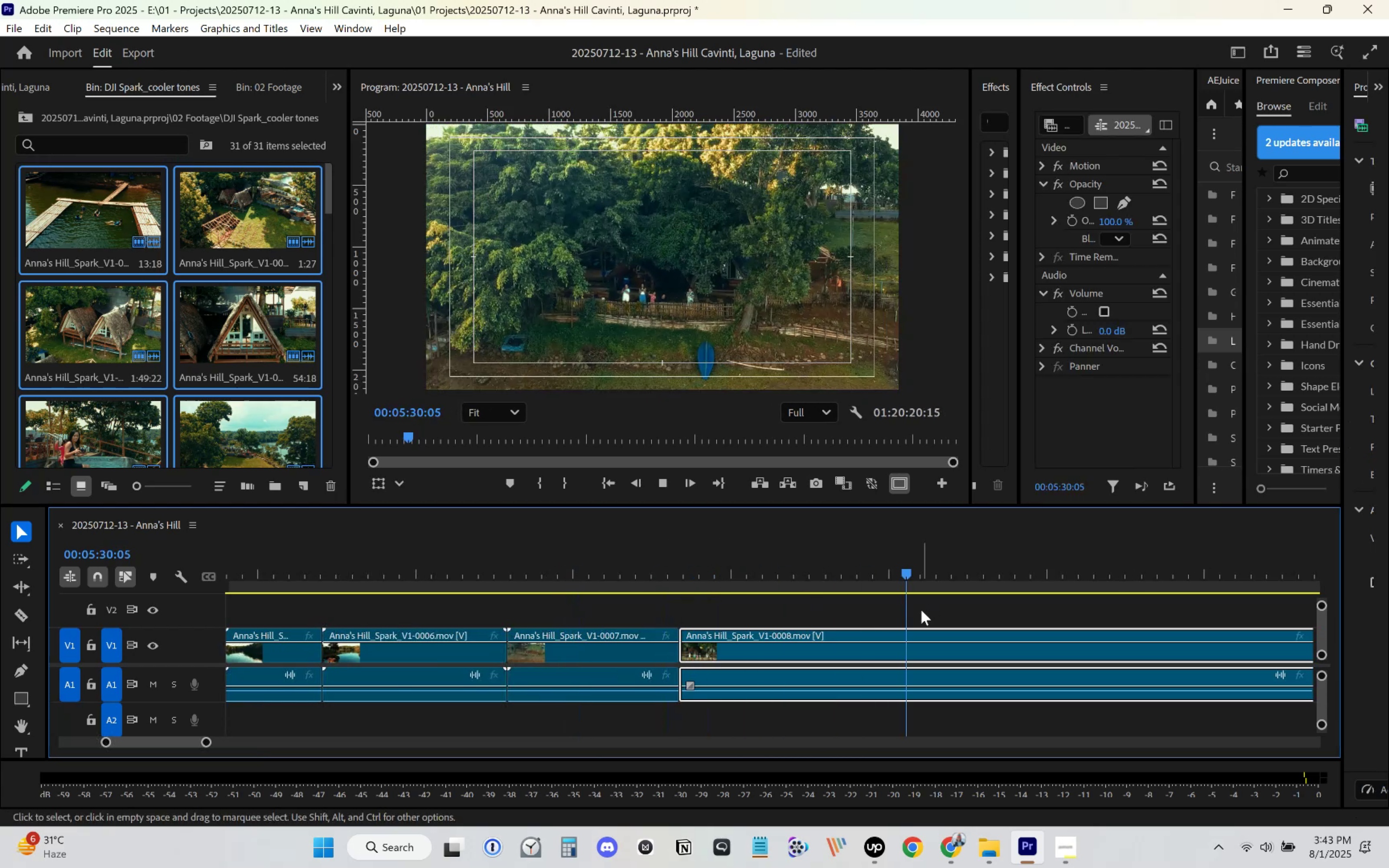 
scroll: coordinate [856, 619], scroll_direction: down, amount: 16.0
 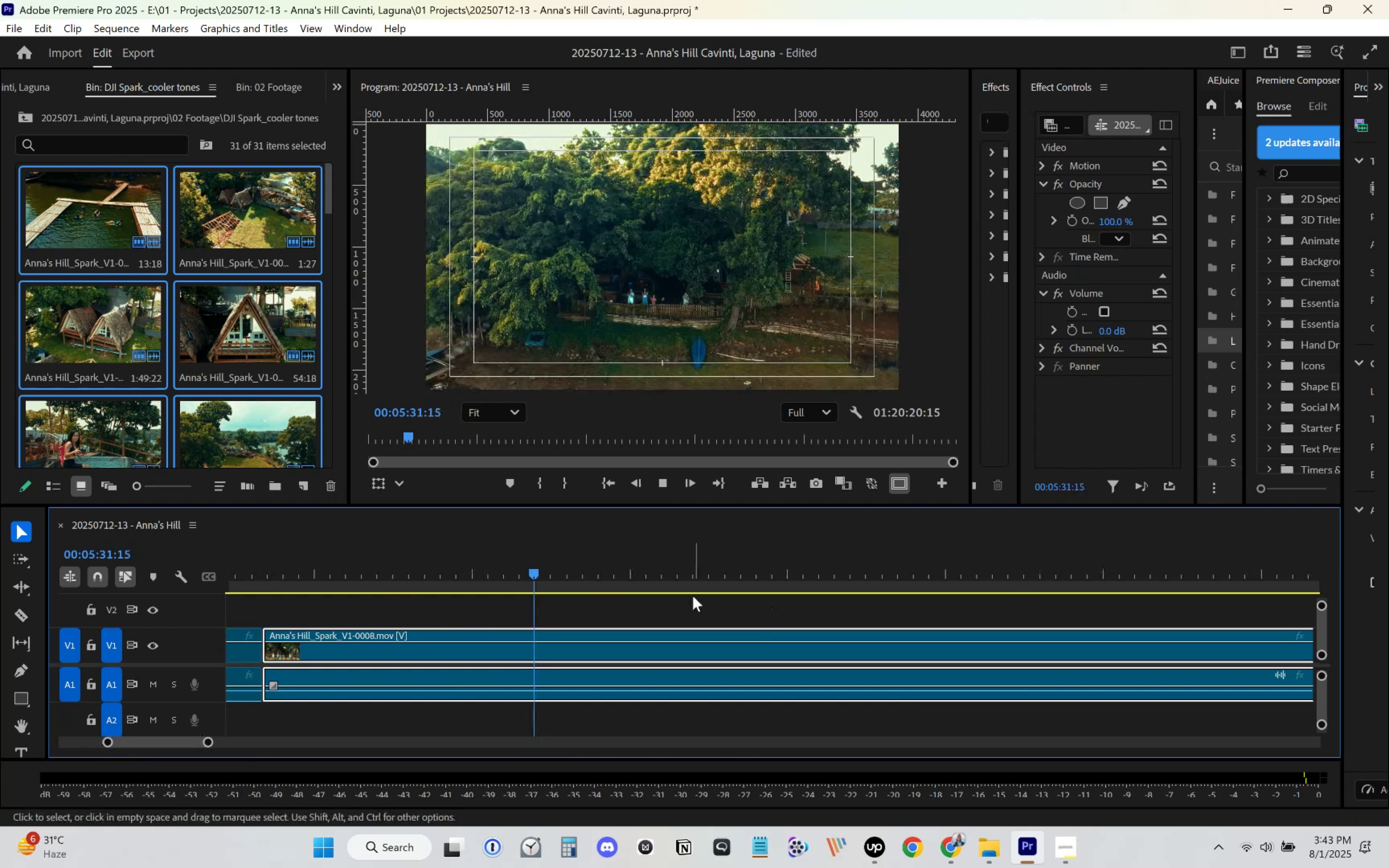 
key(Control+S)
 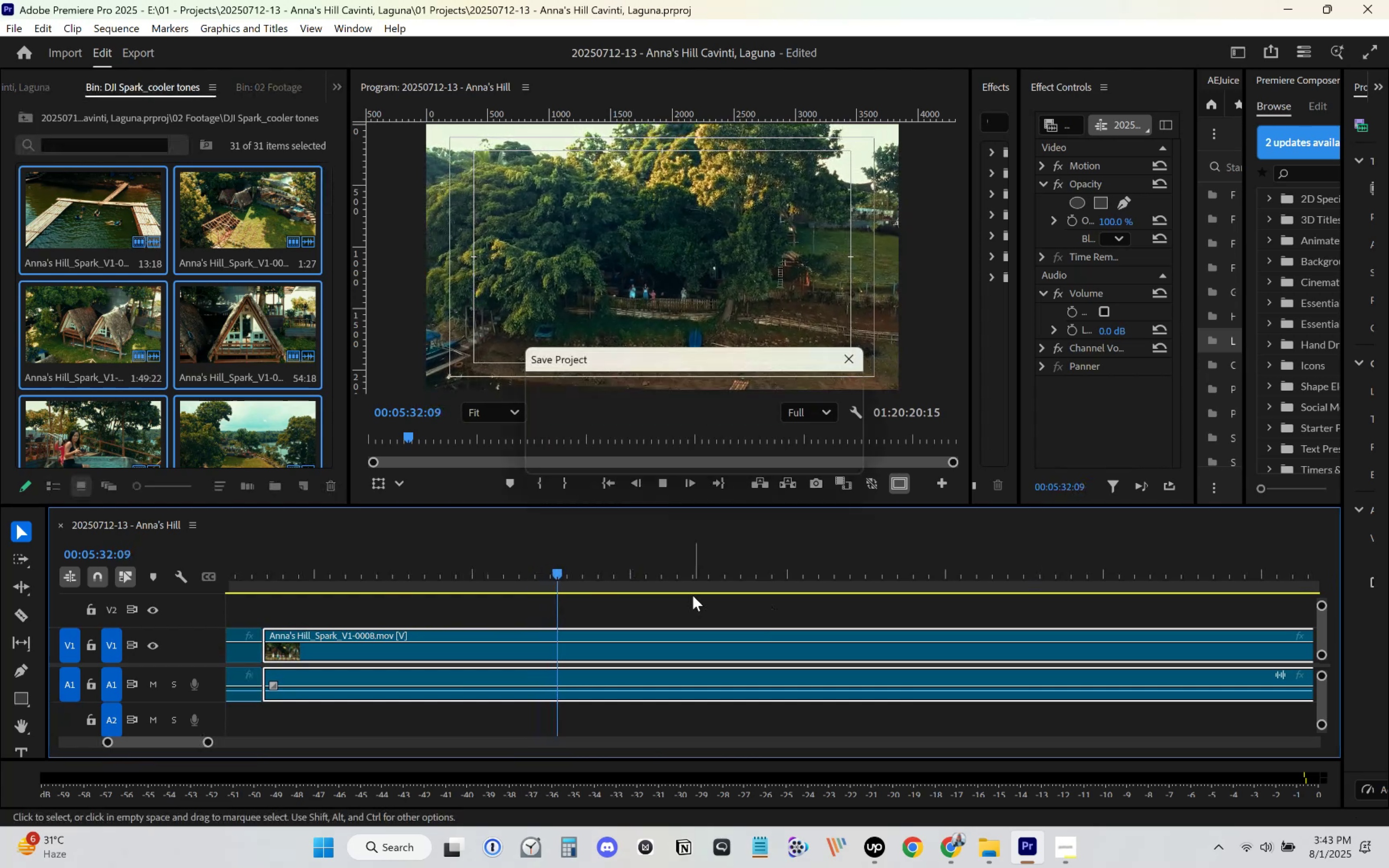 
key(Space)
 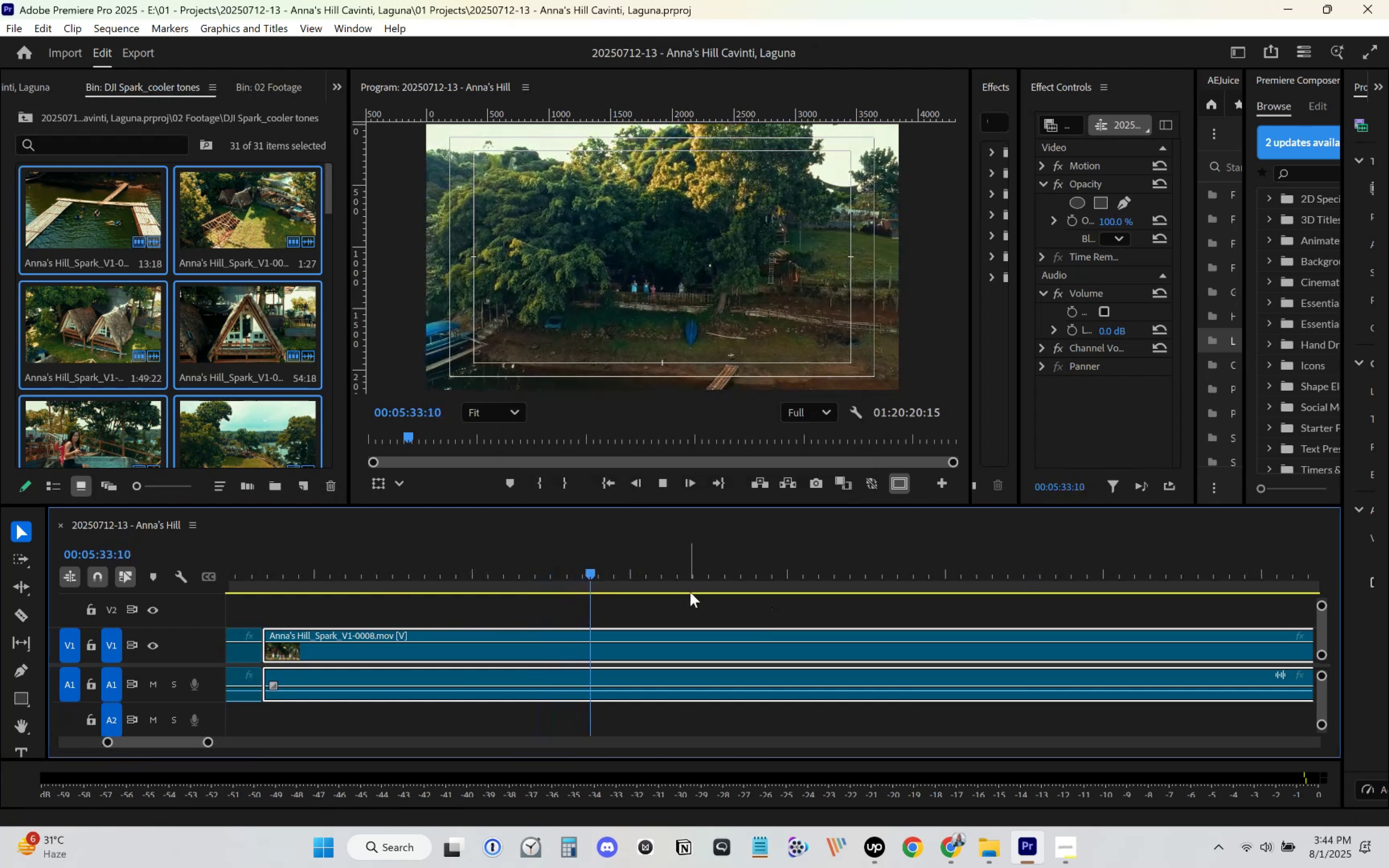 
scroll: coordinate [780, 619], scroll_direction: down, amount: 5.0
 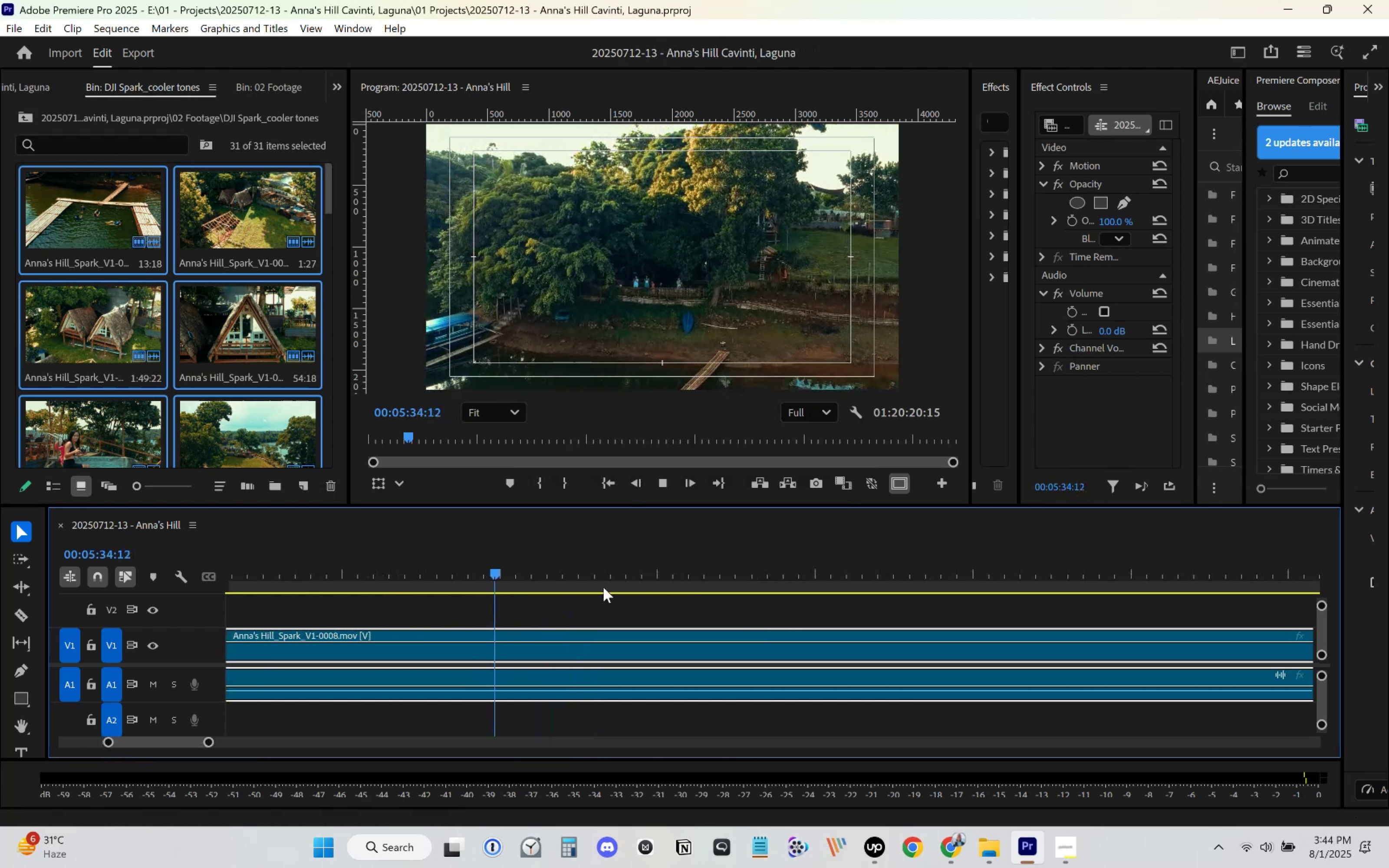 
left_click_drag(start_coordinate=[534, 586], to_coordinate=[1002, 621])
 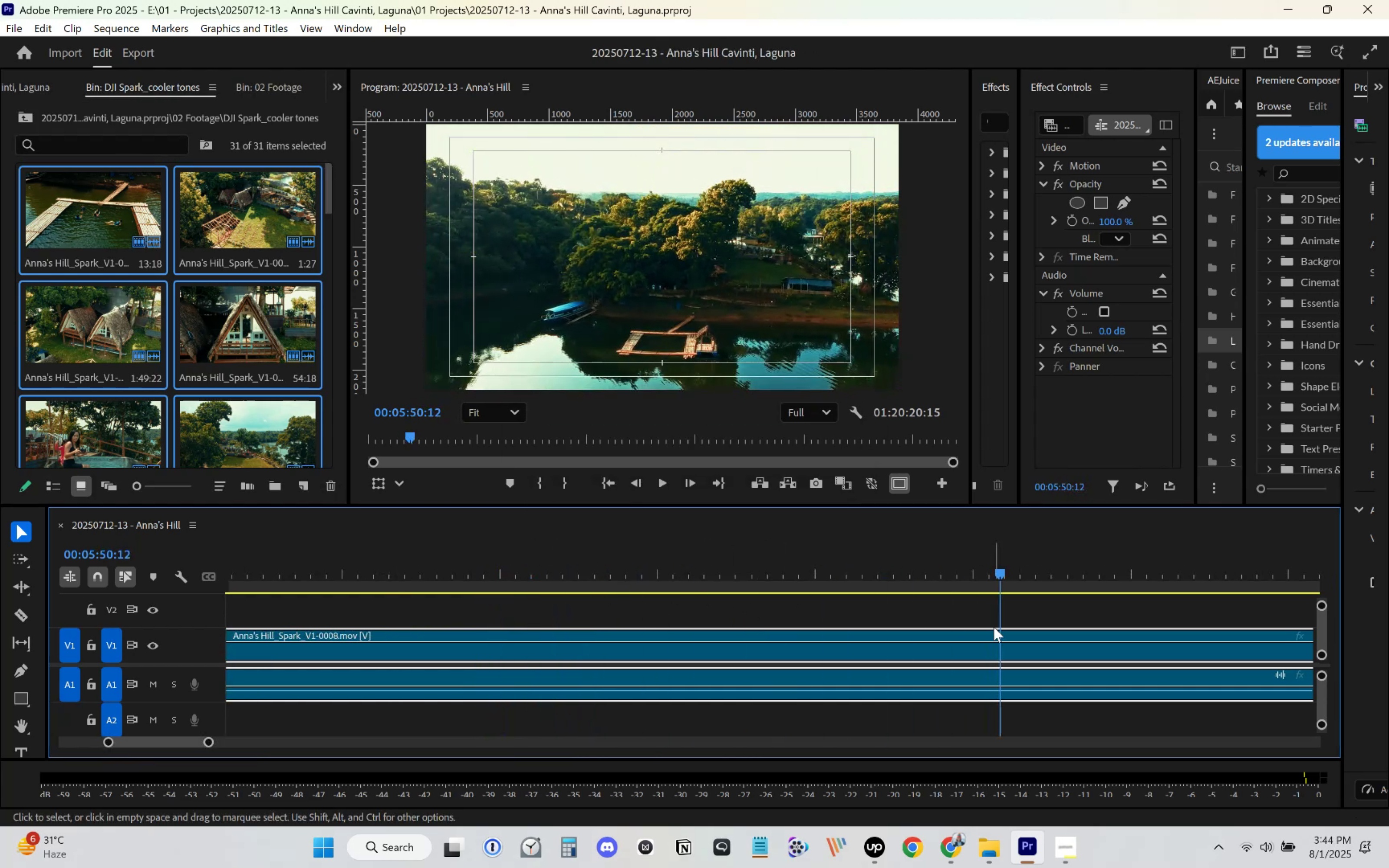 
key(Space)
 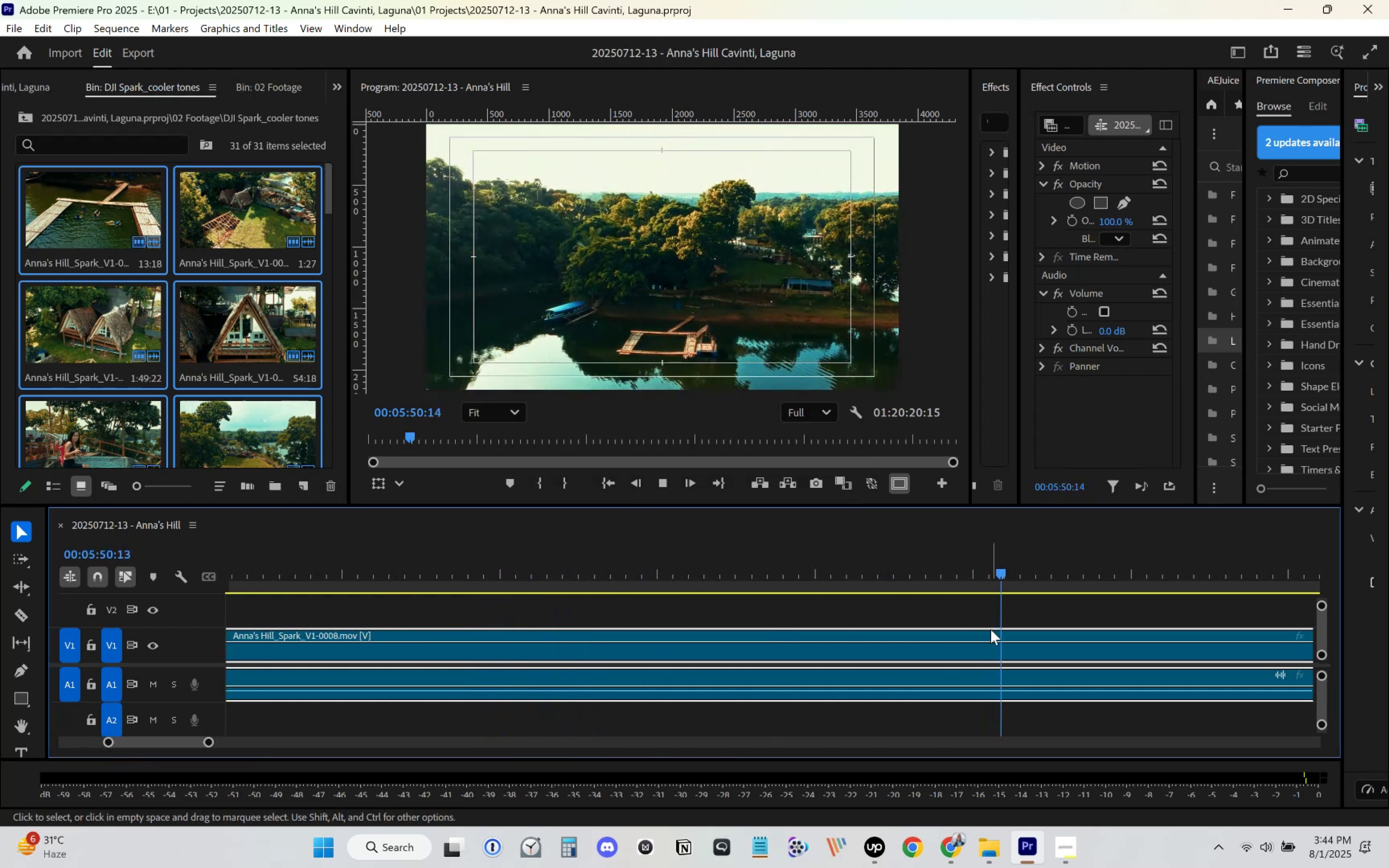 
scroll: coordinate [981, 640], scroll_direction: down, amount: 18.0
 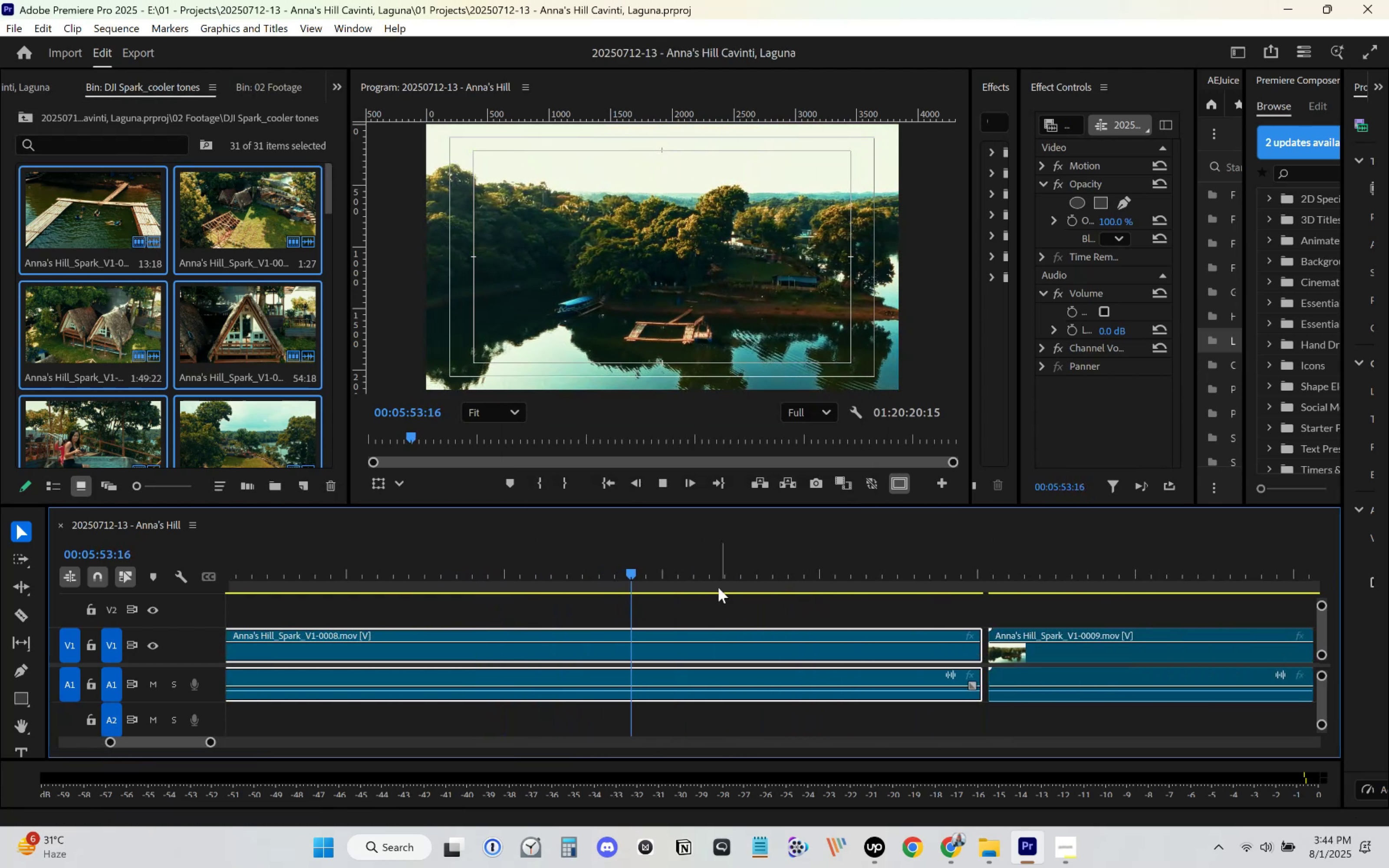 
left_click_drag(start_coordinate=[675, 582], to_coordinate=[896, 601])
 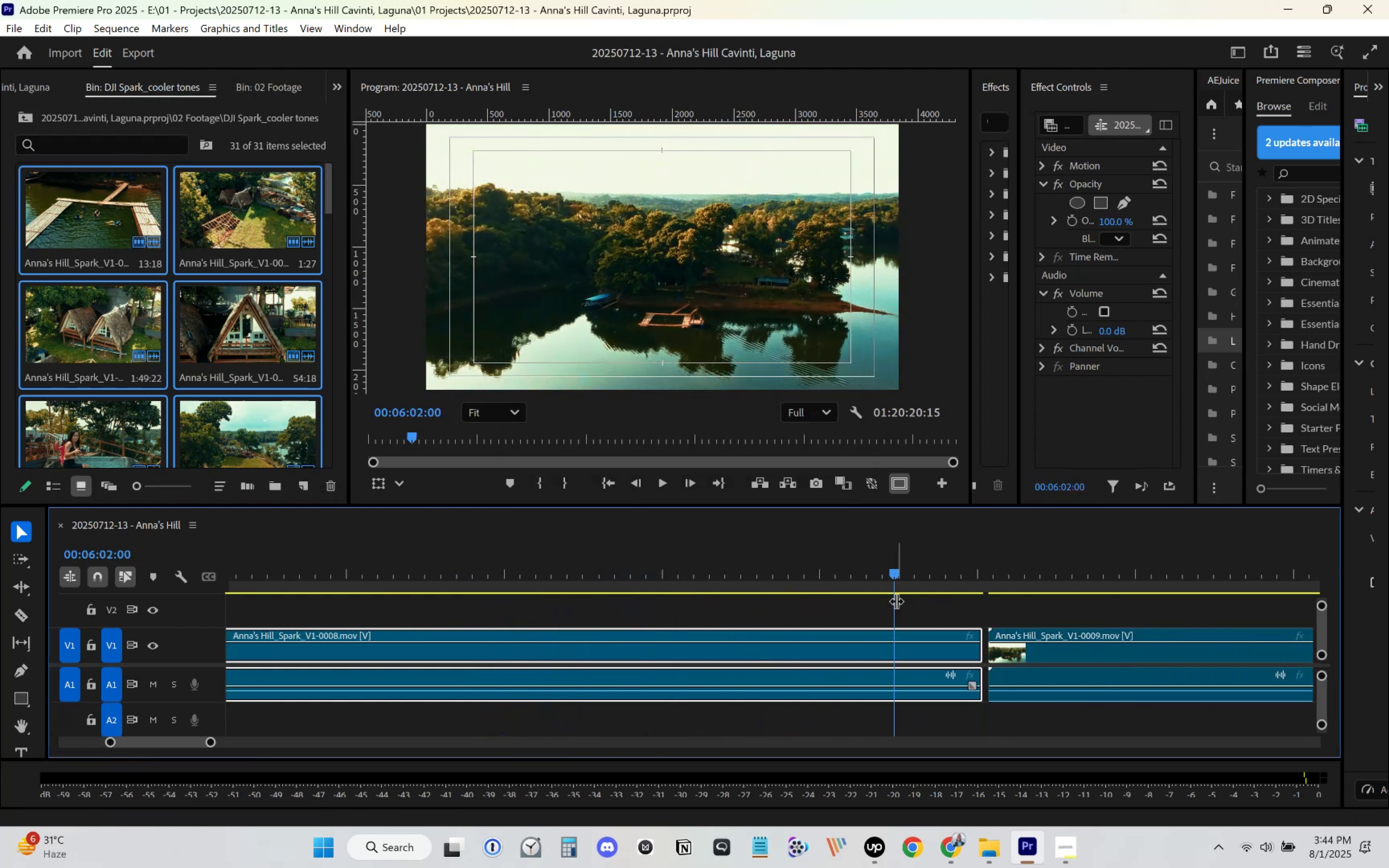 
key(Space)
 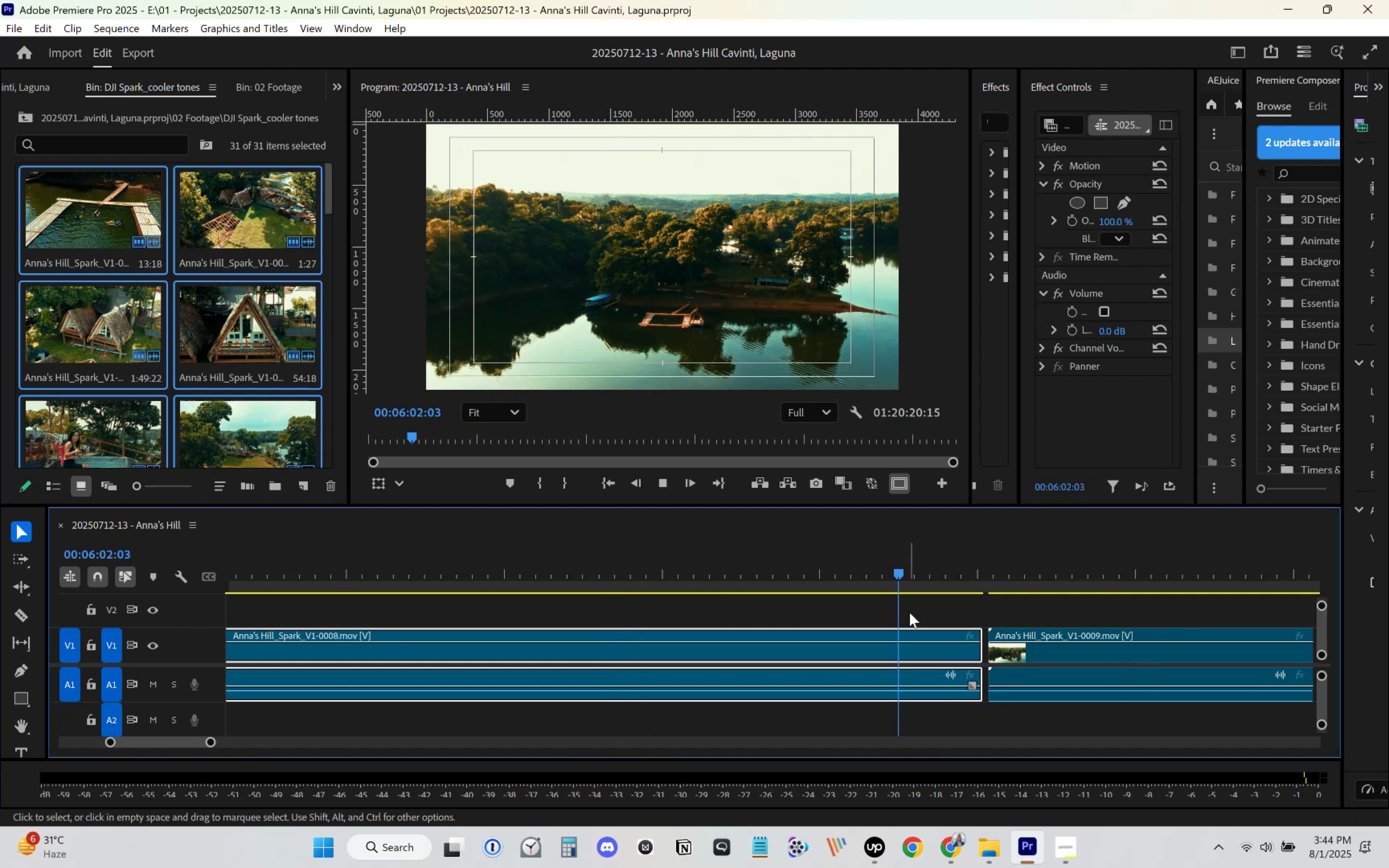 
scroll: coordinate [913, 618], scroll_direction: down, amount: 5.0
 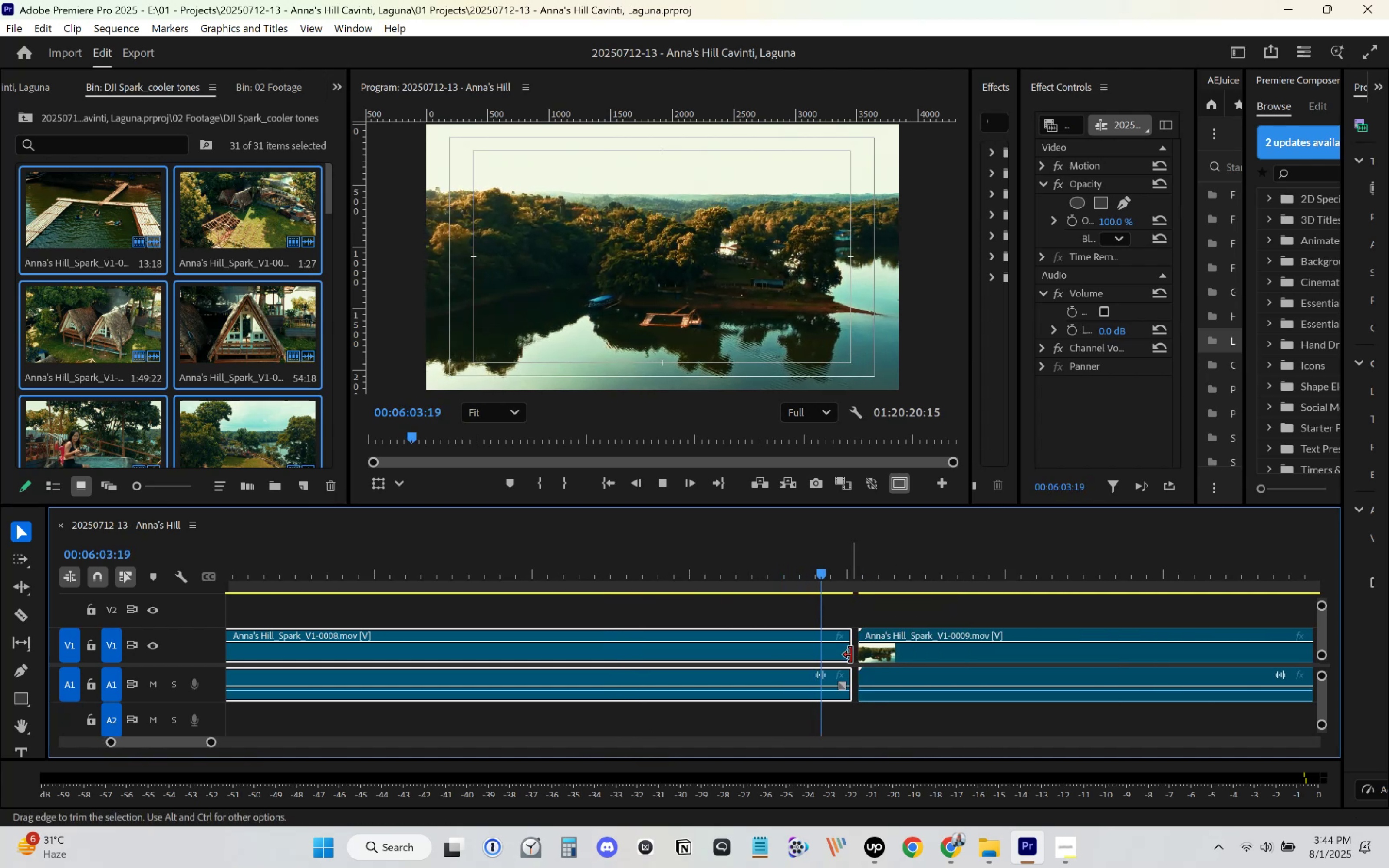 
key(Space)
 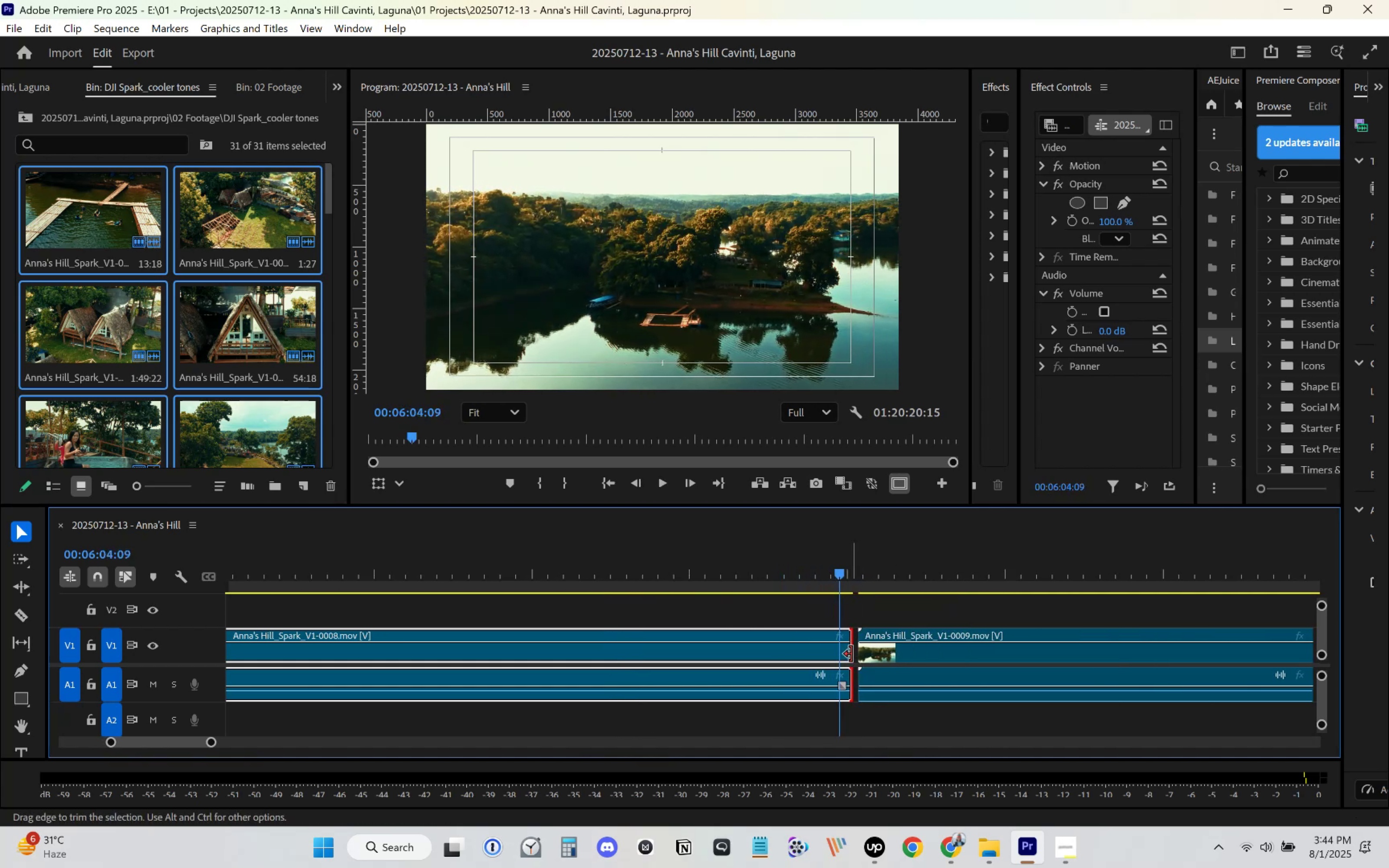 
left_click([851, 654])
 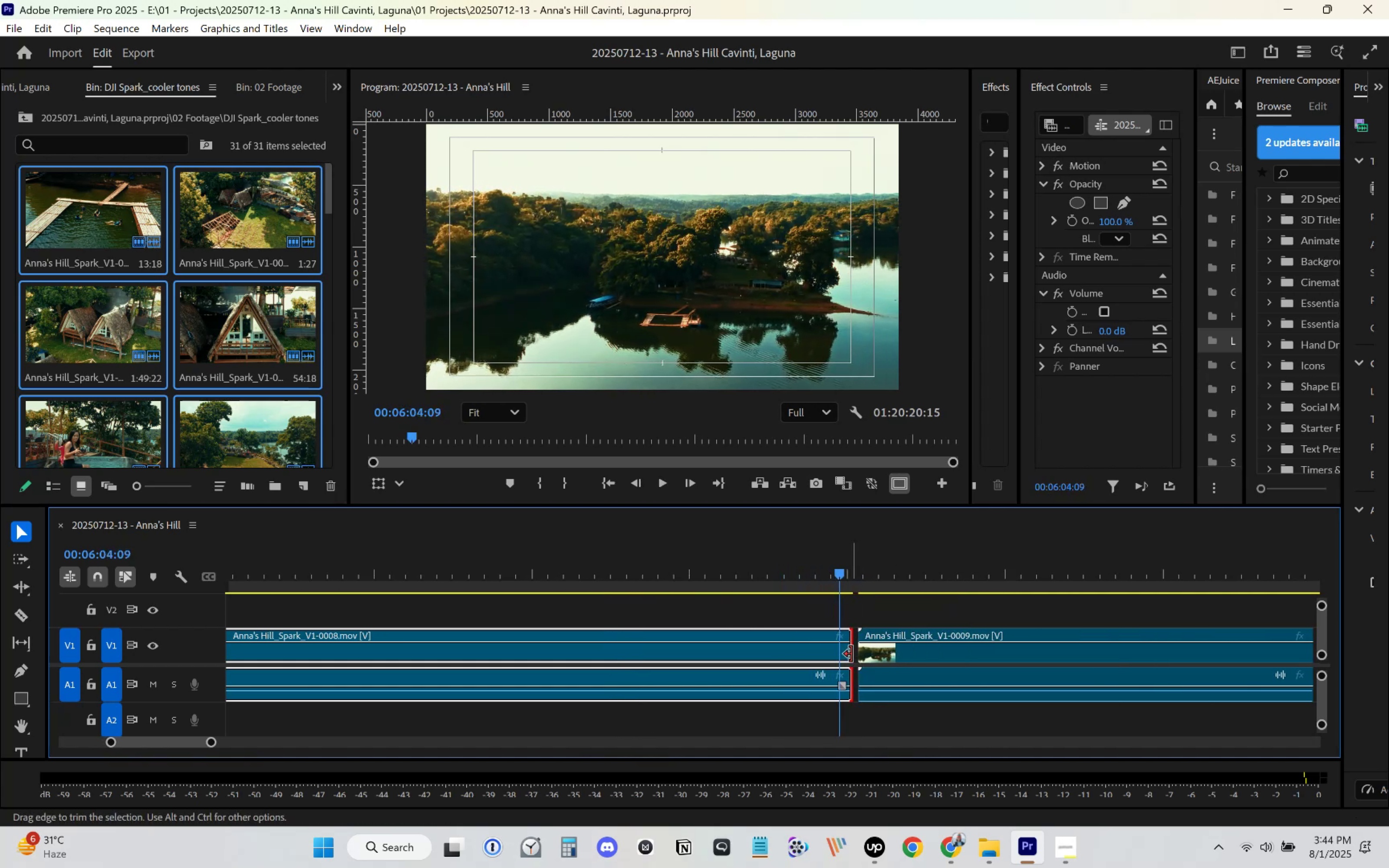 
key(Space)
 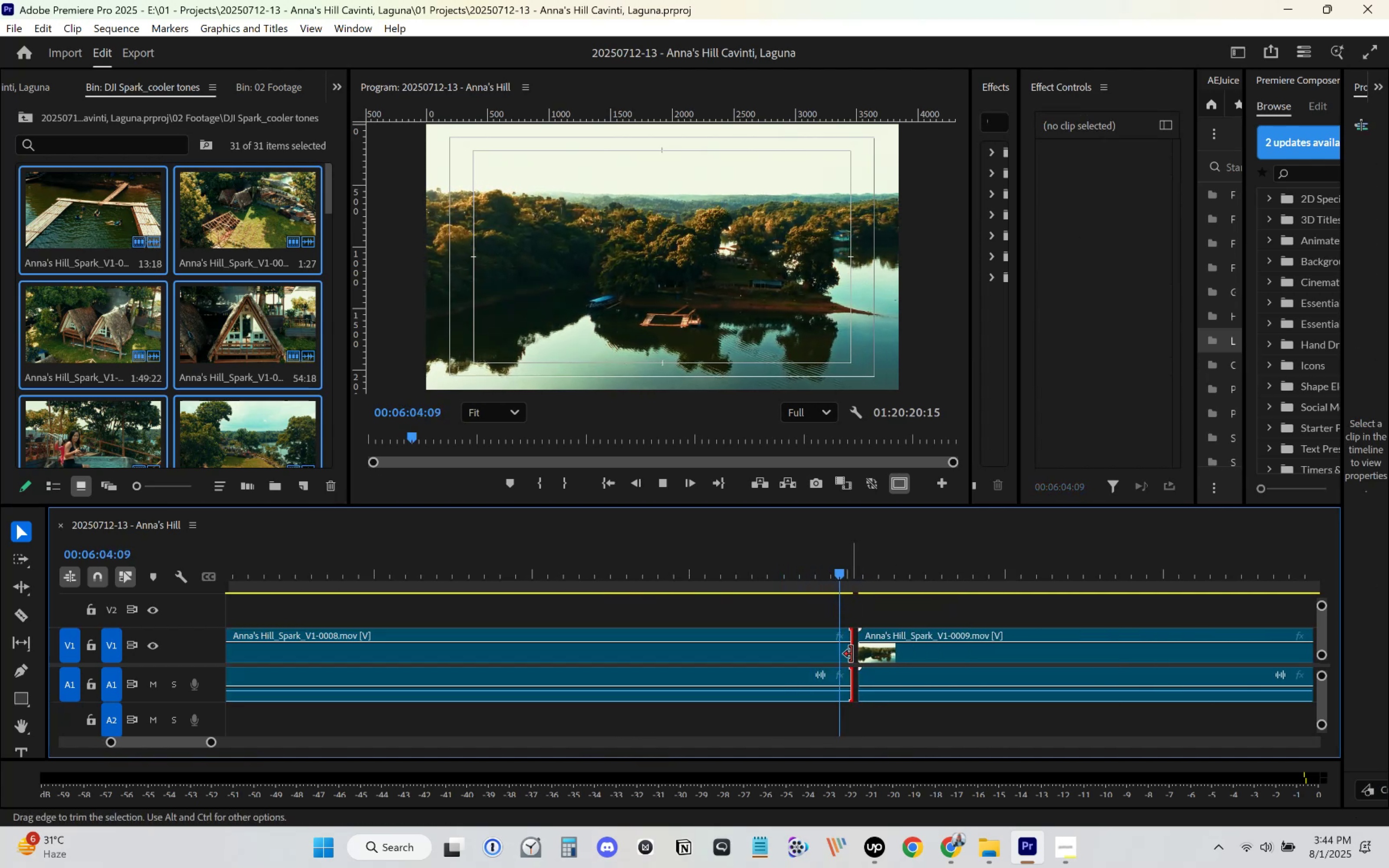 
key(Space)
 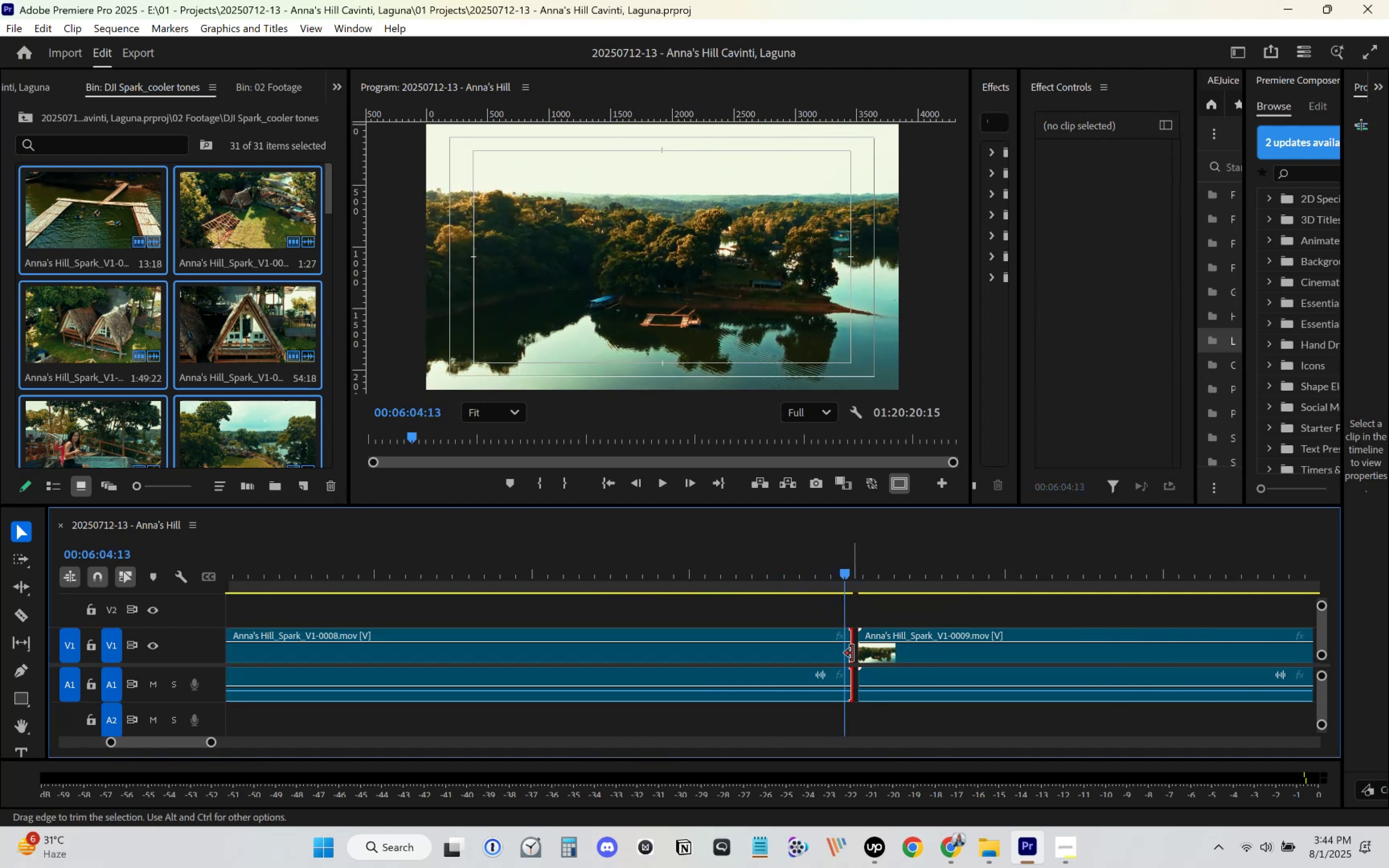 
left_click_drag(start_coordinate=[852, 653], to_coordinate=[848, 653])
 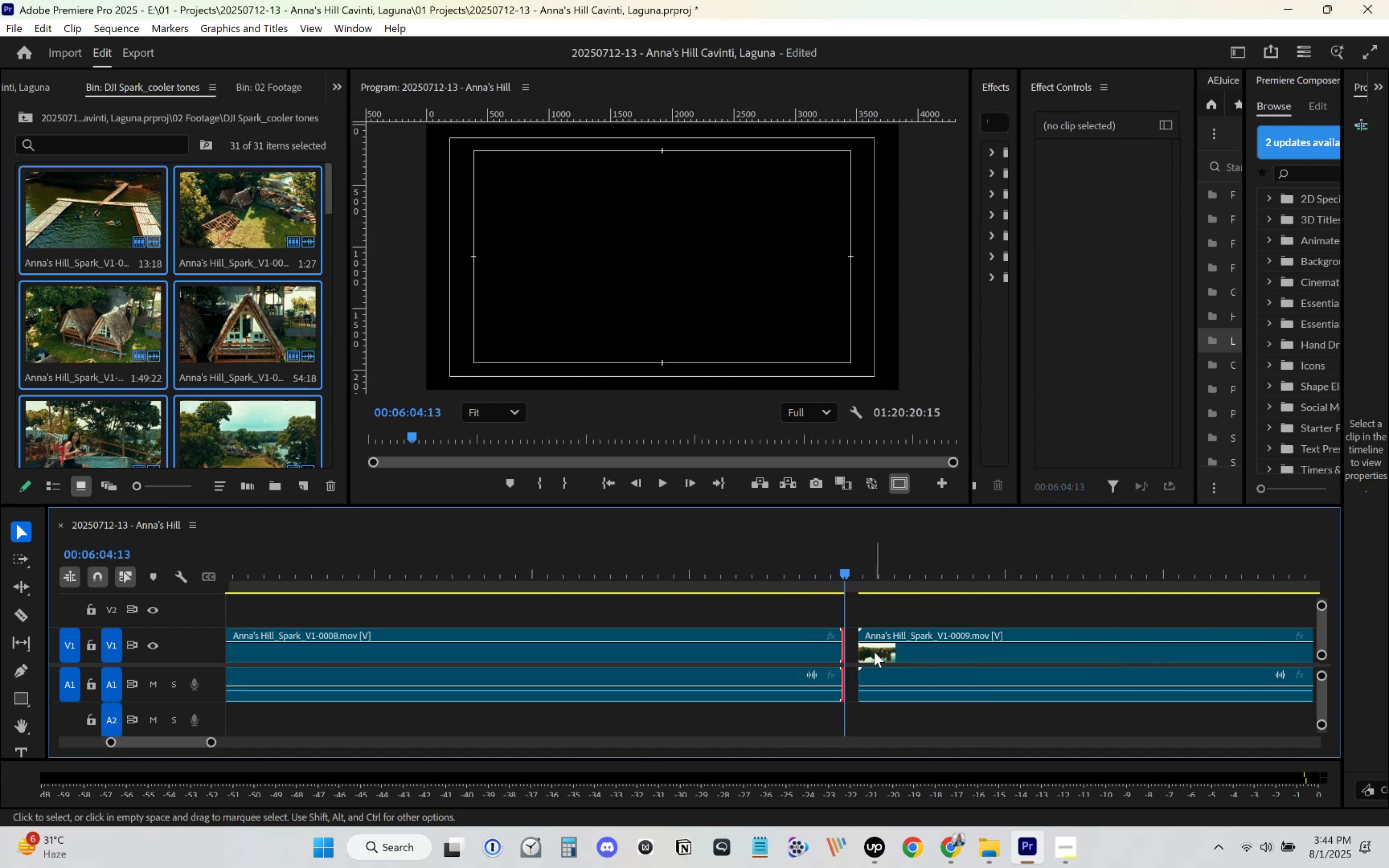 
left_click_drag(start_coordinate=[876, 652], to_coordinate=[865, 652])
 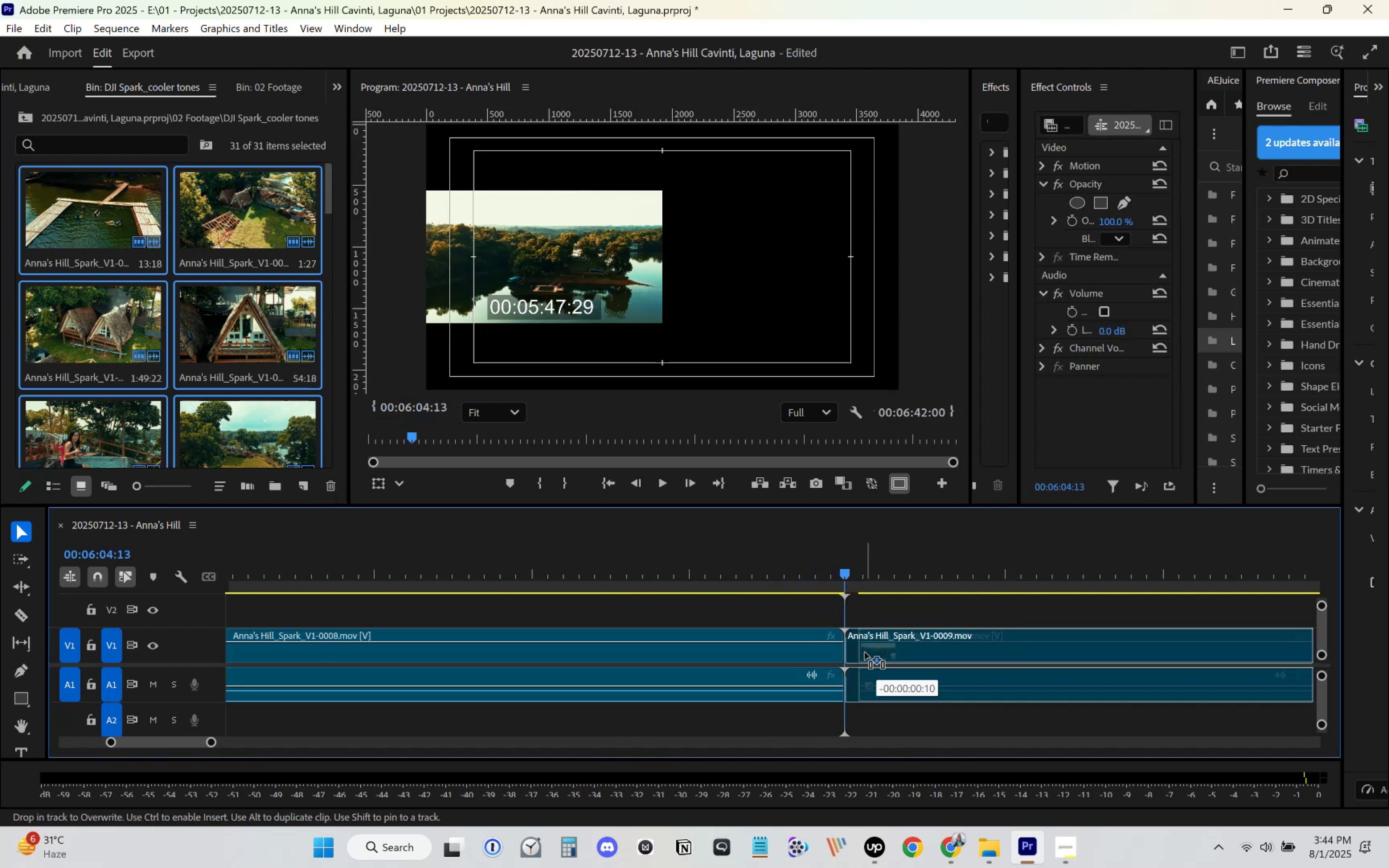 
key(Space)
 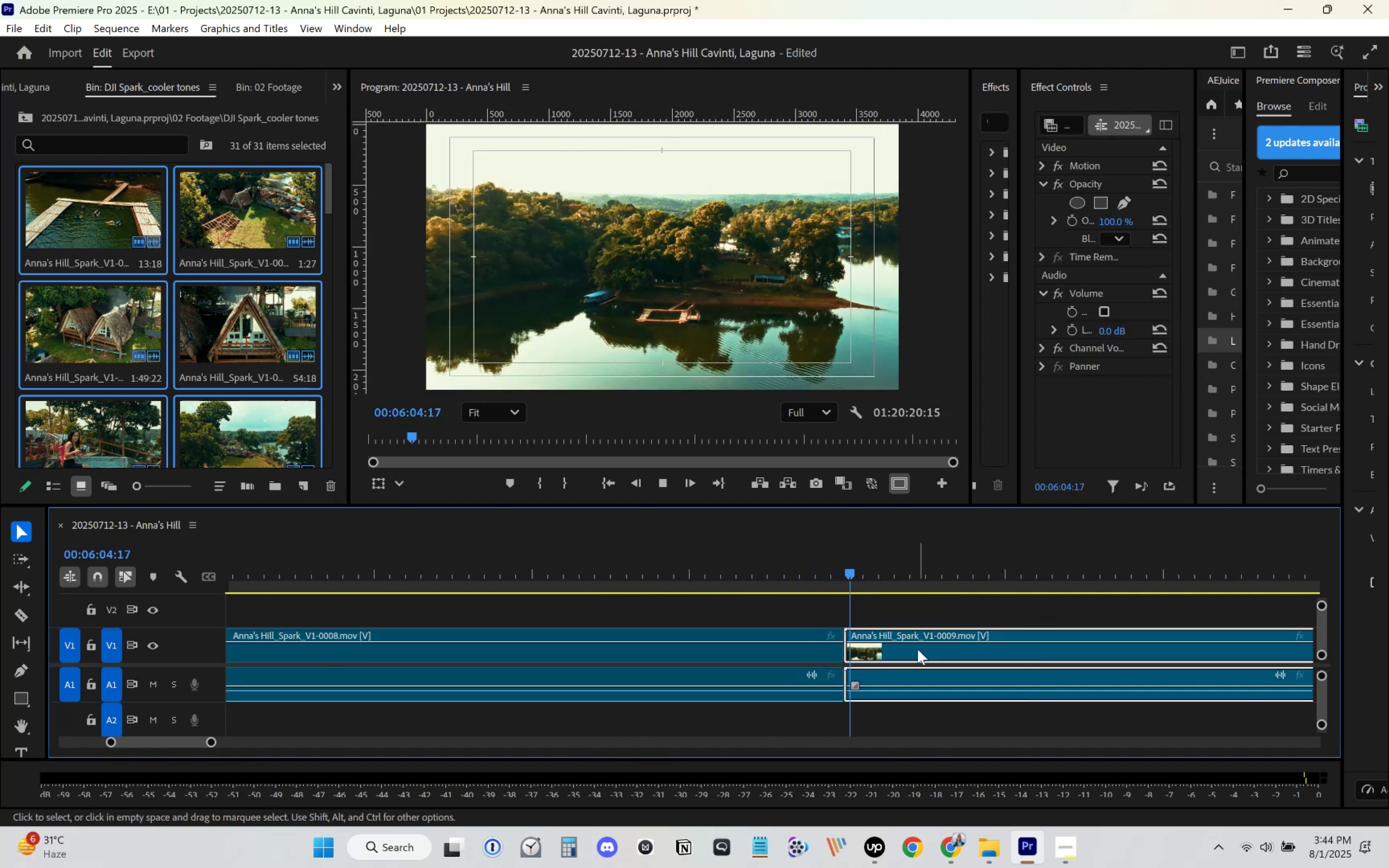 
scroll: coordinate [902, 653], scroll_direction: down, amount: 7.0
 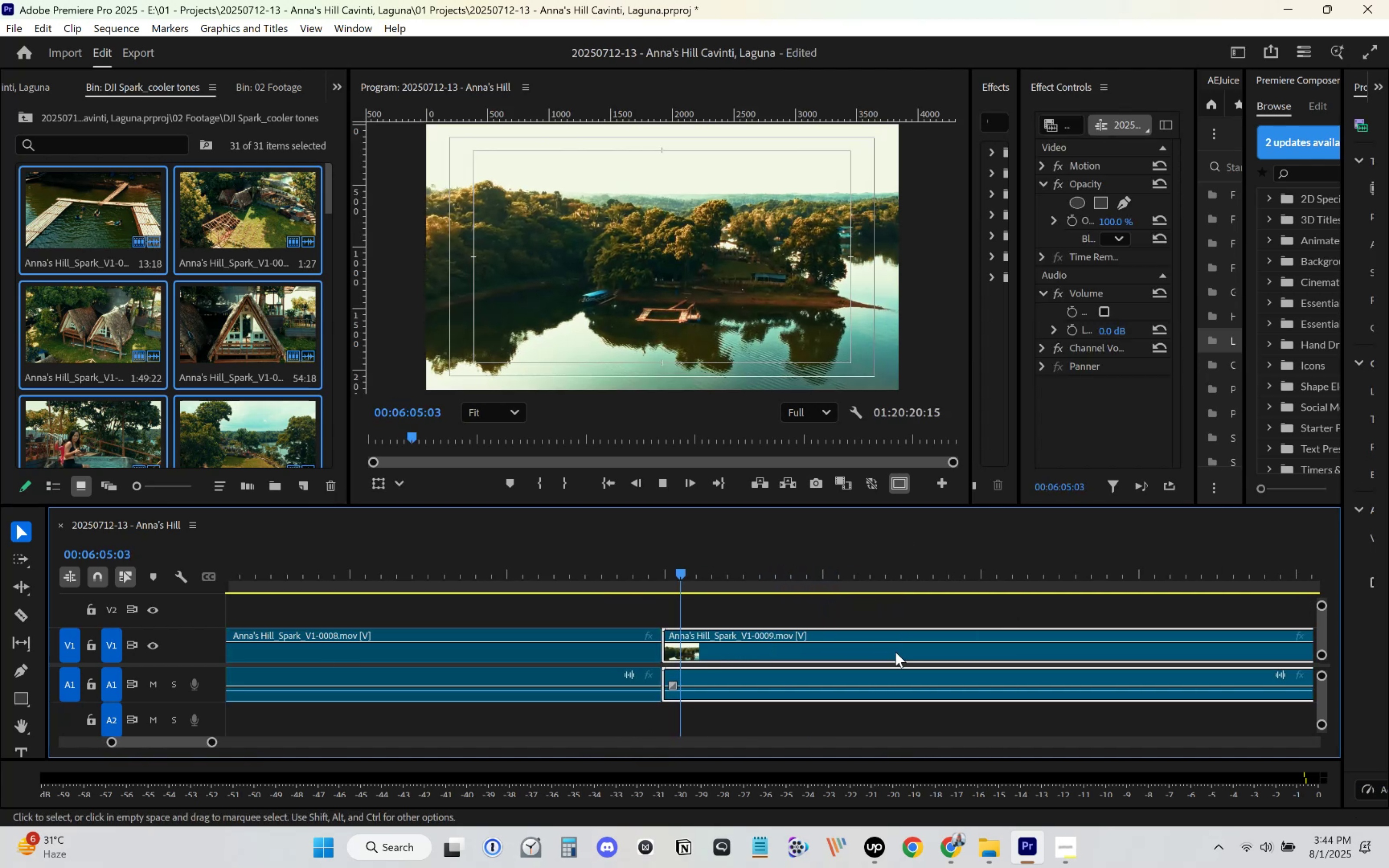 
key(Space)
 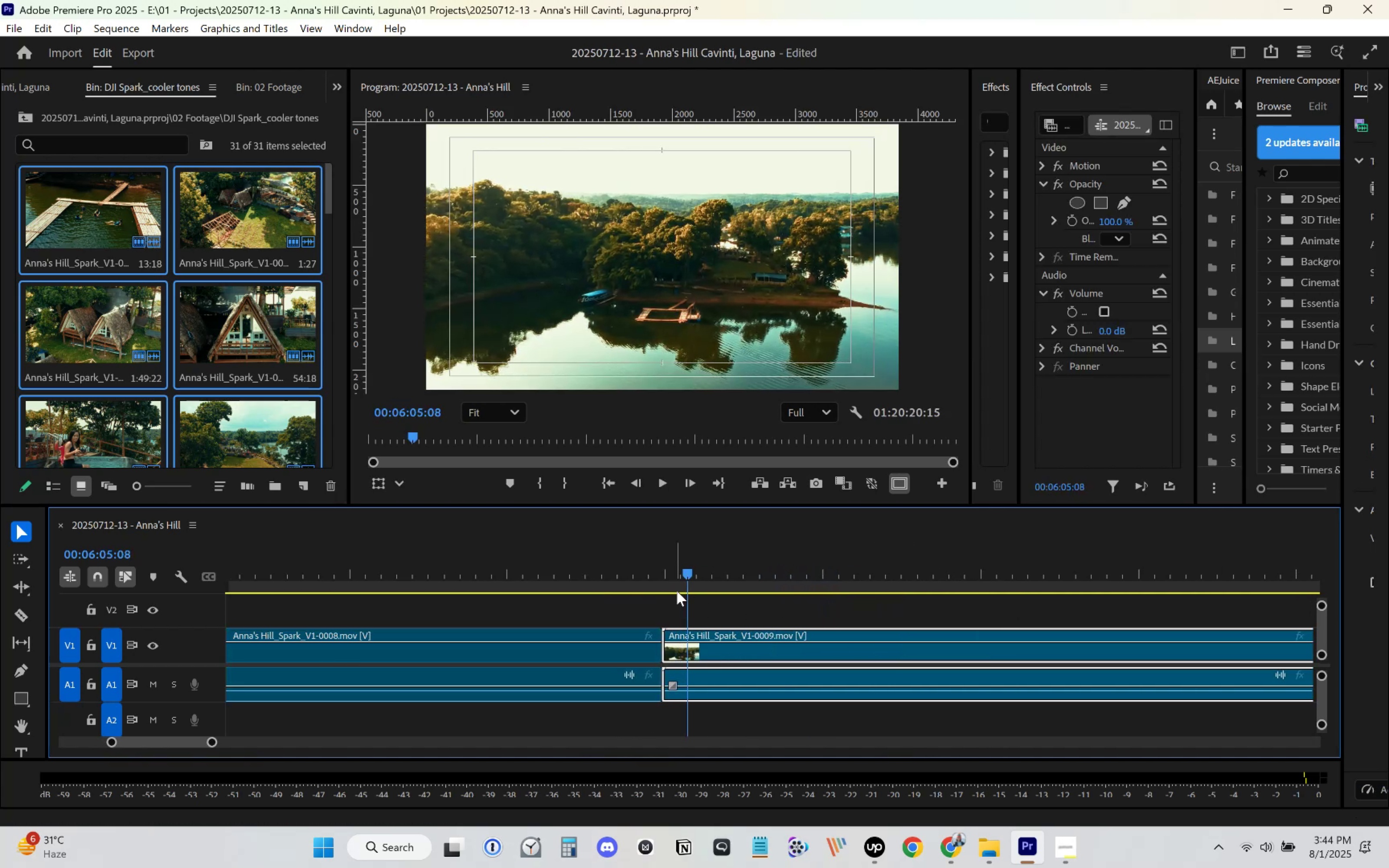 
left_click([668, 581])
 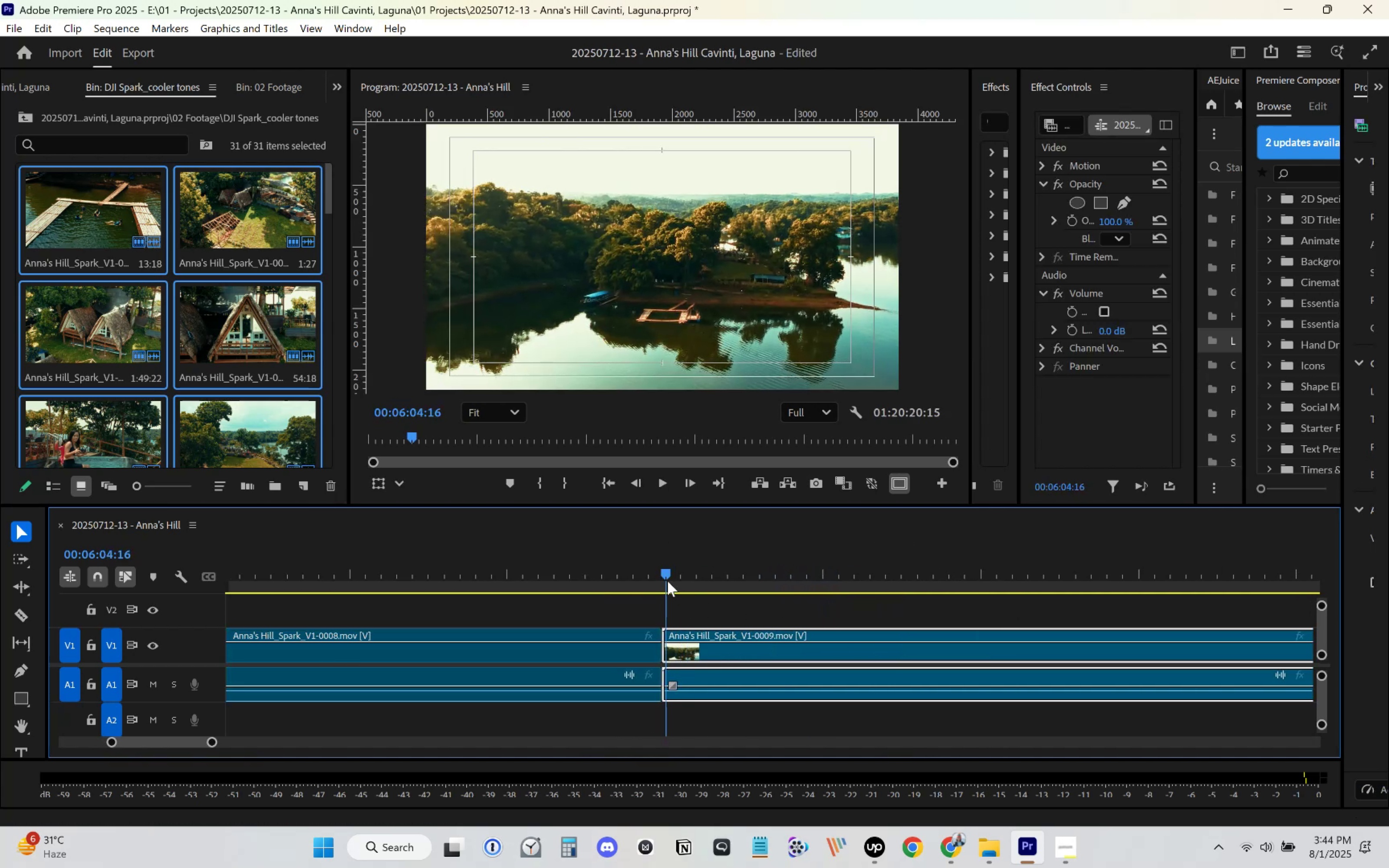 
key(Space)
 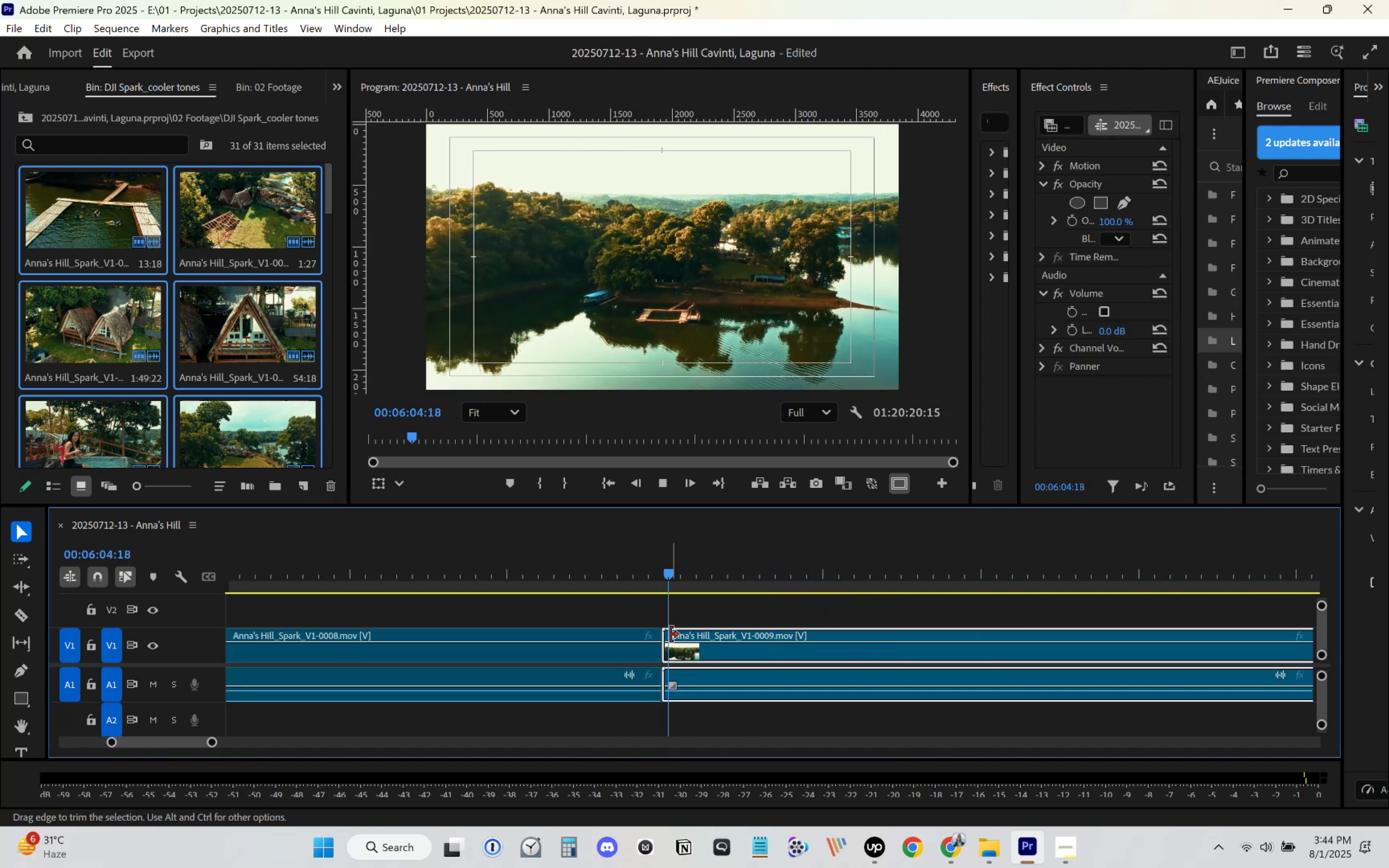 
key(Space)
 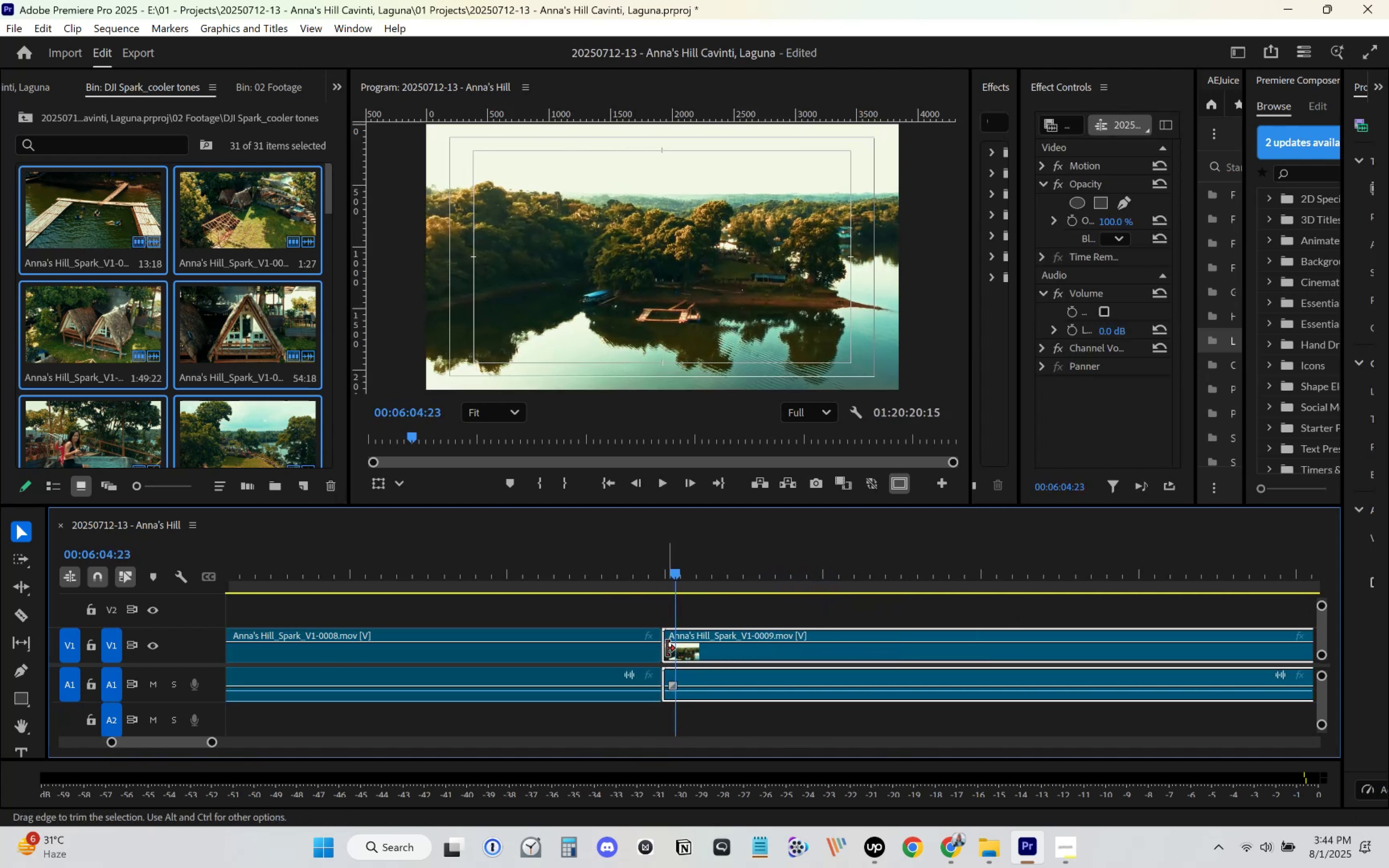 
left_click_drag(start_coordinate=[667, 650], to_coordinate=[678, 652])
 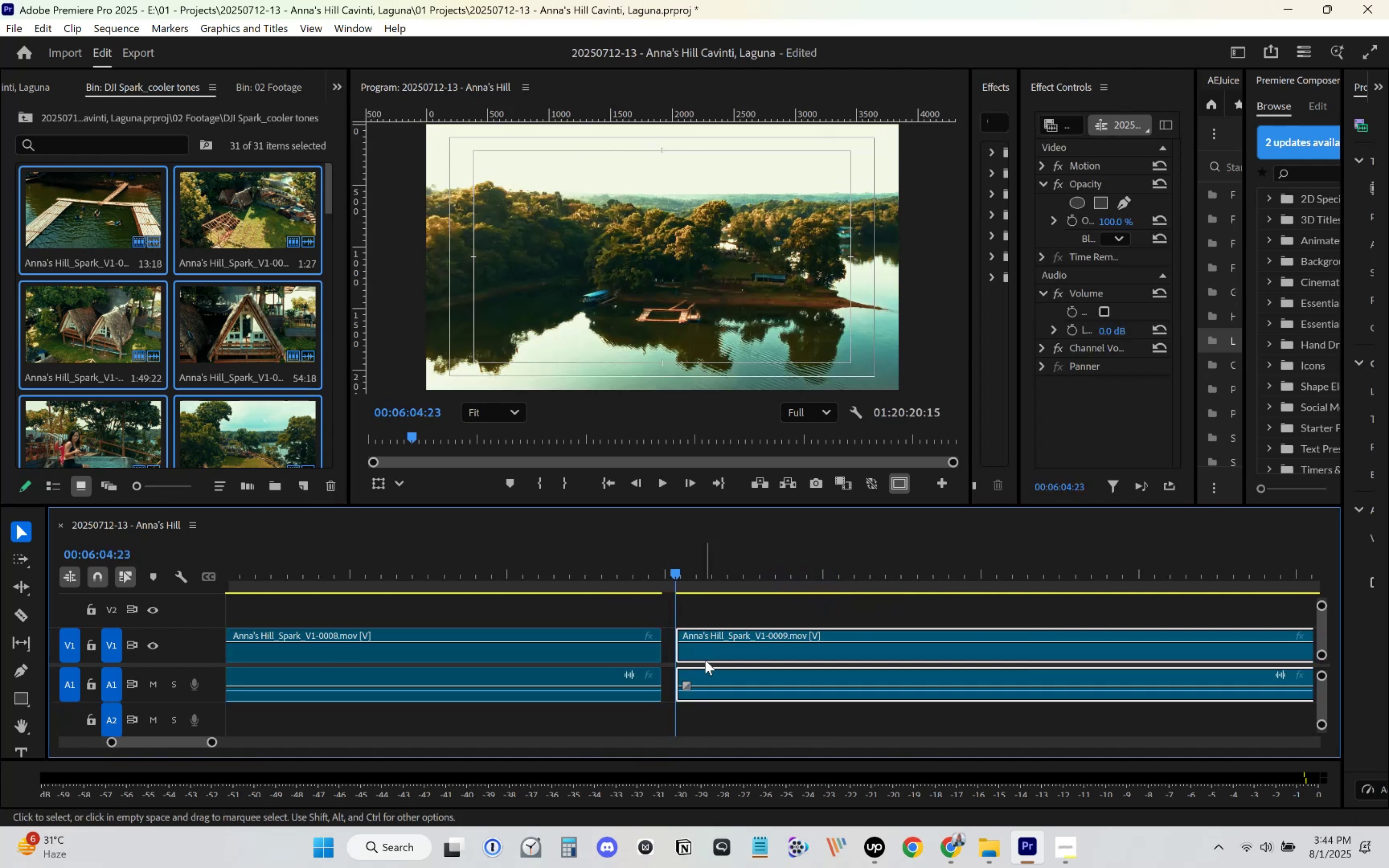 
left_click_drag(start_coordinate=[704, 657], to_coordinate=[694, 654])
 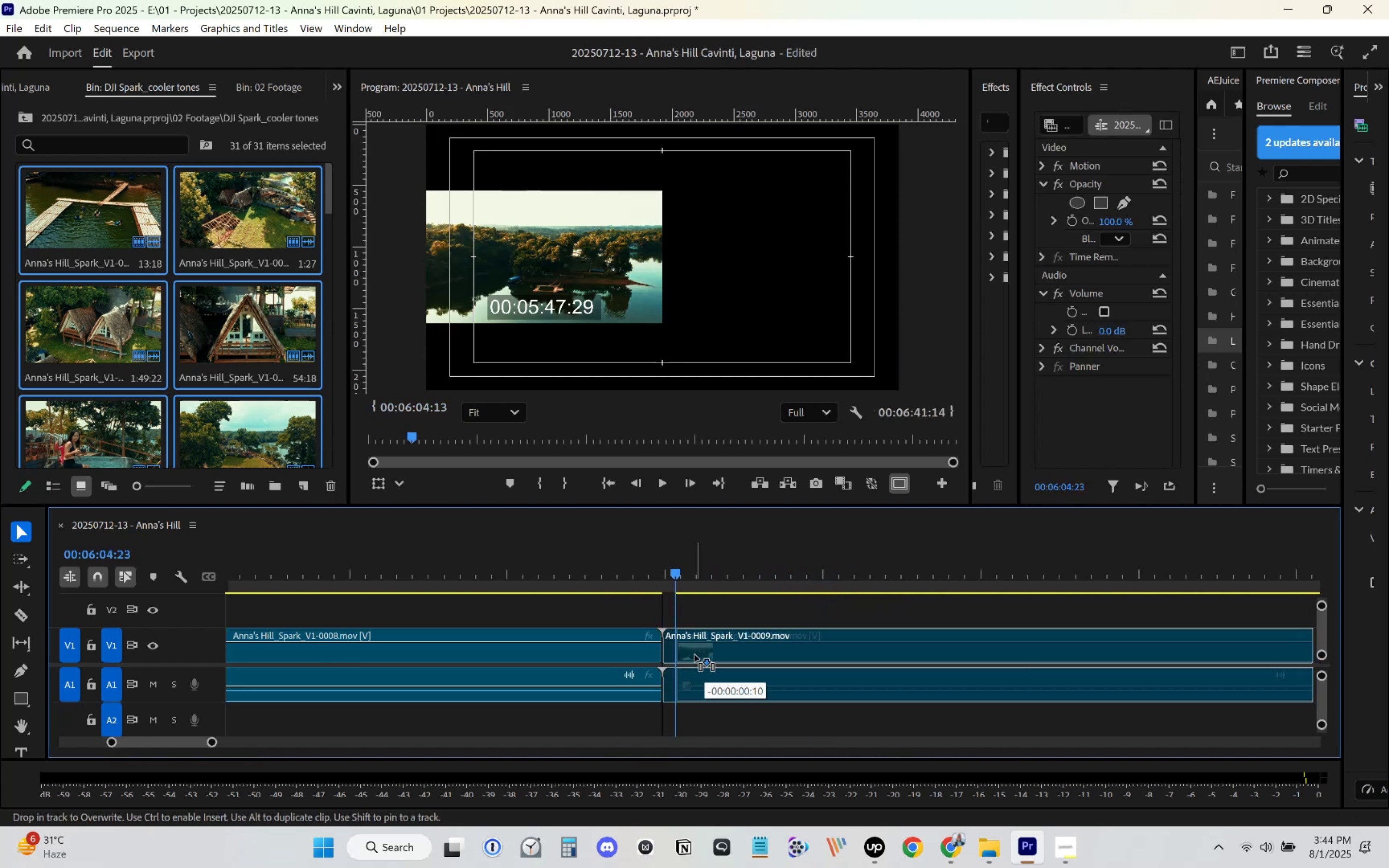 
key(Space)
 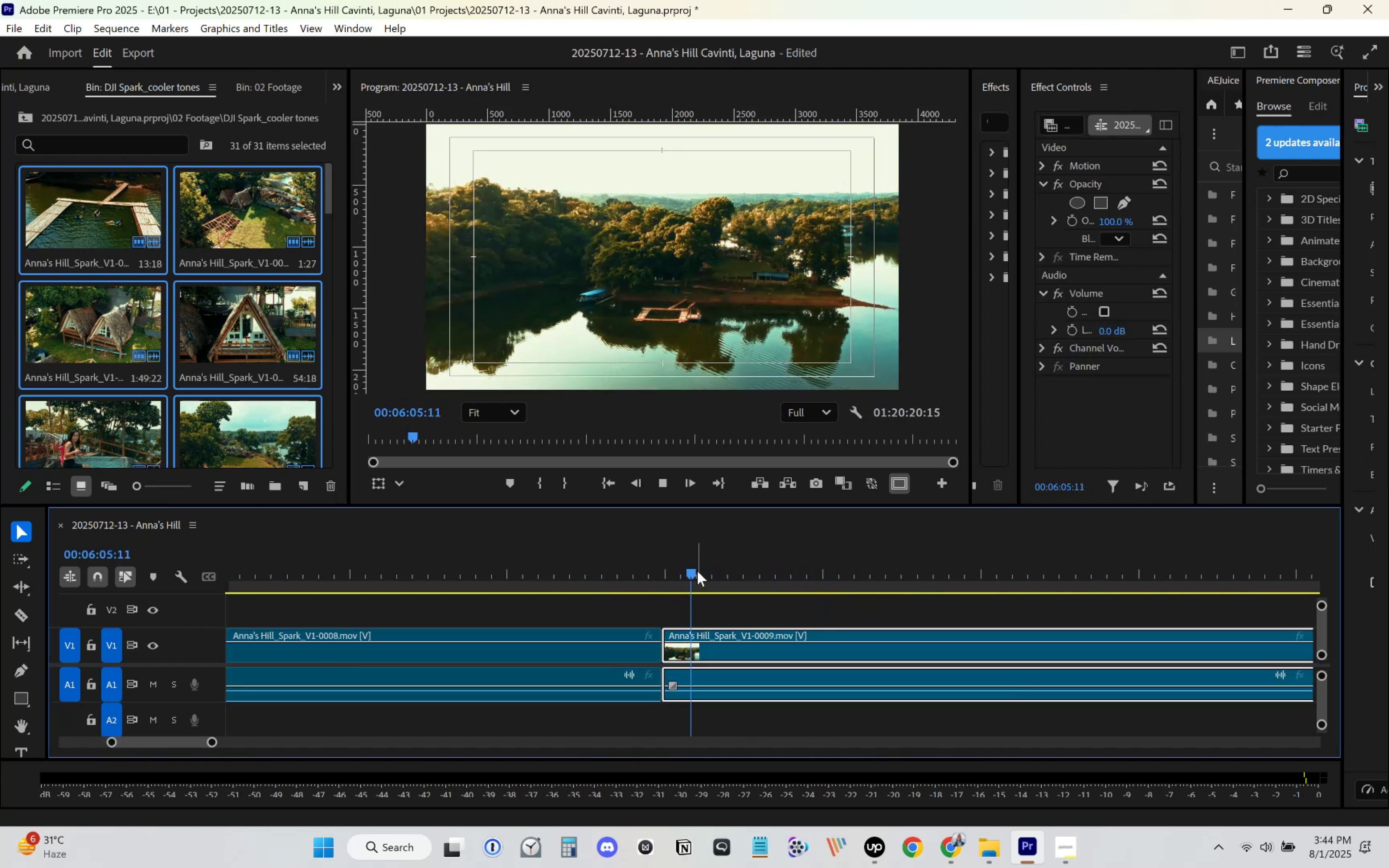 
left_click_drag(start_coordinate=[698, 570], to_coordinate=[787, 577])
 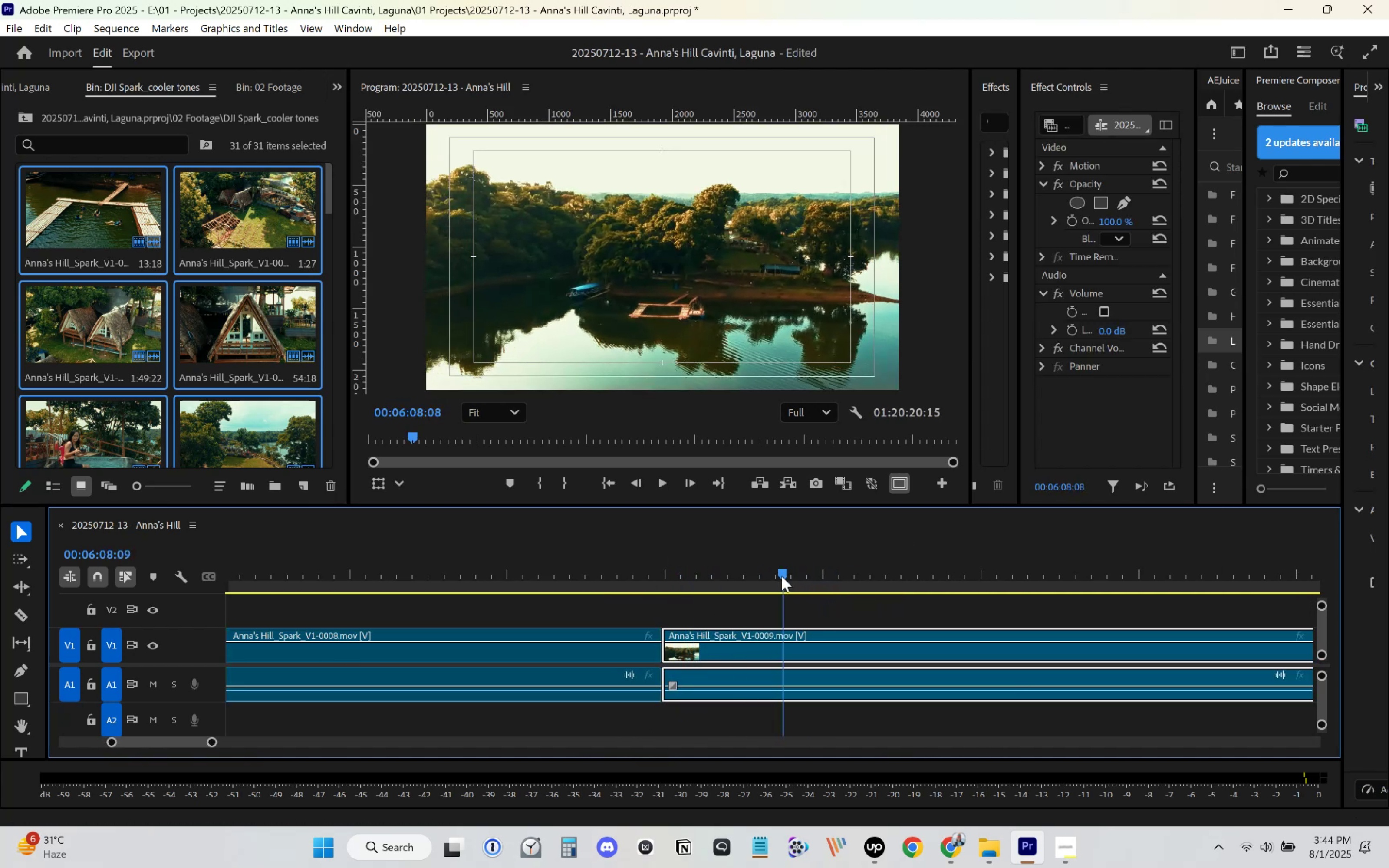 
key(Space)
 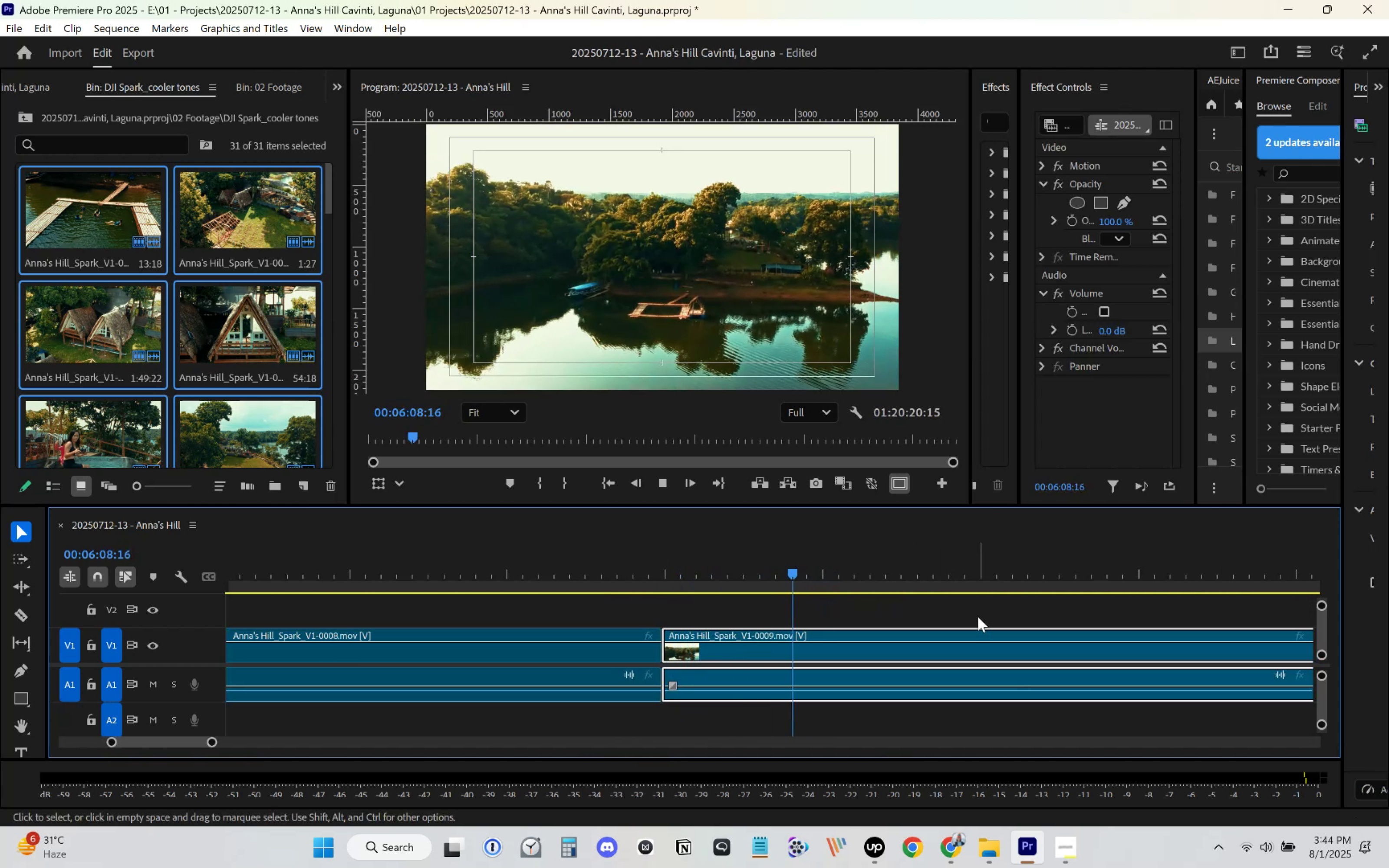 
scroll: coordinate [978, 623], scroll_direction: down, amount: 8.0
 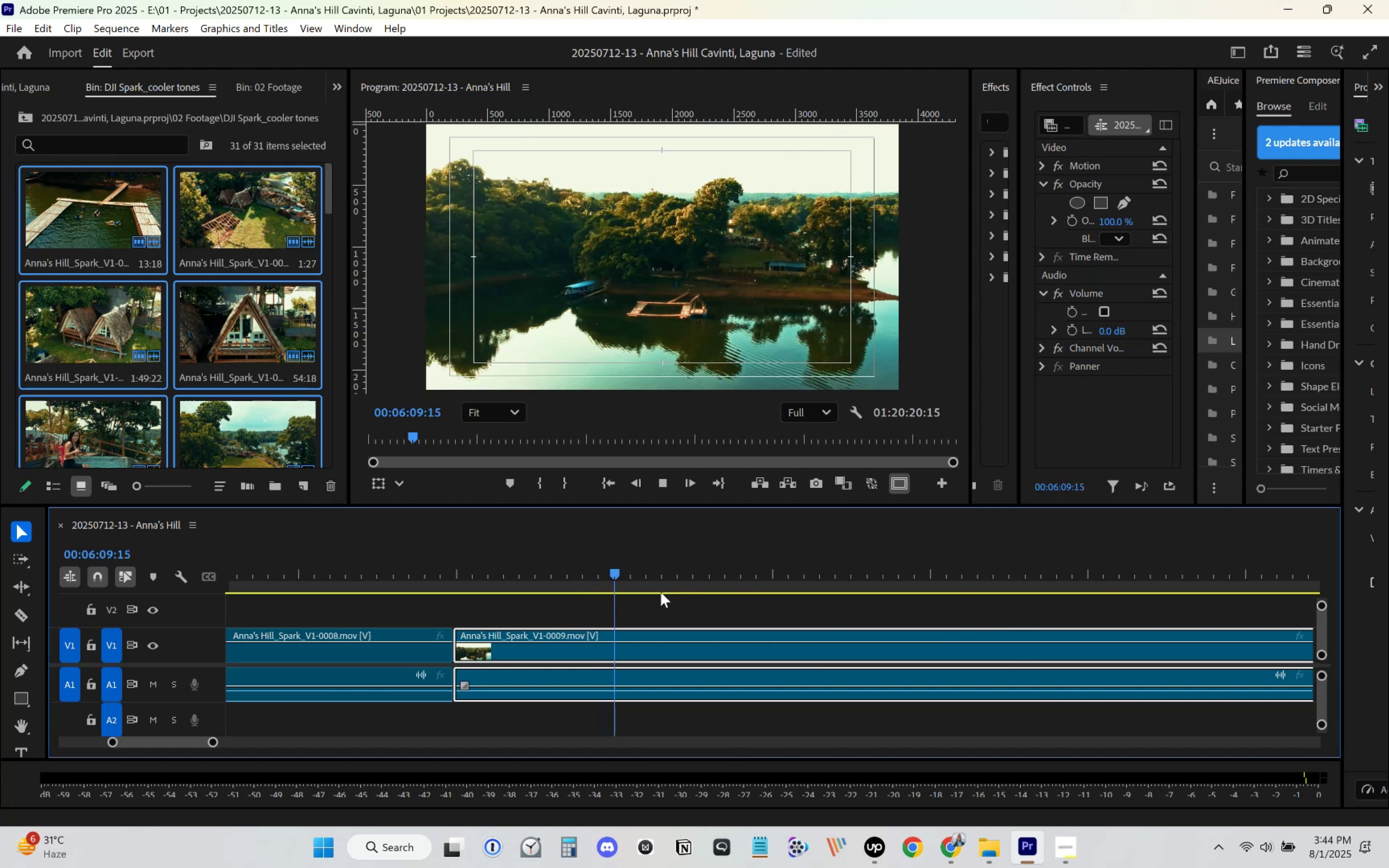 
left_click_drag(start_coordinate=[652, 589], to_coordinate=[903, 592])
 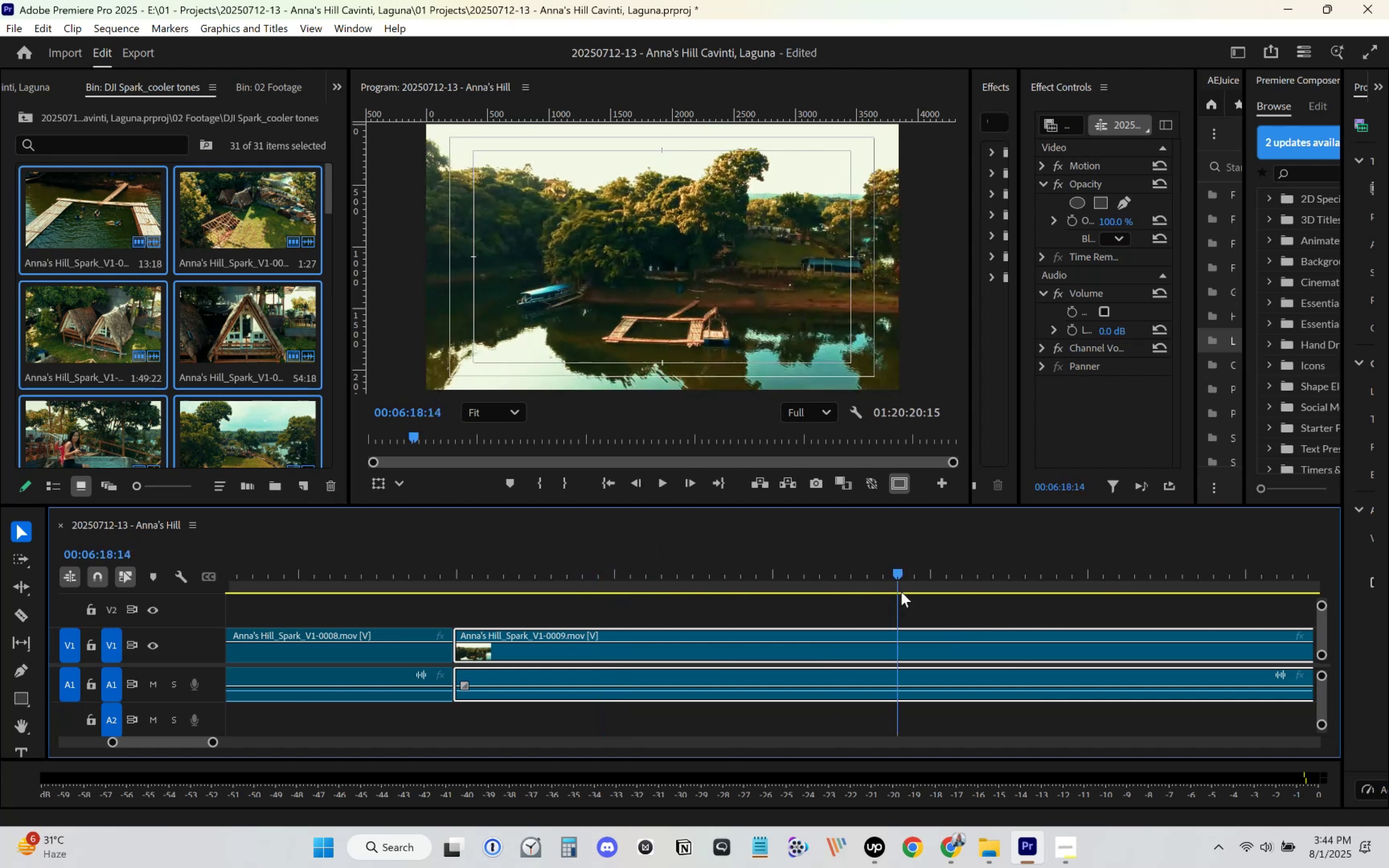 
key(Space)
 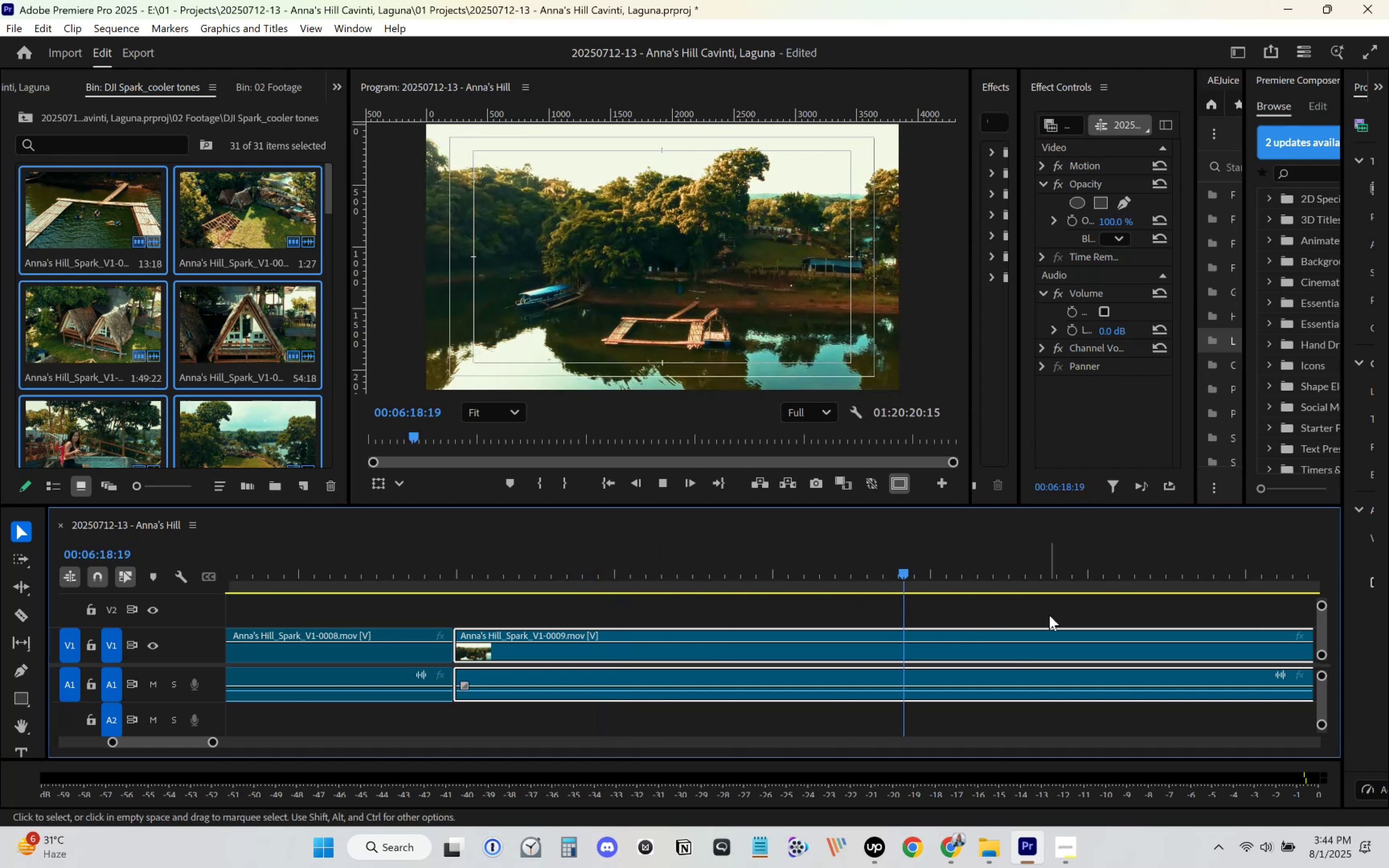 
scroll: coordinate [968, 625], scroll_direction: down, amount: 10.0
 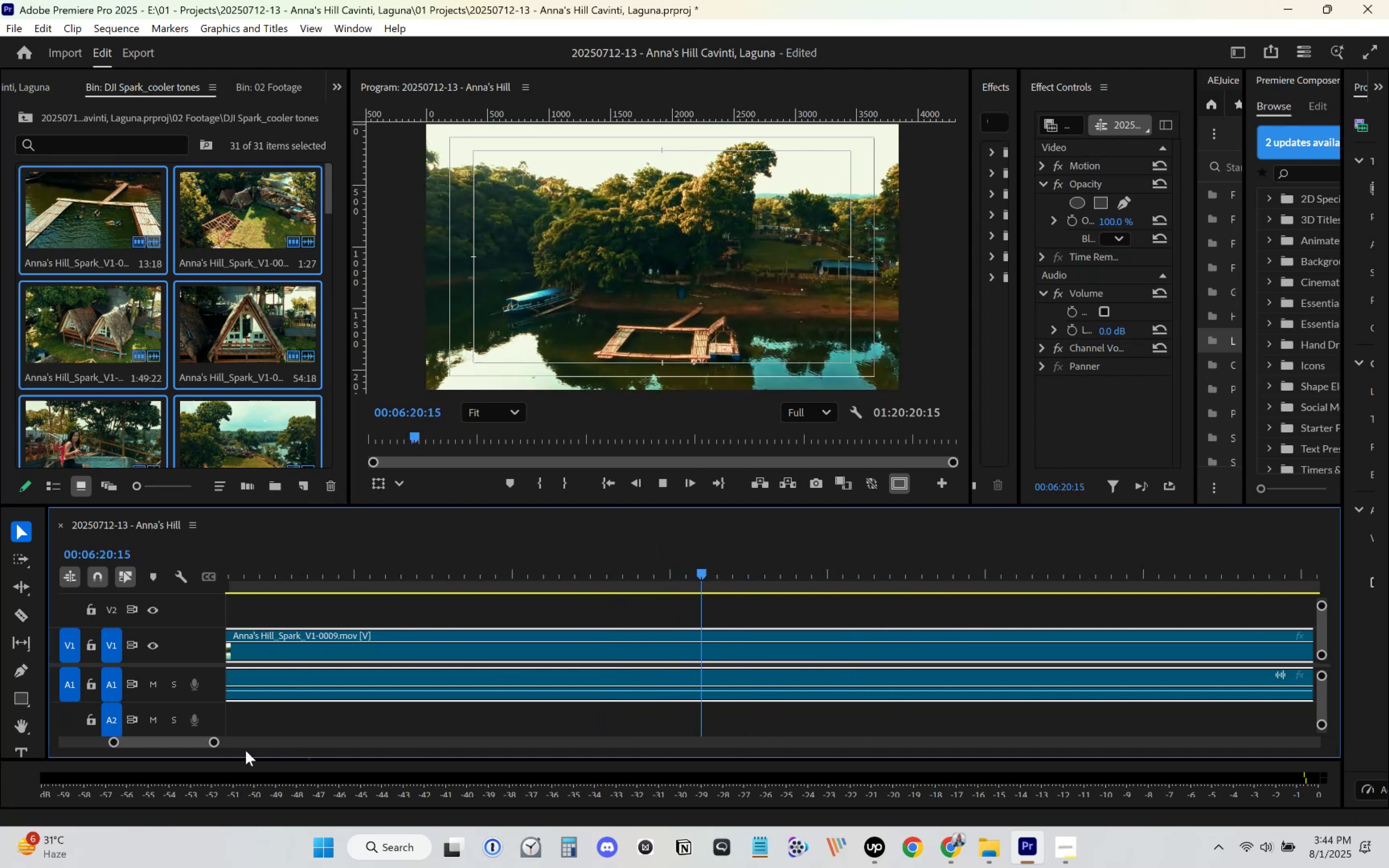 
left_click_drag(start_coordinate=[218, 745], to_coordinate=[260, 745])
 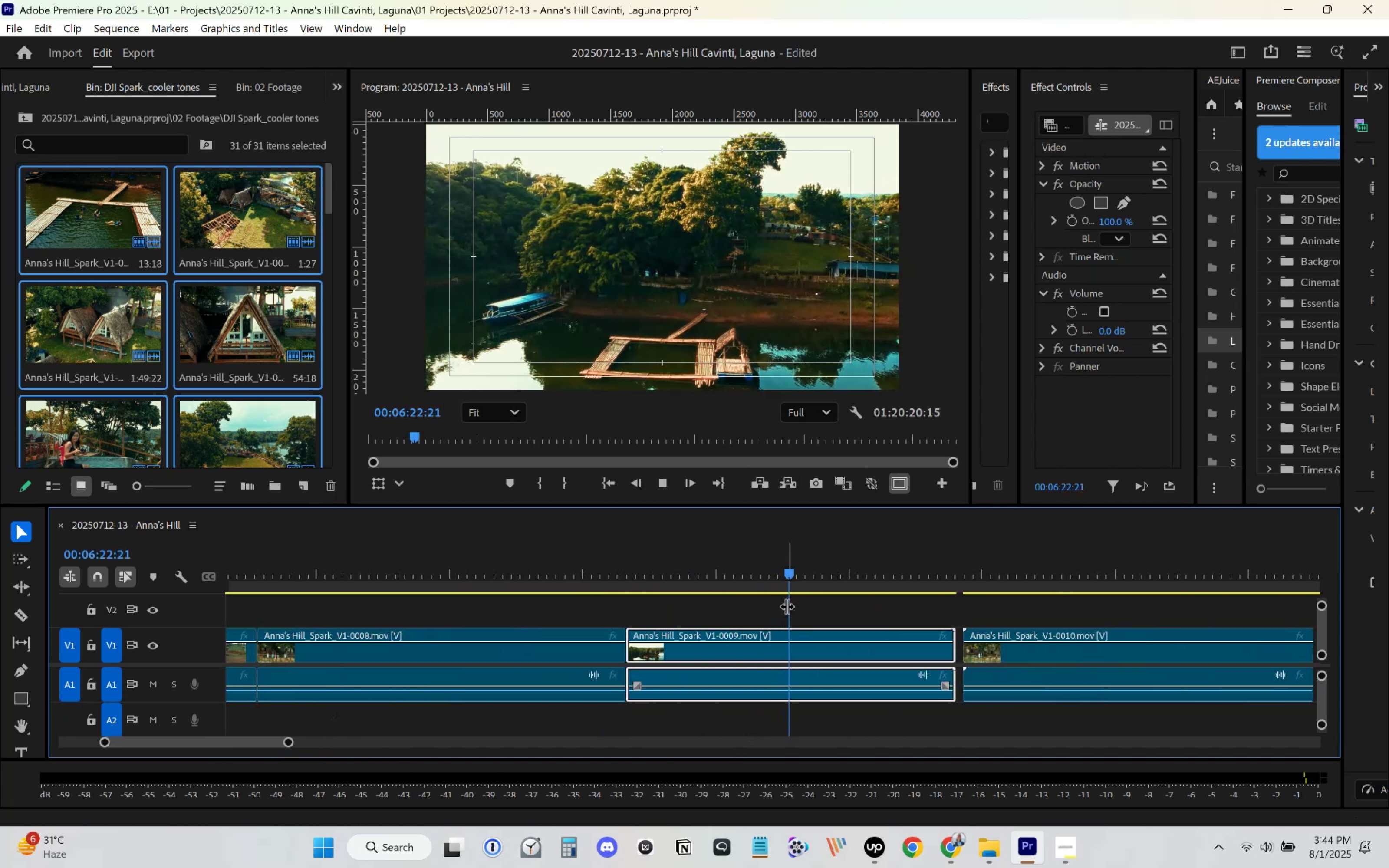 
left_click_drag(start_coordinate=[799, 569], to_coordinate=[869, 575])
 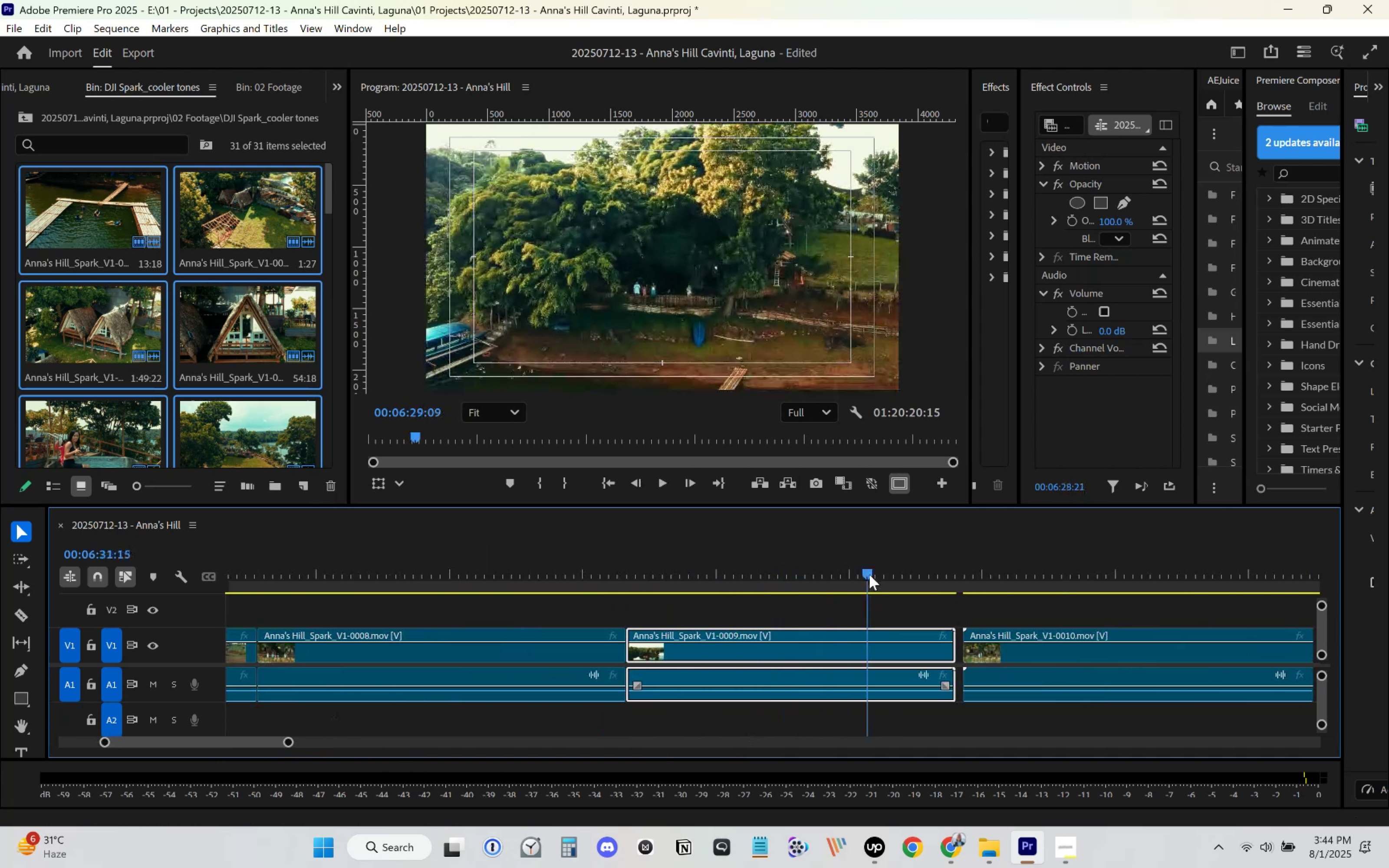 
key(Space)
 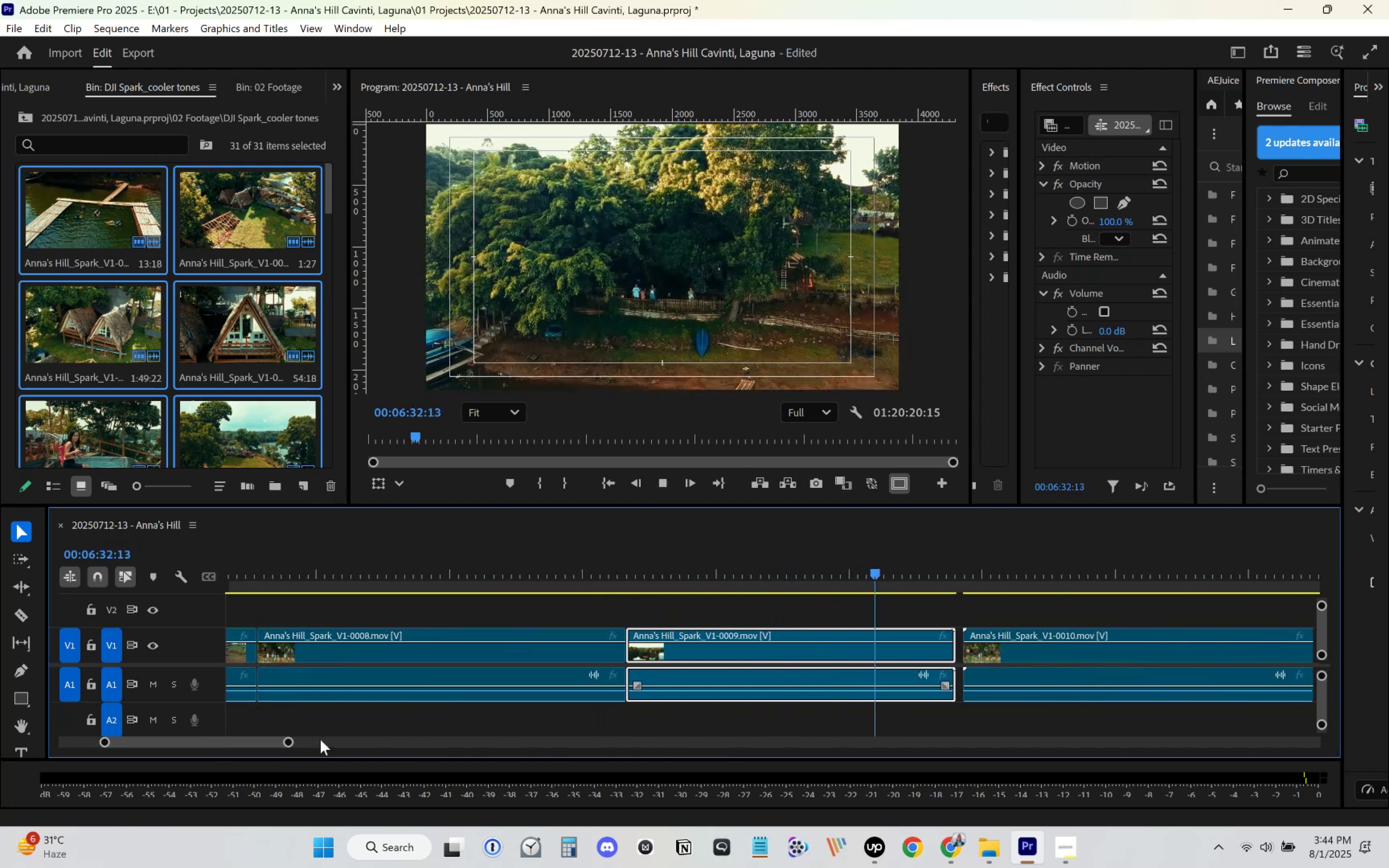 
left_click_drag(start_coordinate=[293, 740], to_coordinate=[275, 740])
 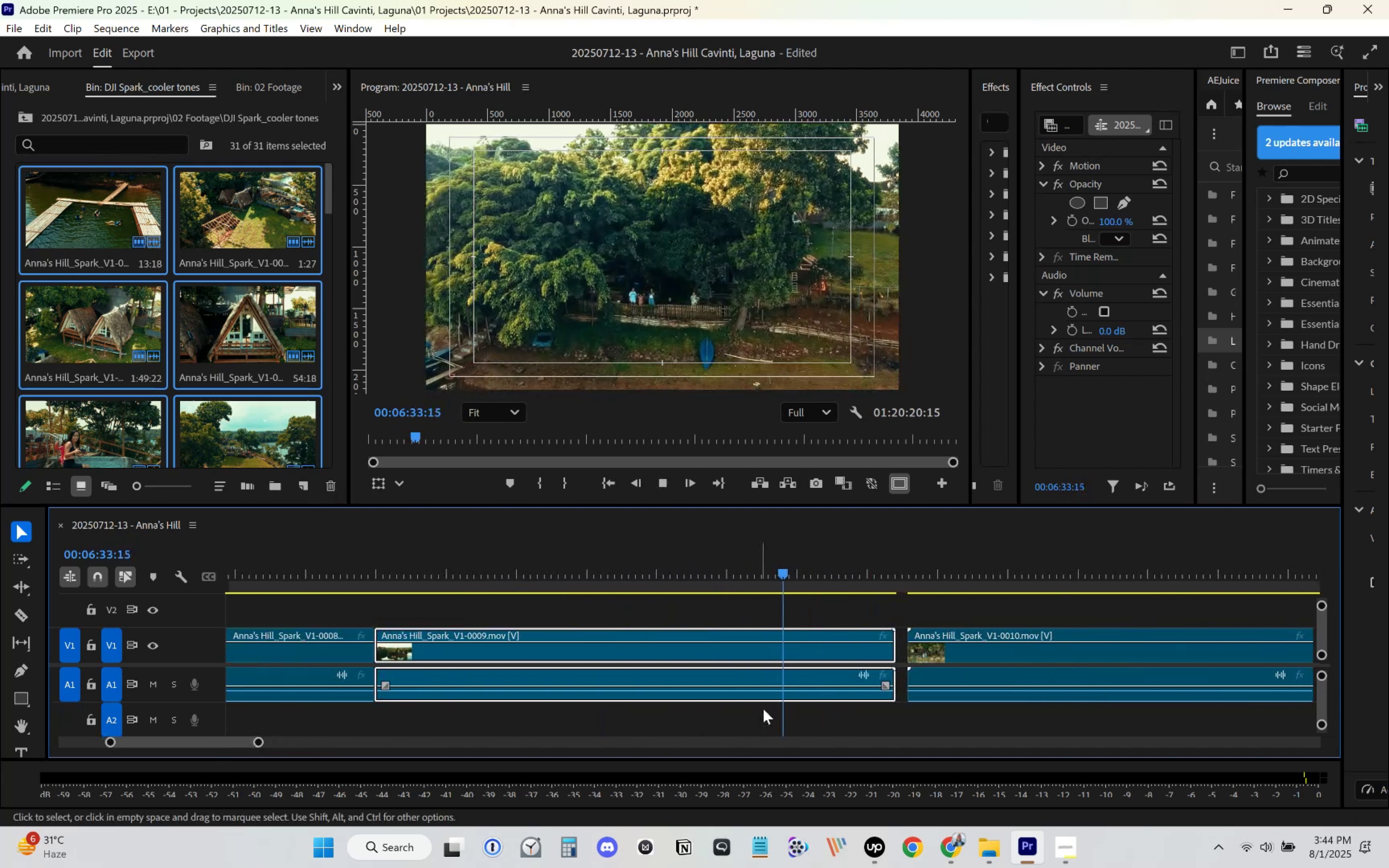 
scroll: coordinate [767, 707], scroll_direction: down, amount: 5.0
 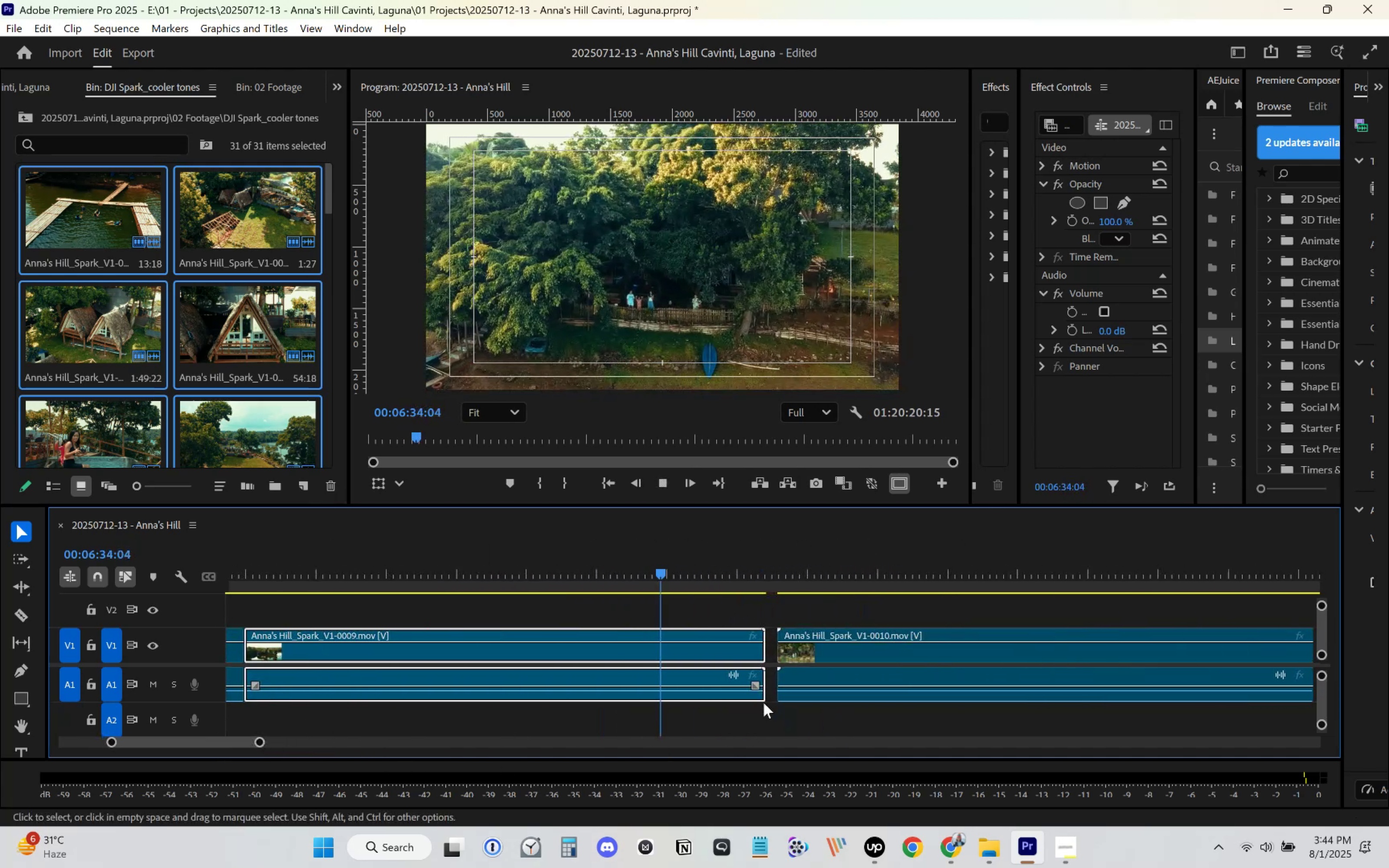 
key(Control+ControlLeft)
 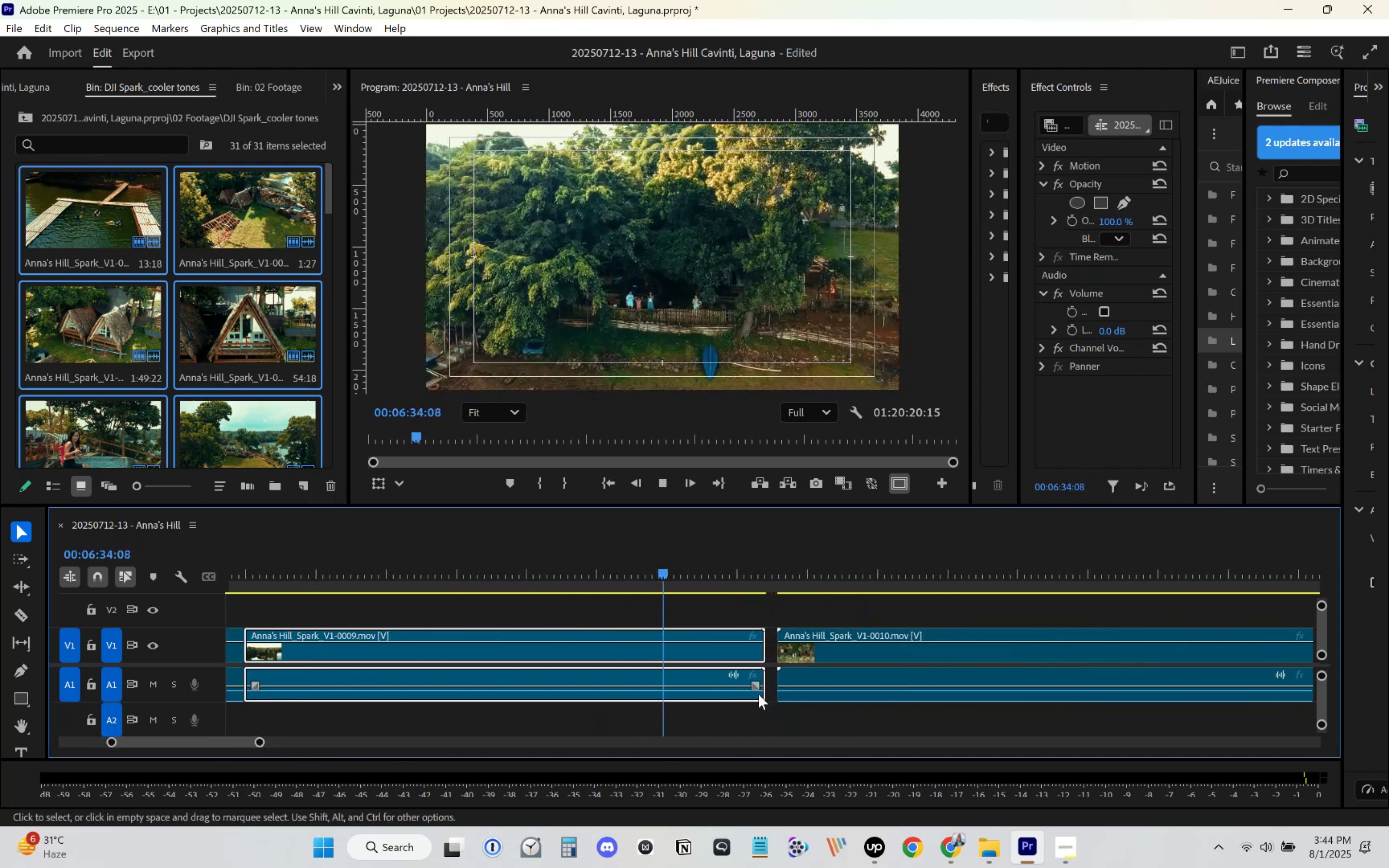 
key(Control+S)
 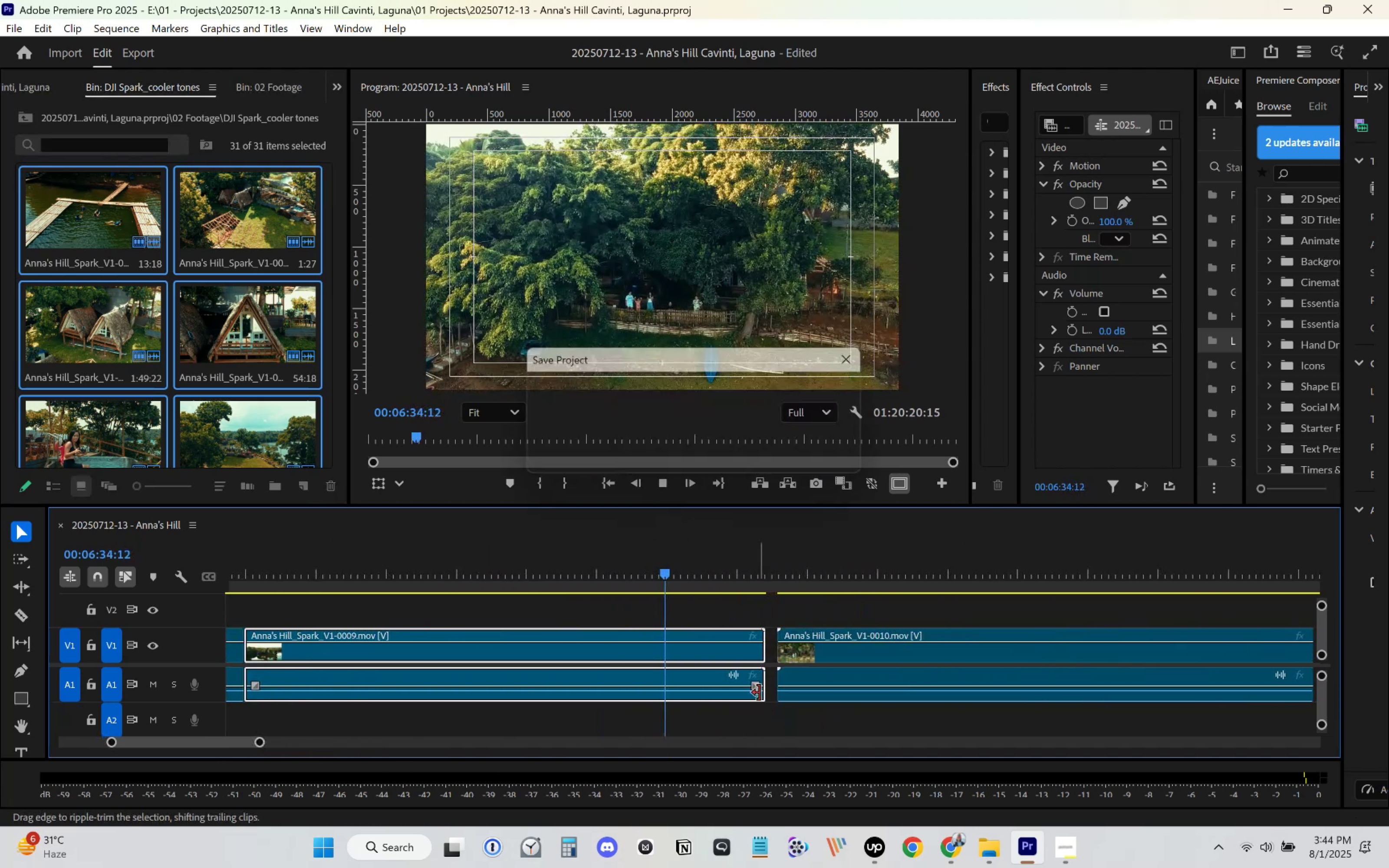 
key(Space)
 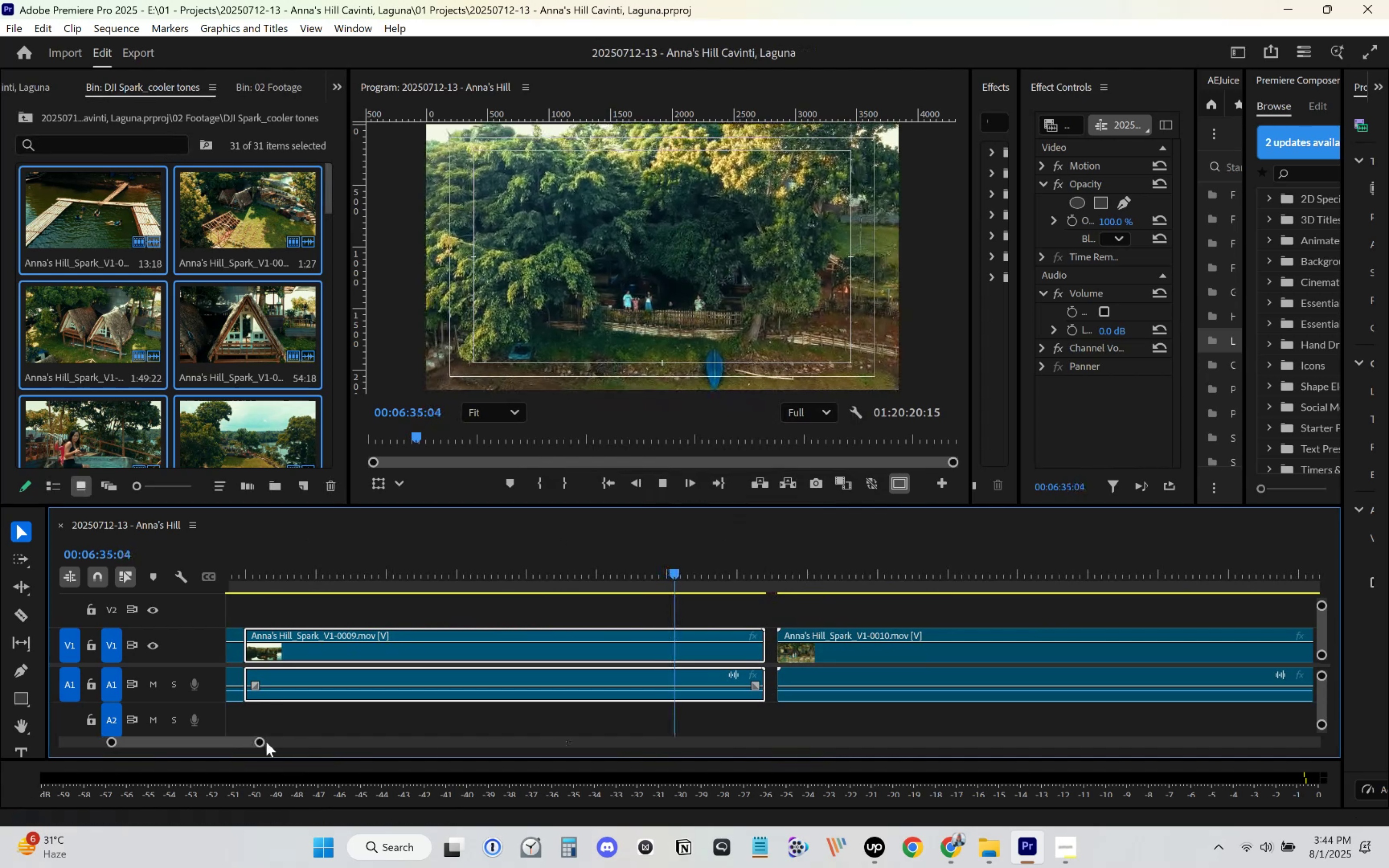 
left_click_drag(start_coordinate=[262, 744], to_coordinate=[250, 742])
 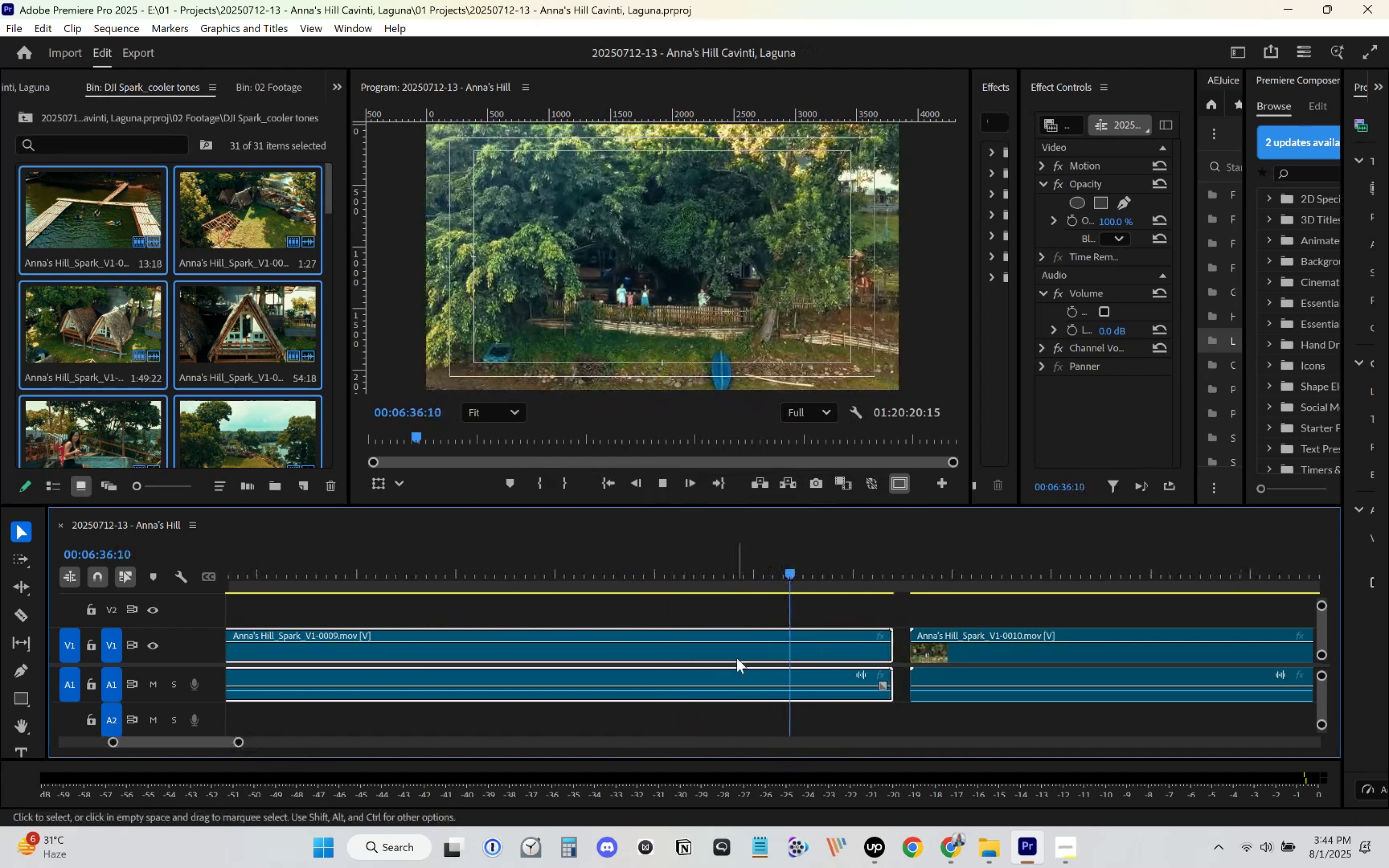 
scroll: coordinate [737, 658], scroll_direction: down, amount: 3.0
 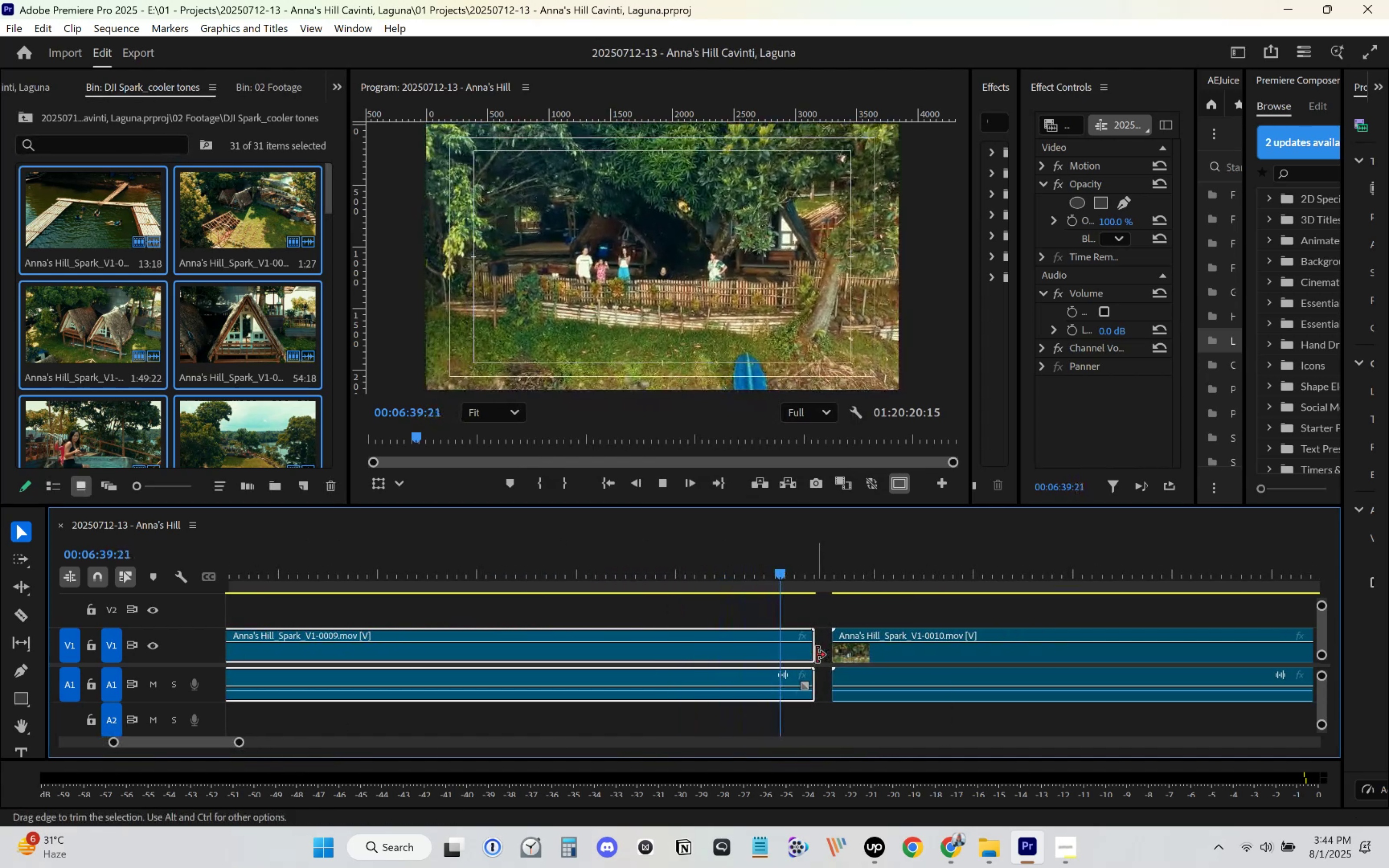 
key(Space)
 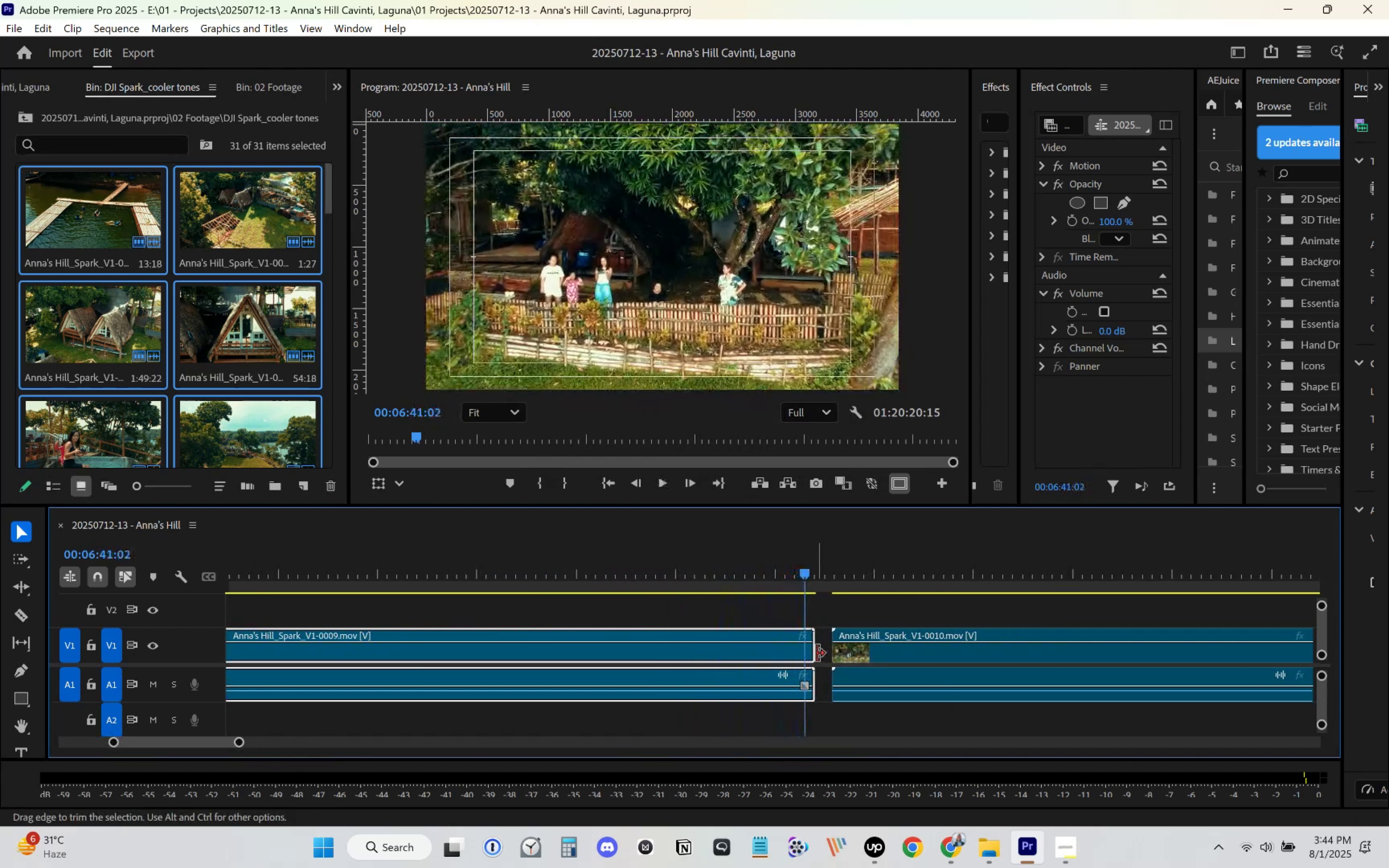 
left_click_drag(start_coordinate=[816, 653], to_coordinate=[808, 653])
 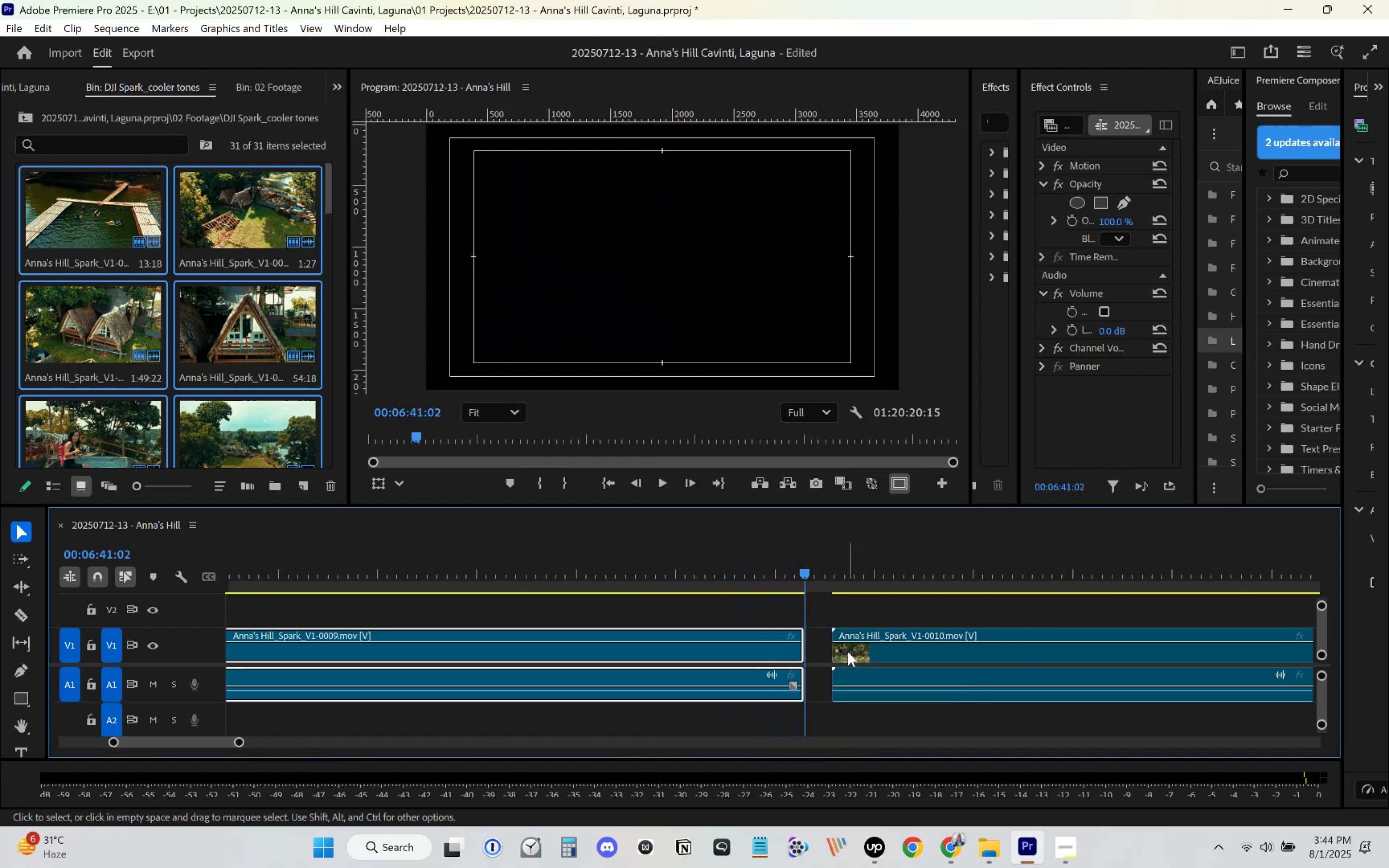 
left_click_drag(start_coordinate=[855, 651], to_coordinate=[830, 654])
 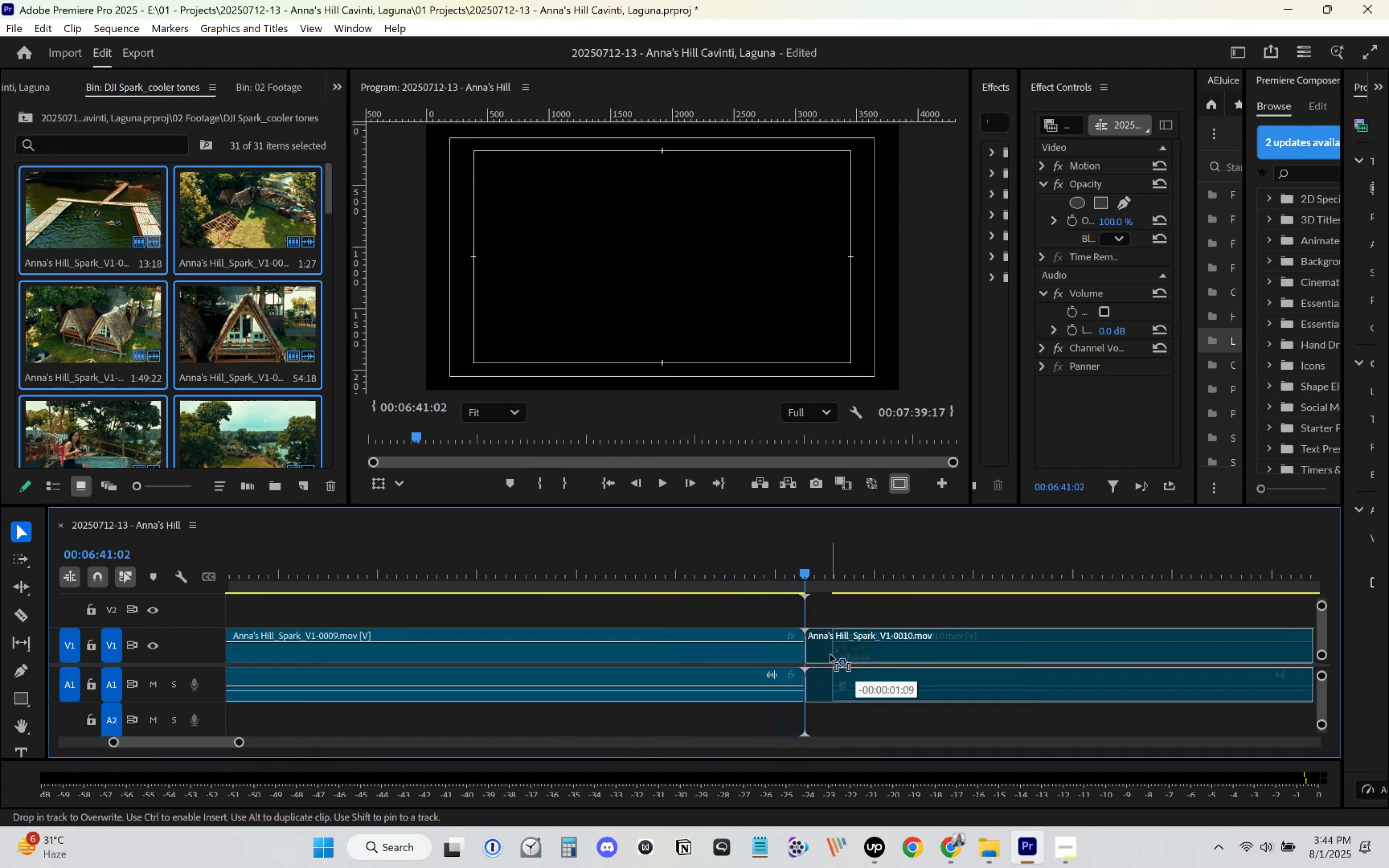 
key(Space)
 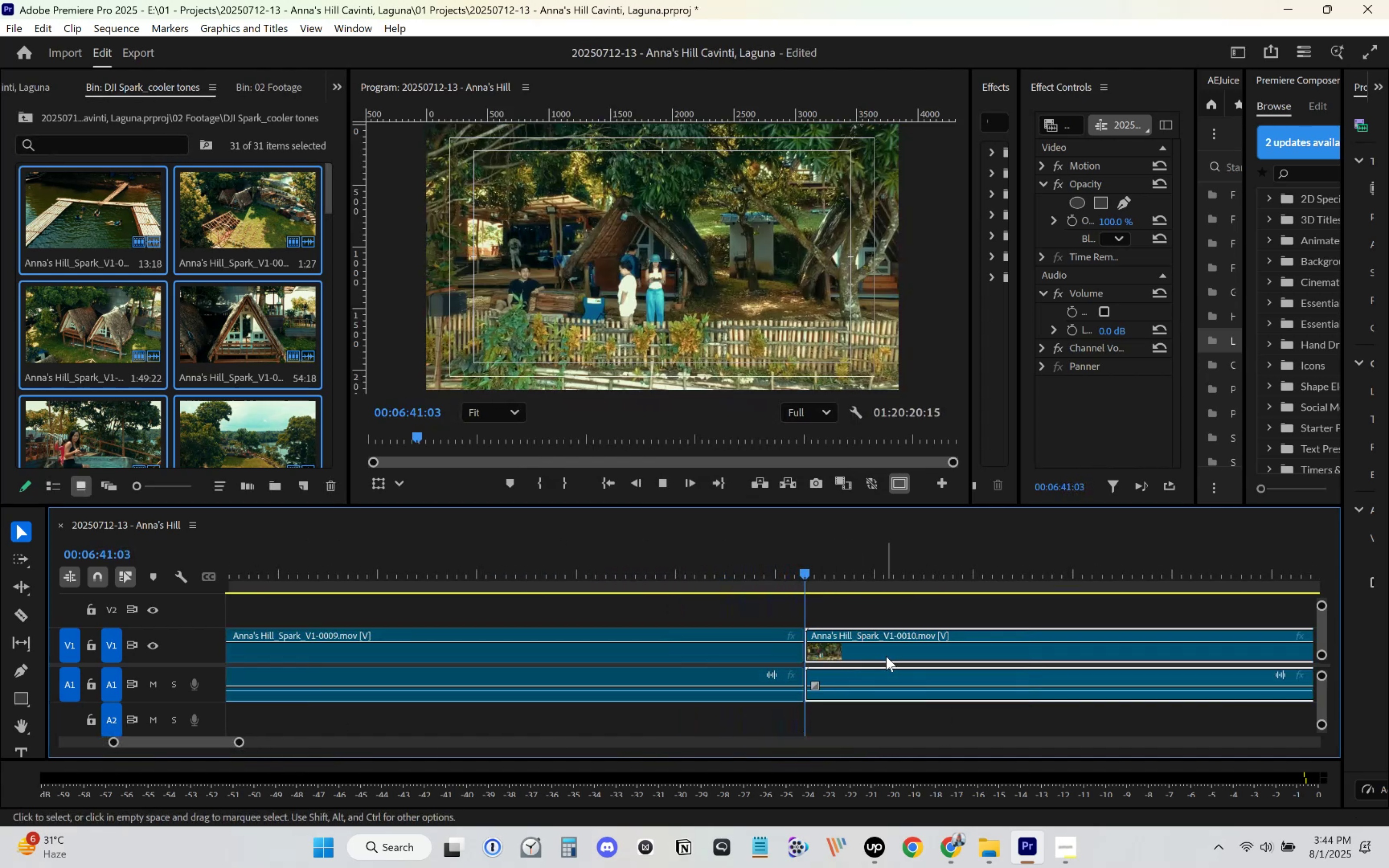 
scroll: coordinate [884, 658], scroll_direction: down, amount: 4.0
 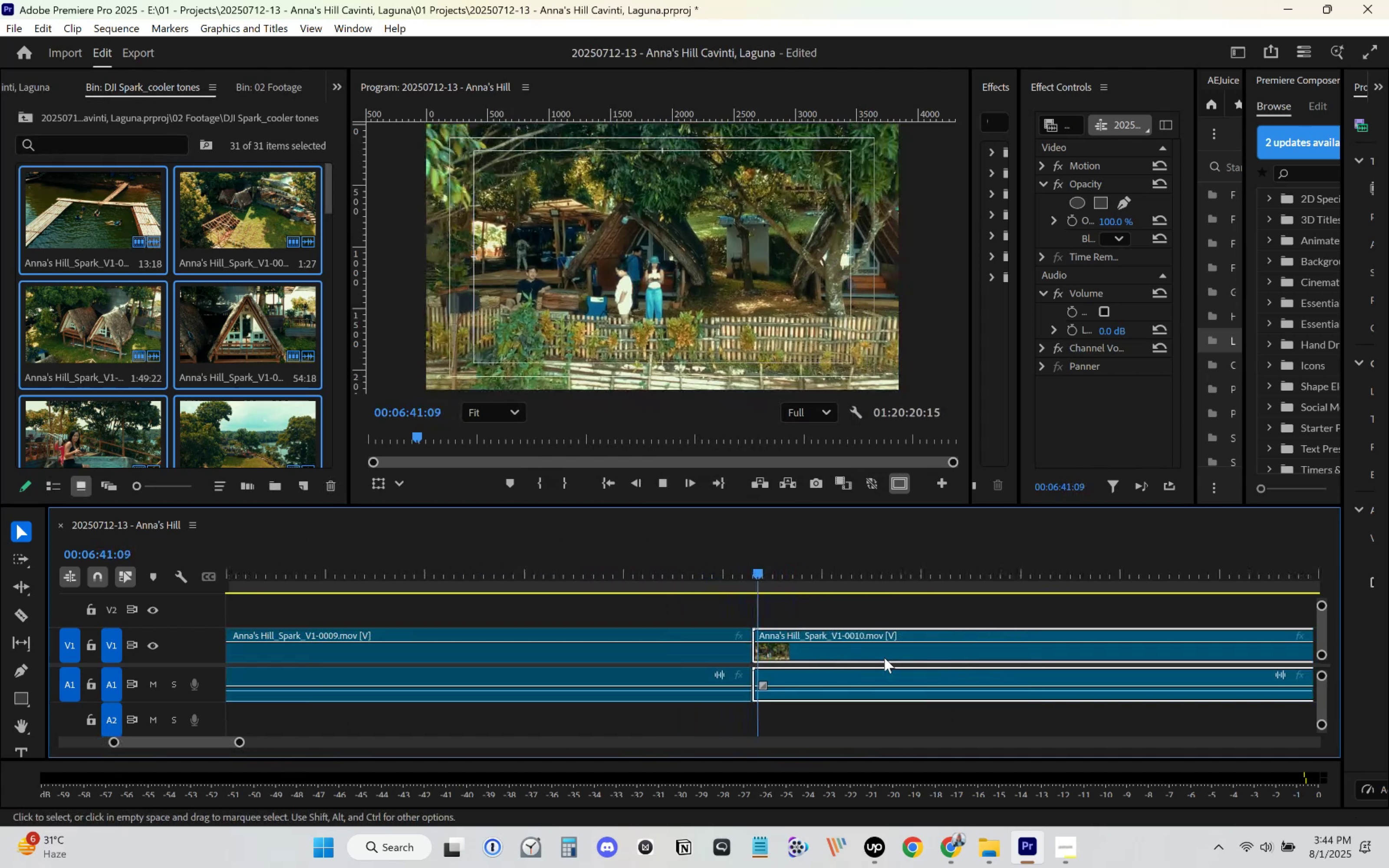 
key(Space)
 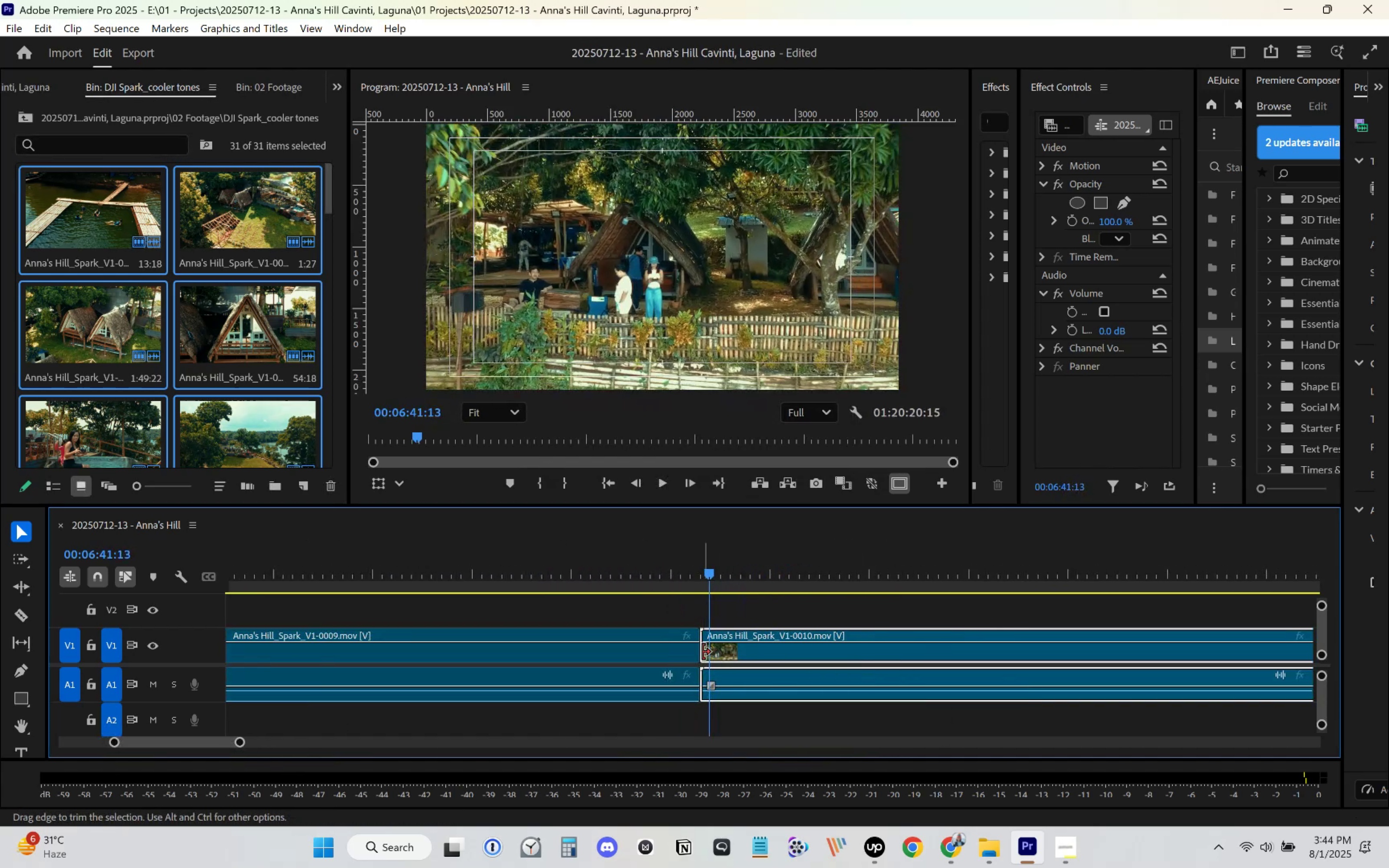 
left_click_drag(start_coordinate=[704, 656], to_coordinate=[711, 654])
 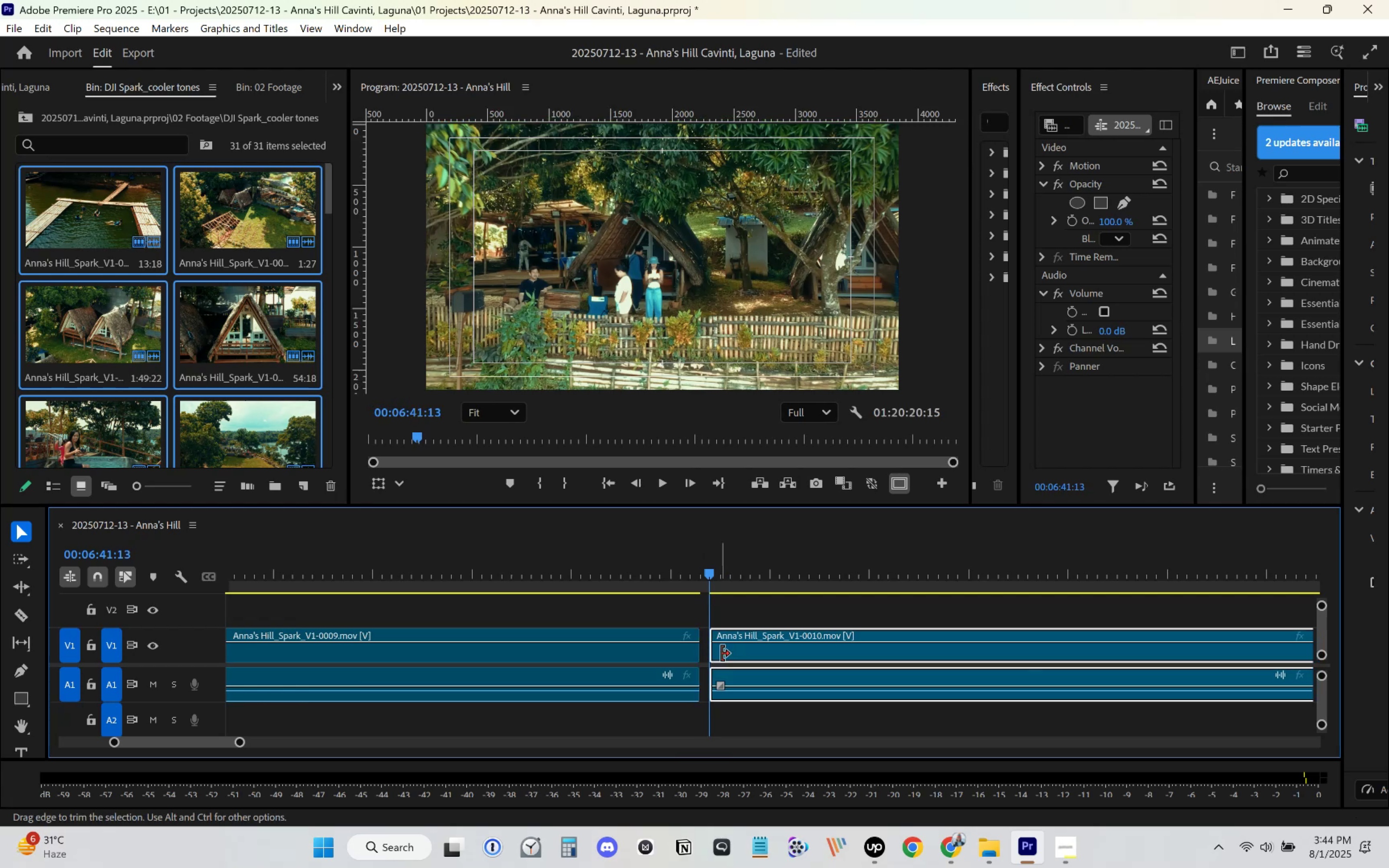 
left_click_drag(start_coordinate=[730, 654], to_coordinate=[723, 654])
 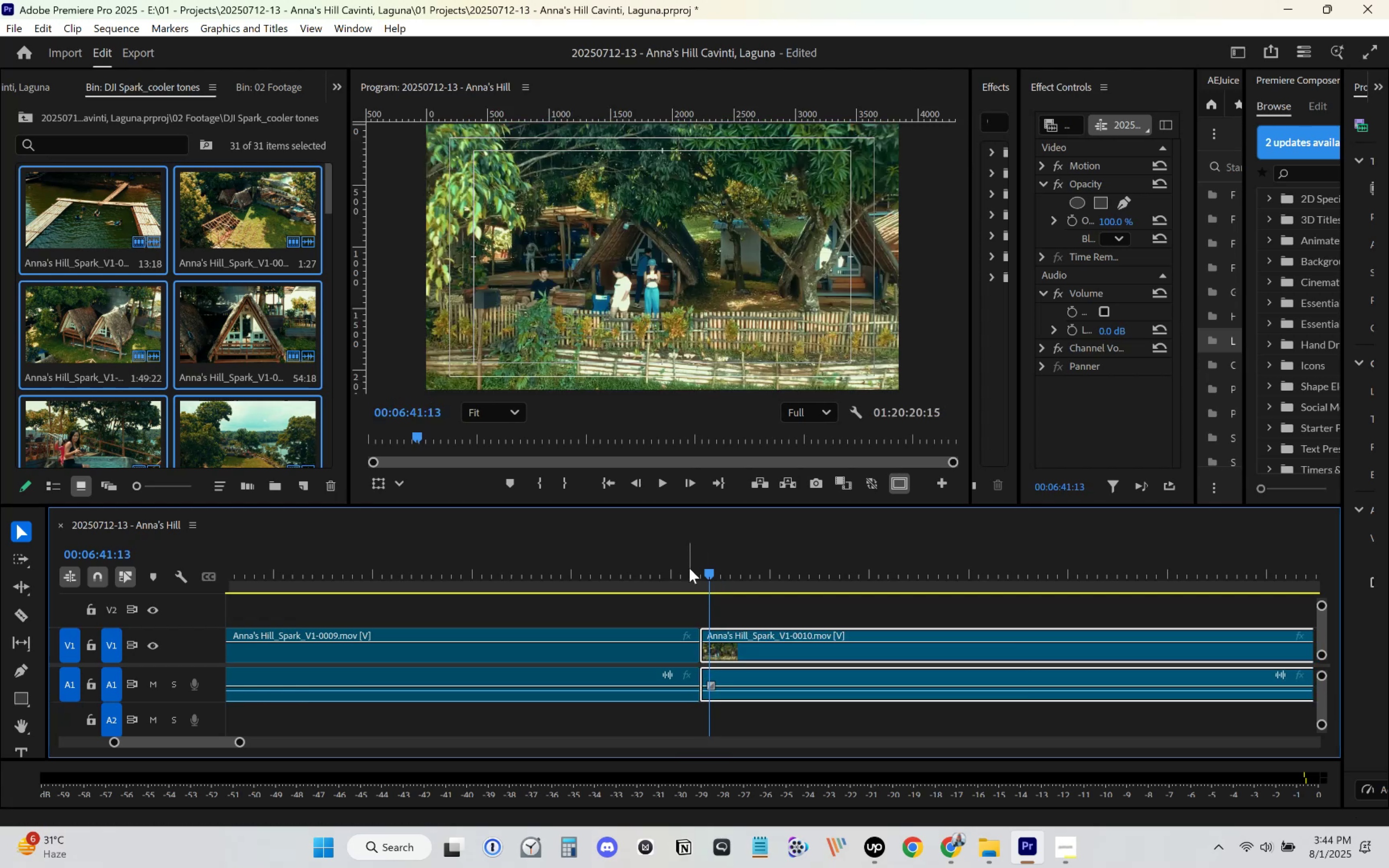 
left_click([689, 566])
 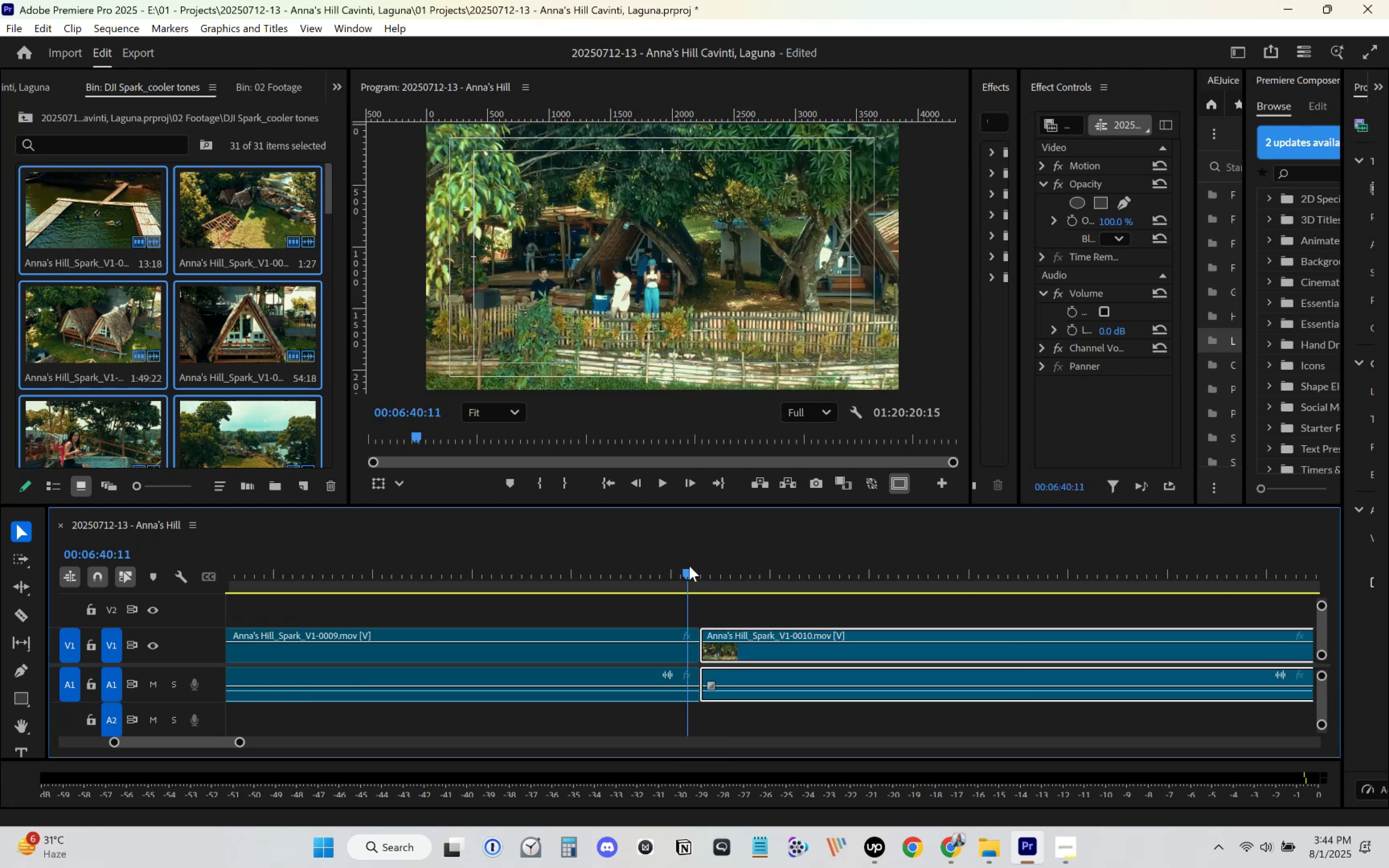 
key(Space)
 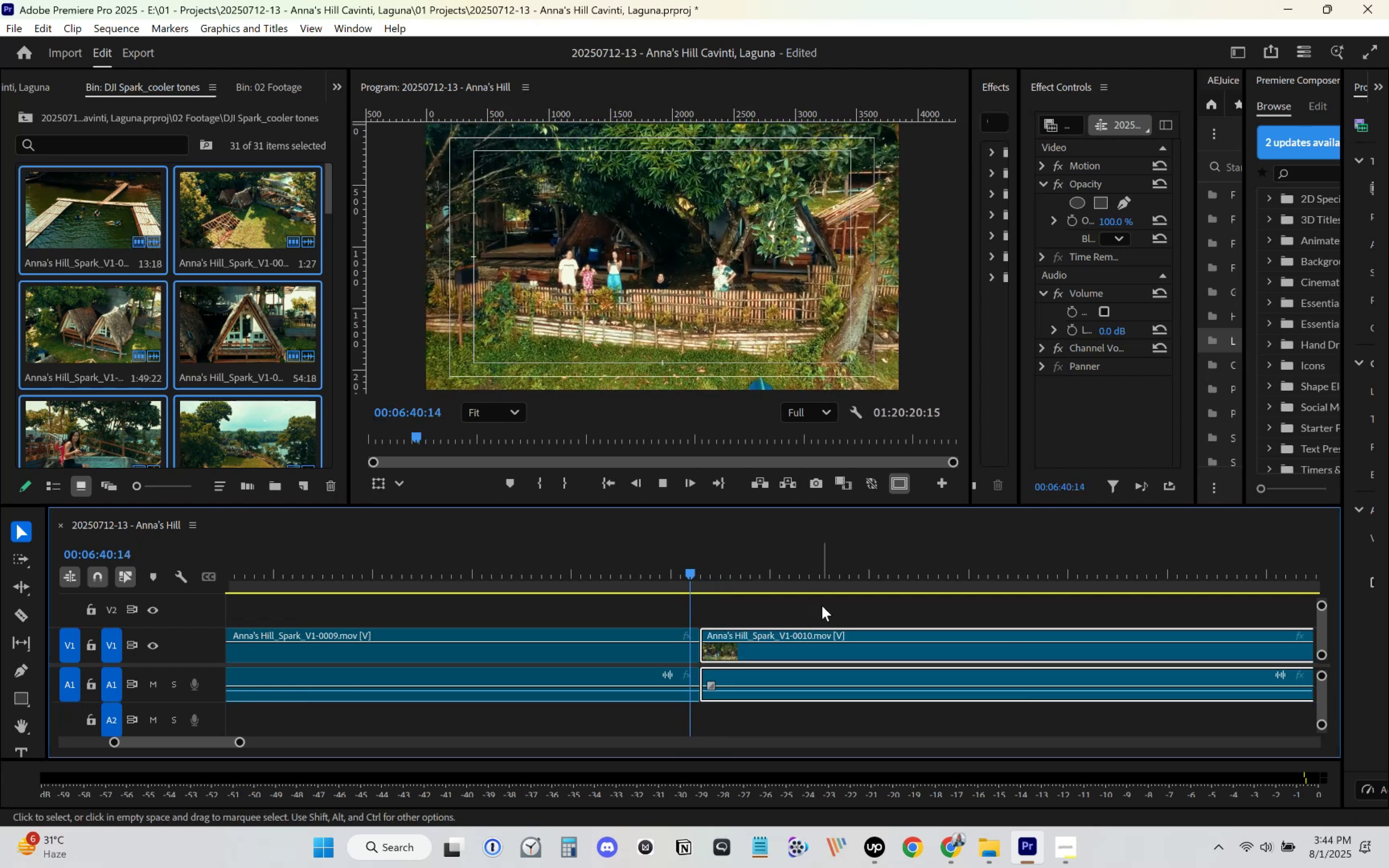 
scroll: coordinate [820, 609], scroll_direction: down, amount: 4.0
 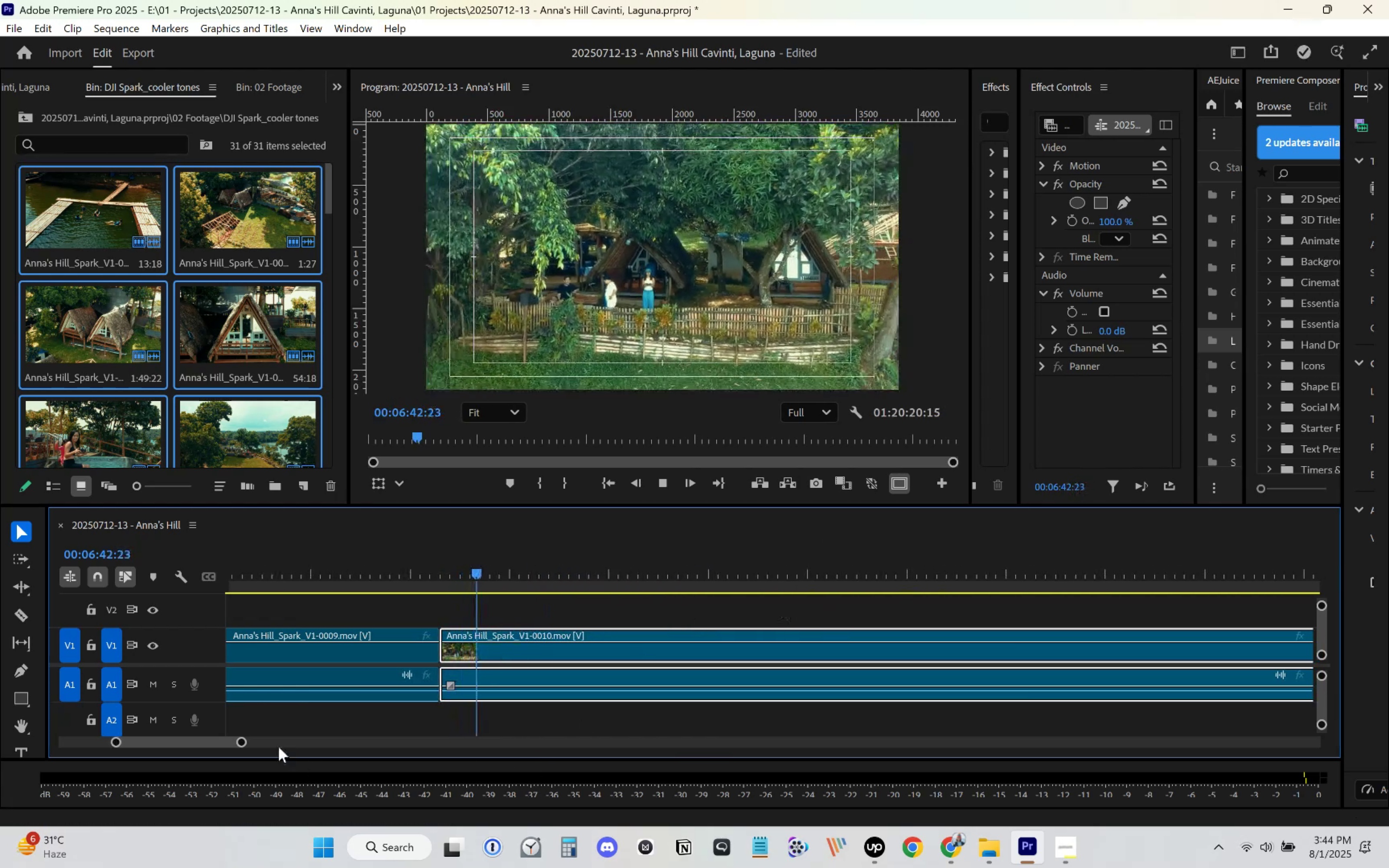 
left_click_drag(start_coordinate=[244, 739], to_coordinate=[290, 730])
 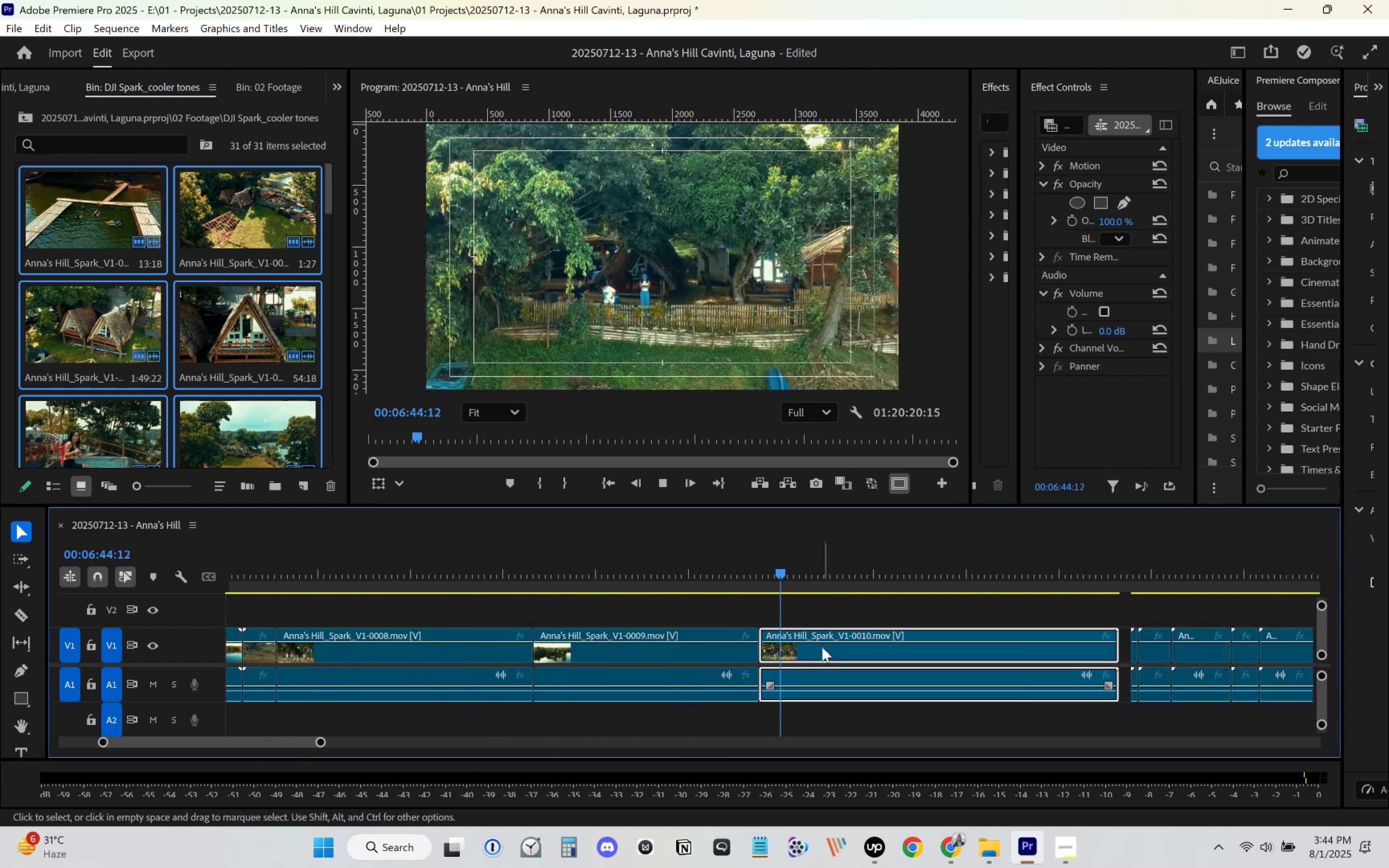 
scroll: coordinate [816, 638], scroll_direction: down, amount: 4.0
 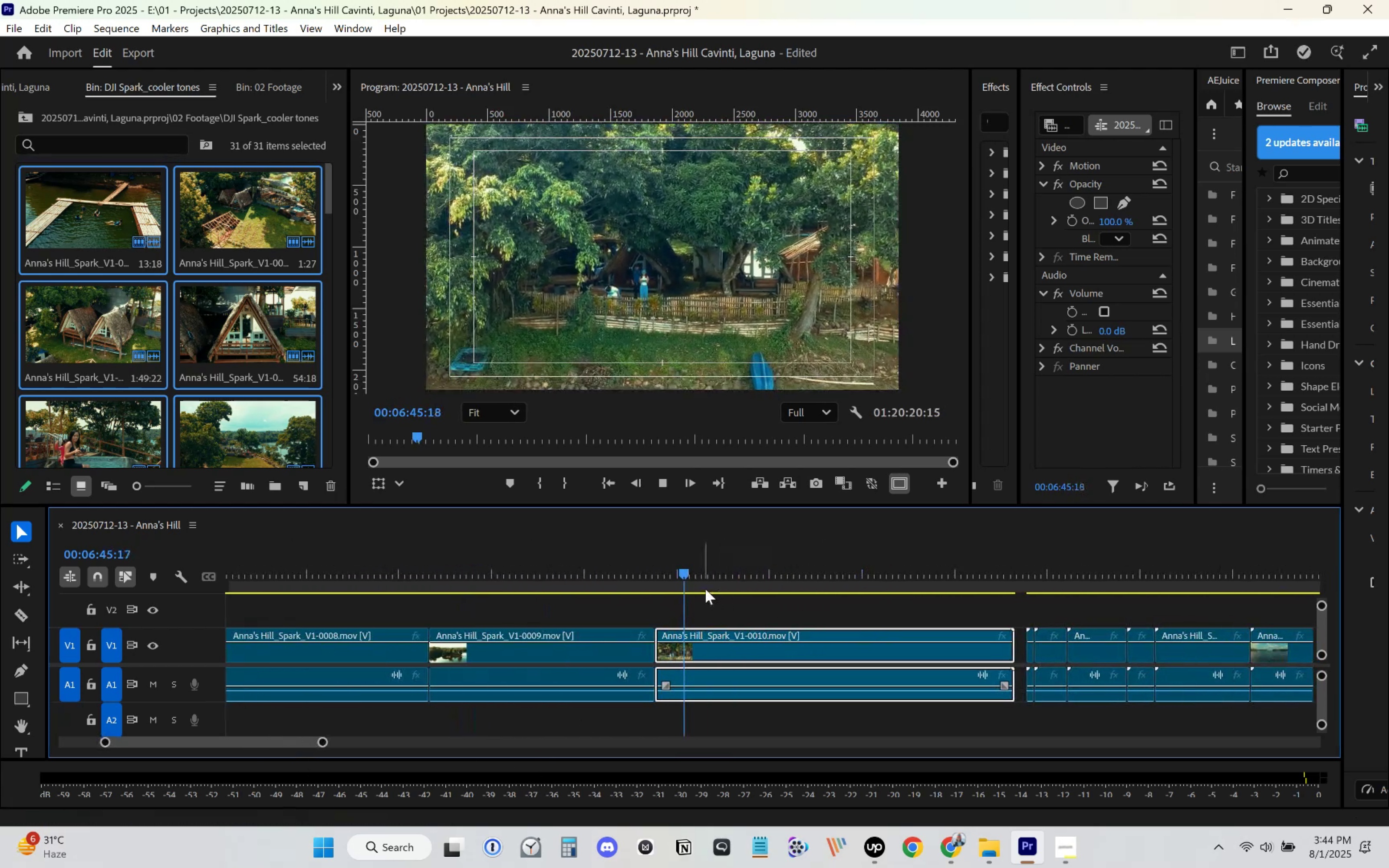 
left_click_drag(start_coordinate=[698, 578], to_coordinate=[776, 582])
 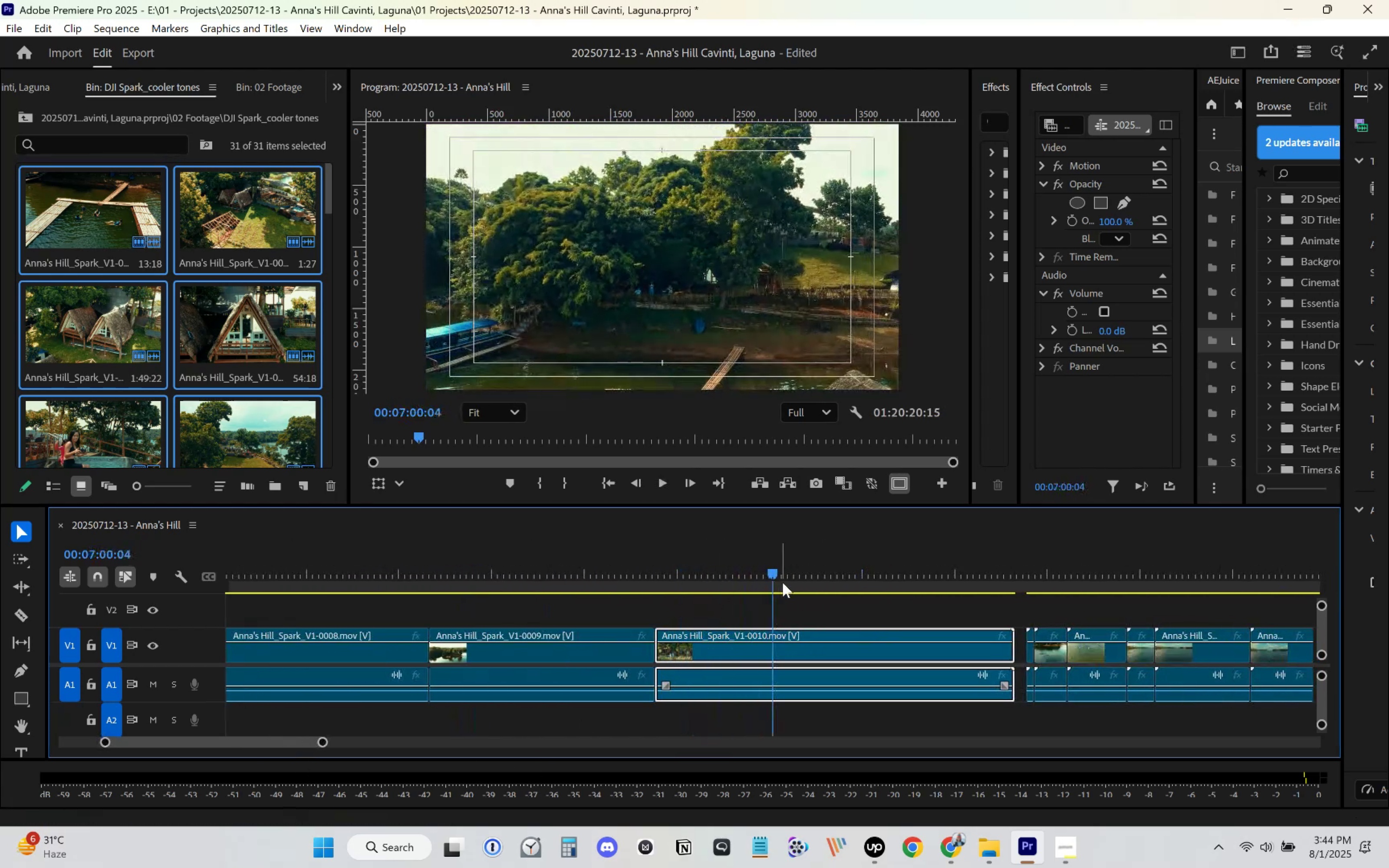 
key(Space)
 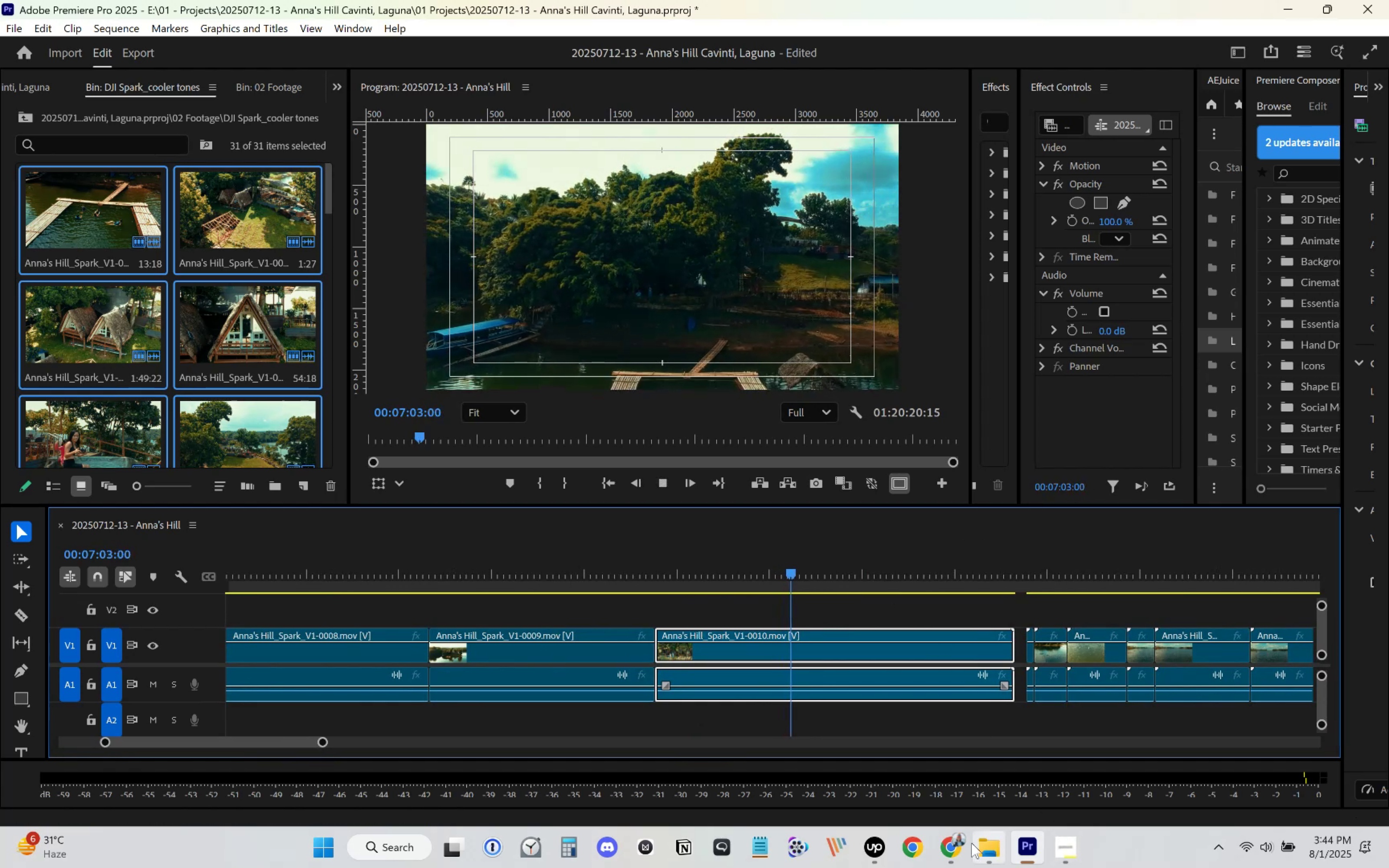 
left_click([887, 792])
 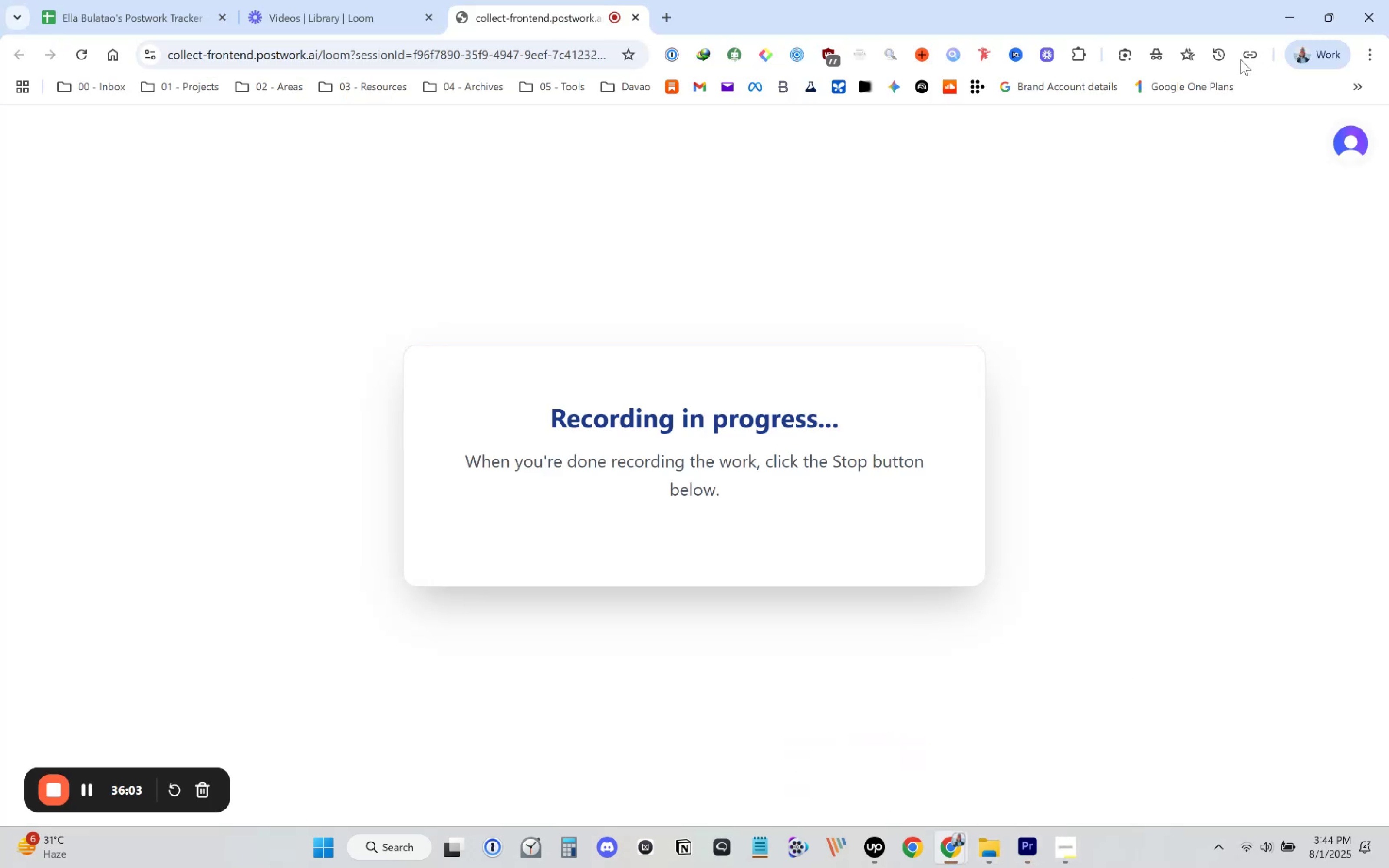 
left_click([1295, 4])
 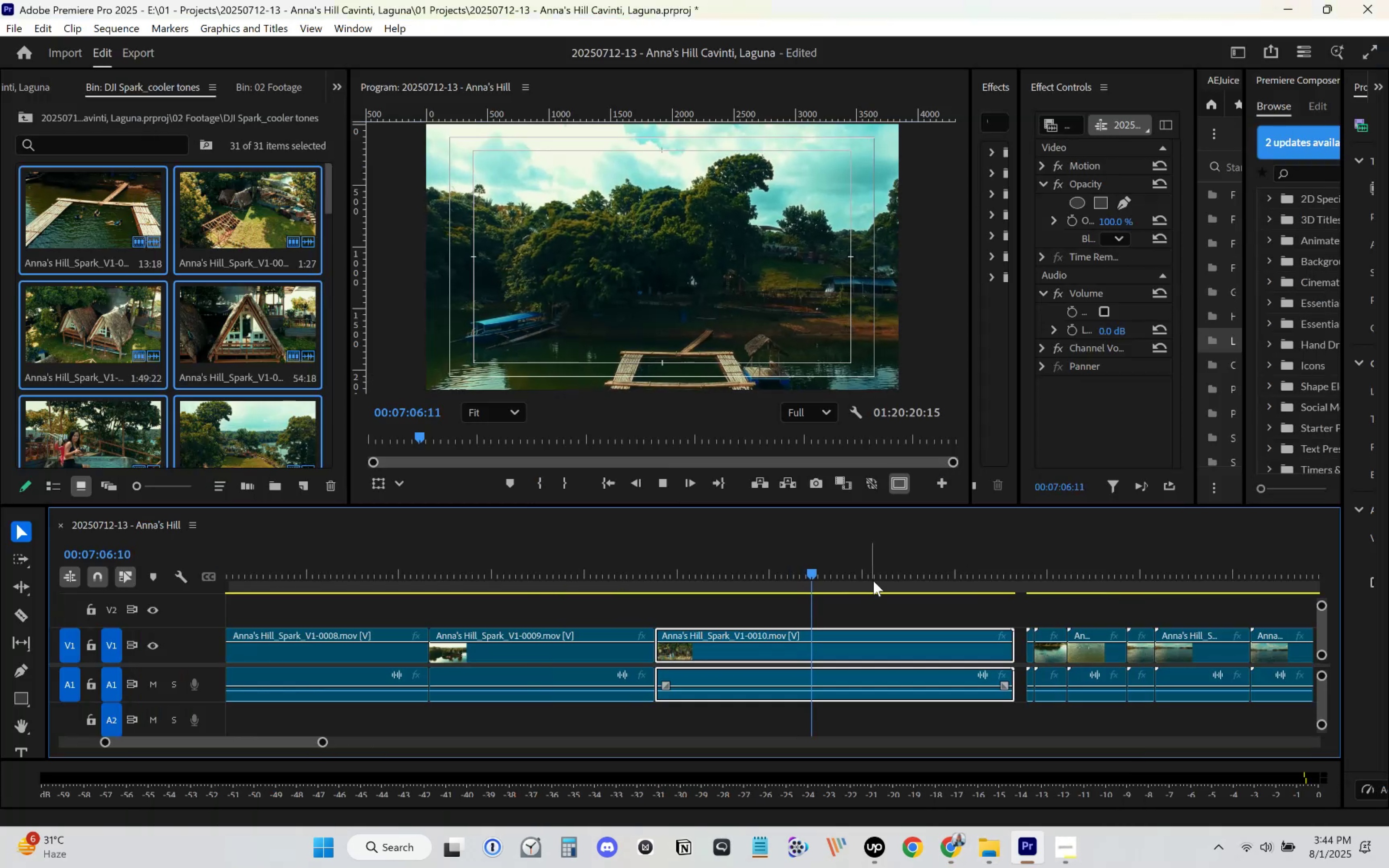 
scroll: coordinate [872, 595], scroll_direction: down, amount: 5.0
 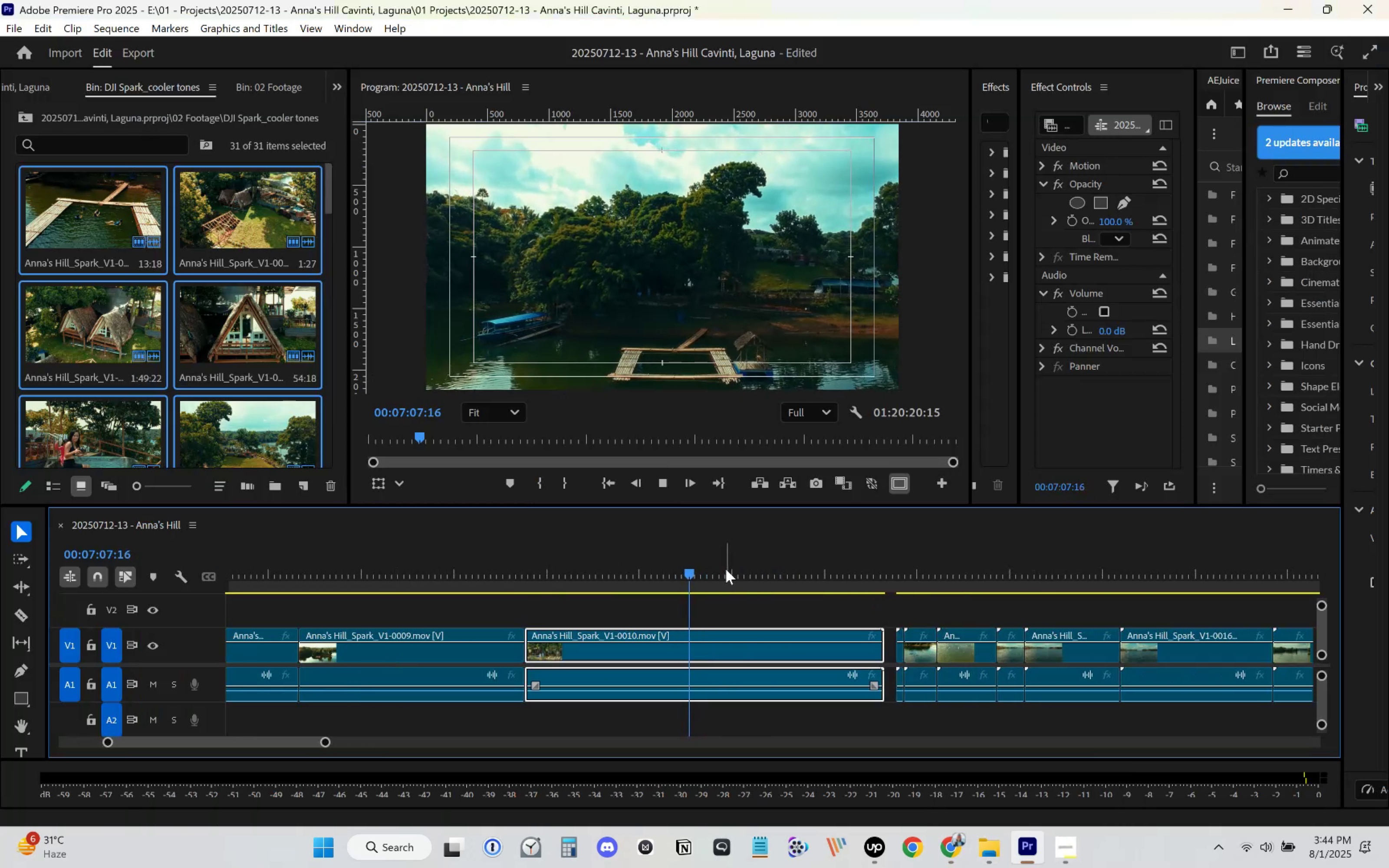 
left_click_drag(start_coordinate=[701, 565], to_coordinate=[746, 567])
 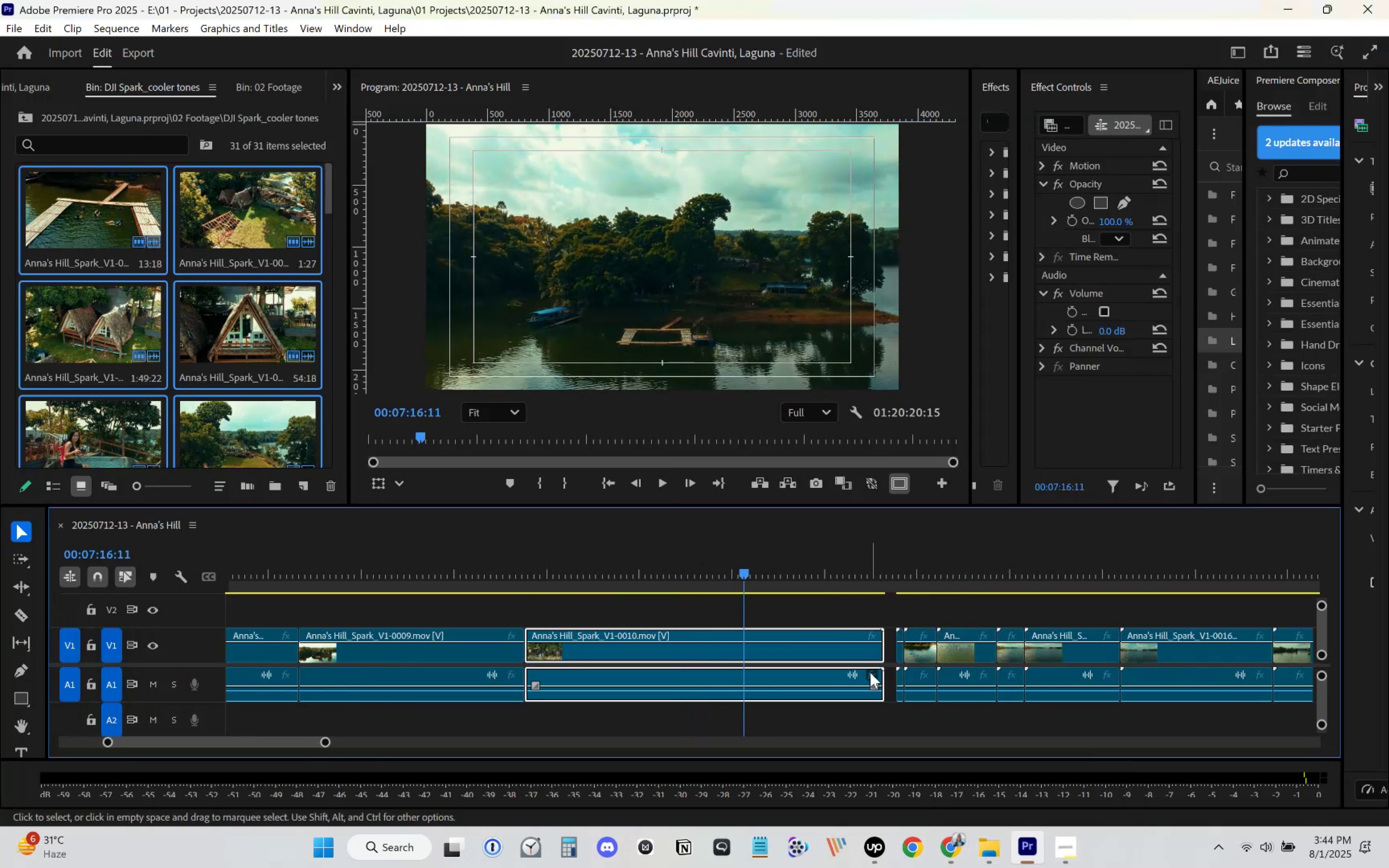 
key(Space)
 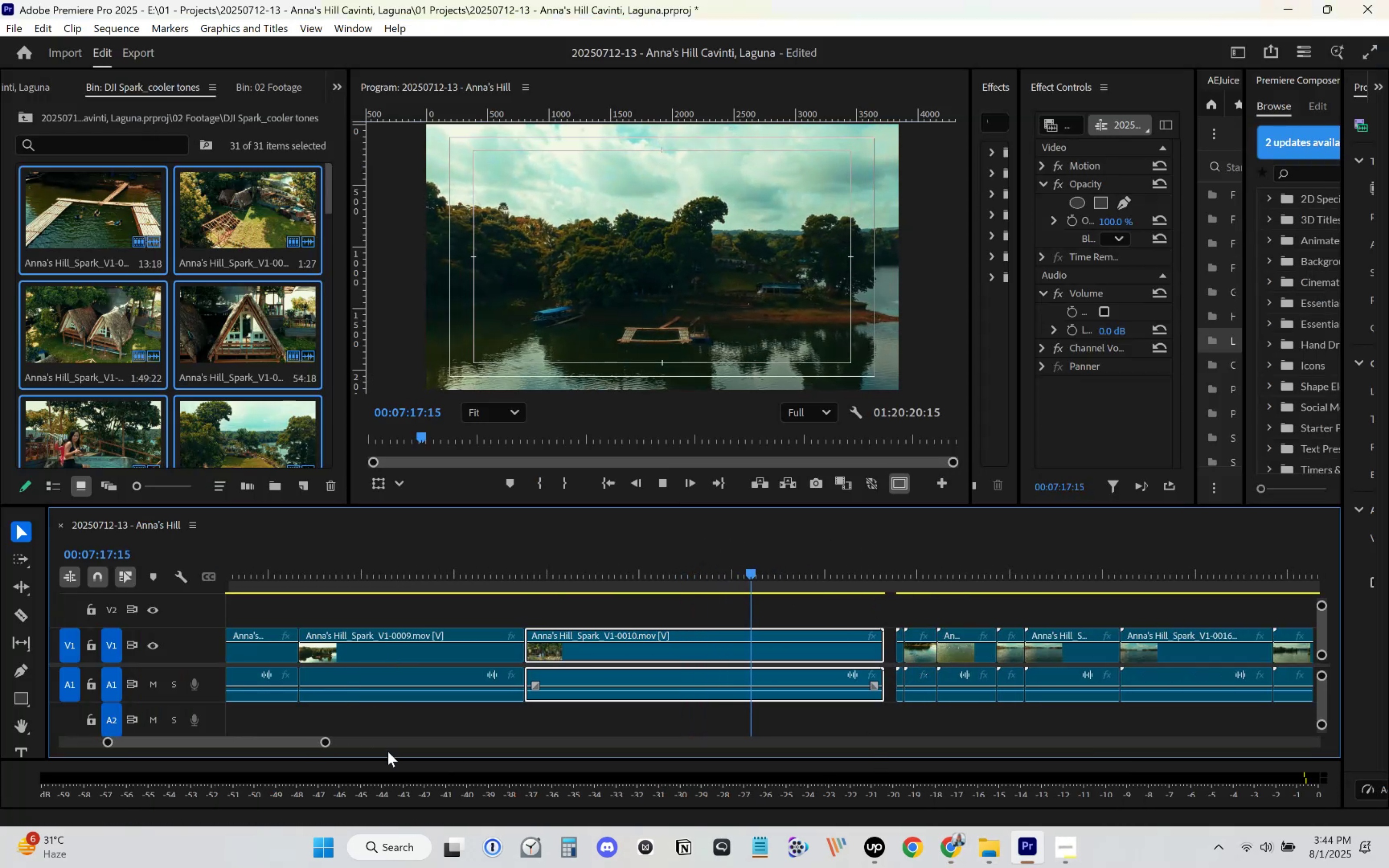 
left_click_drag(start_coordinate=[330, 745], to_coordinate=[312, 747])
 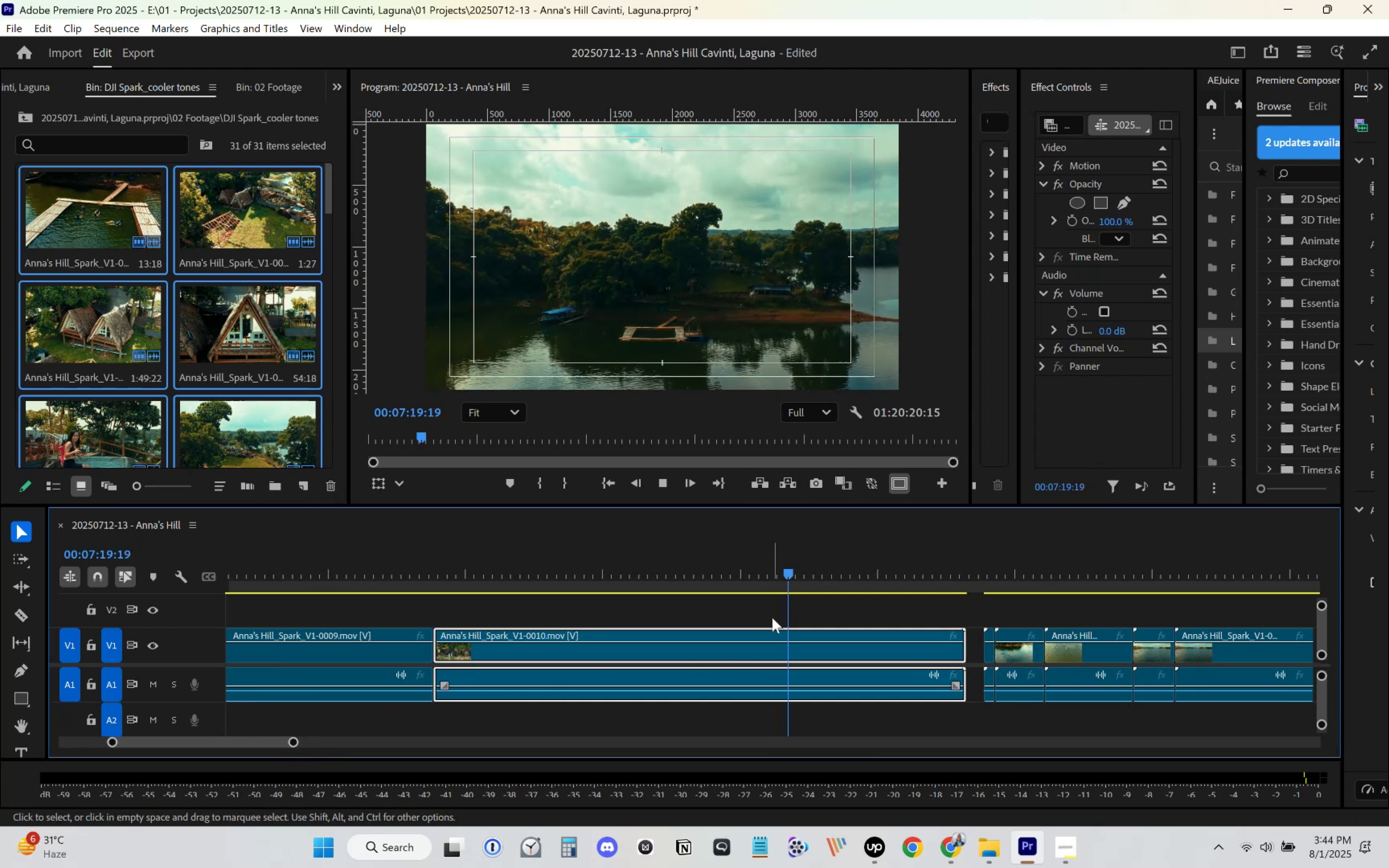 
left_click_drag(start_coordinate=[801, 575], to_coordinate=[961, 592])
 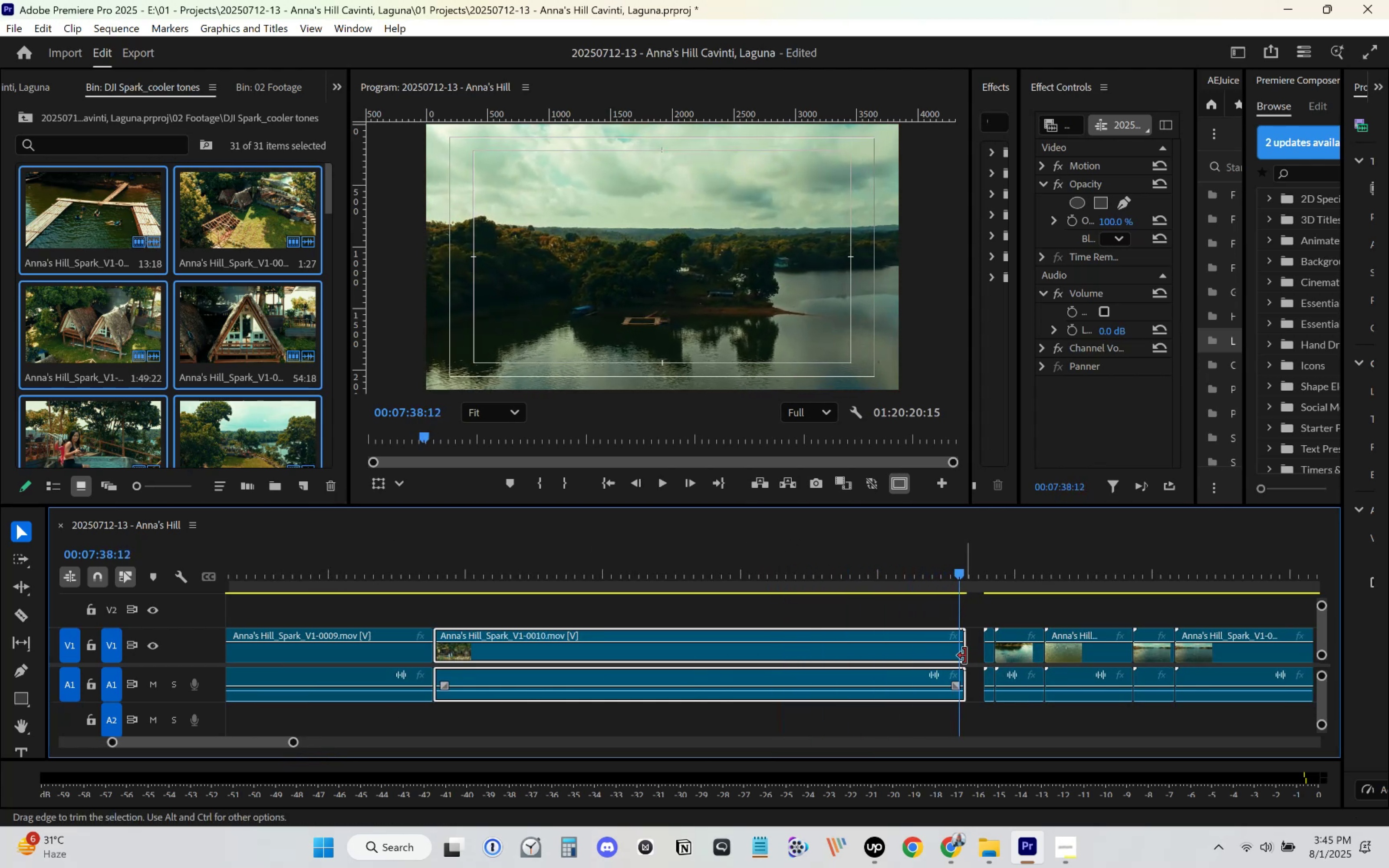 
left_click_drag(start_coordinate=[965, 656], to_coordinate=[957, 654])
 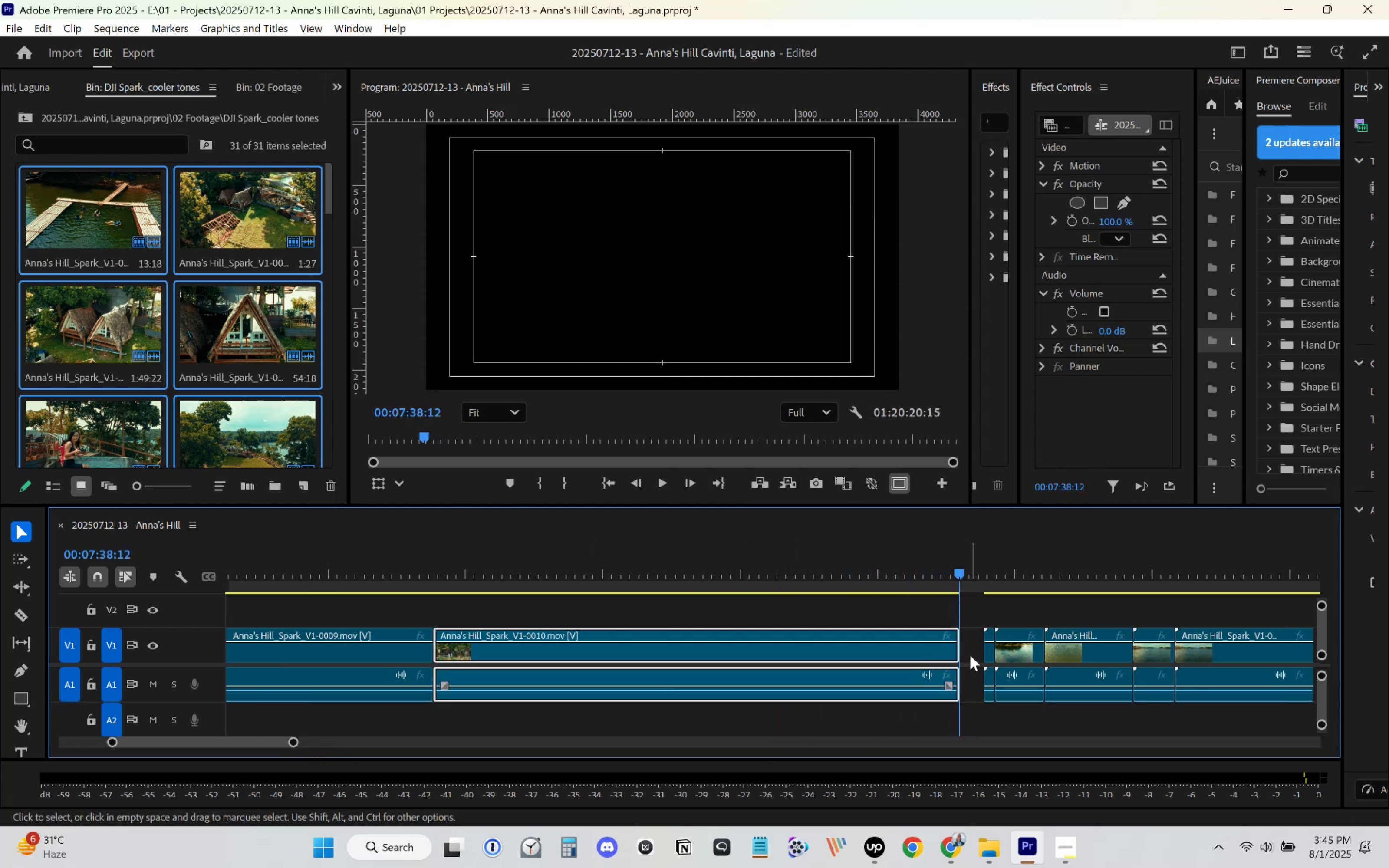 
left_click([970, 655])
 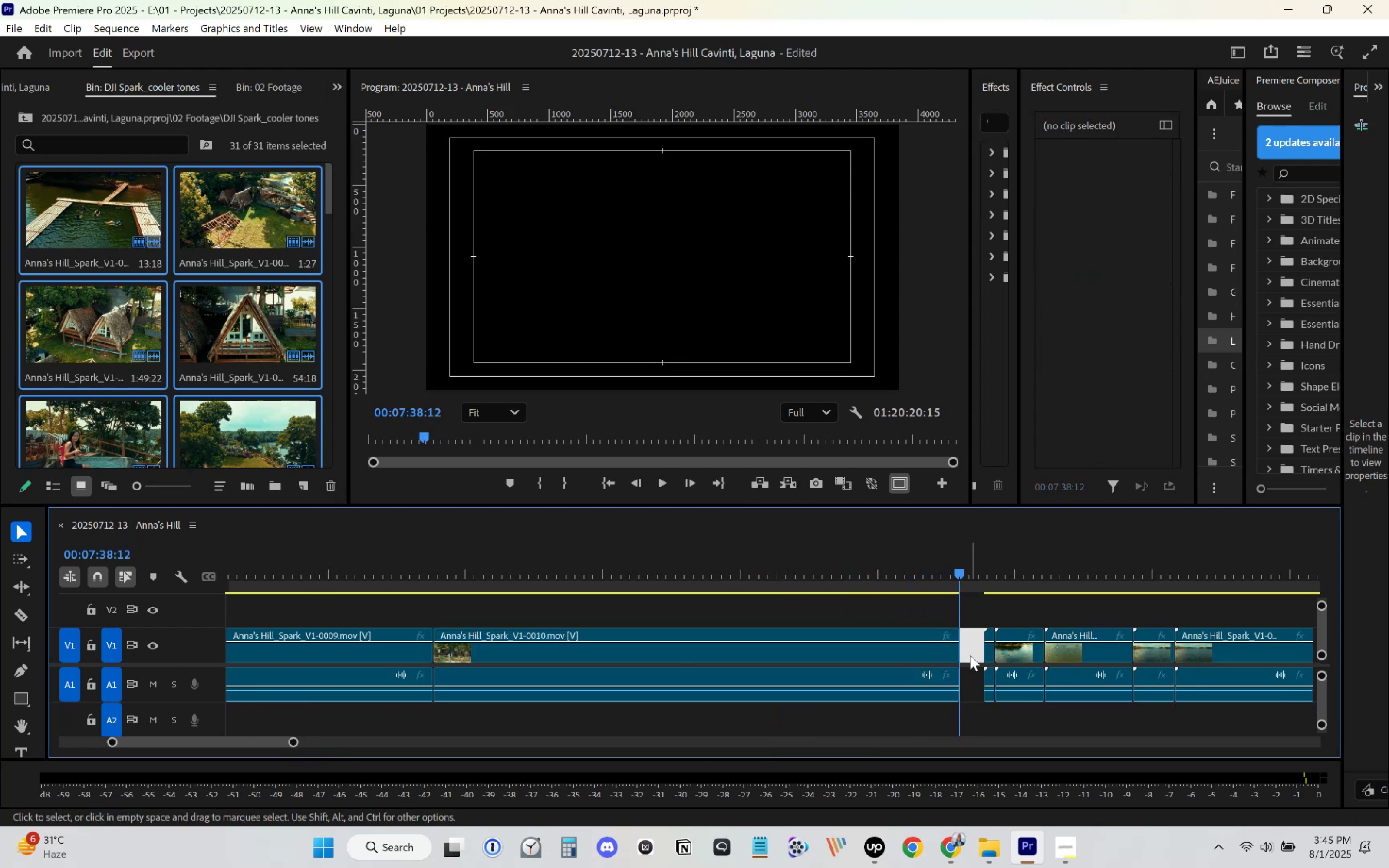 
key(Delete)
 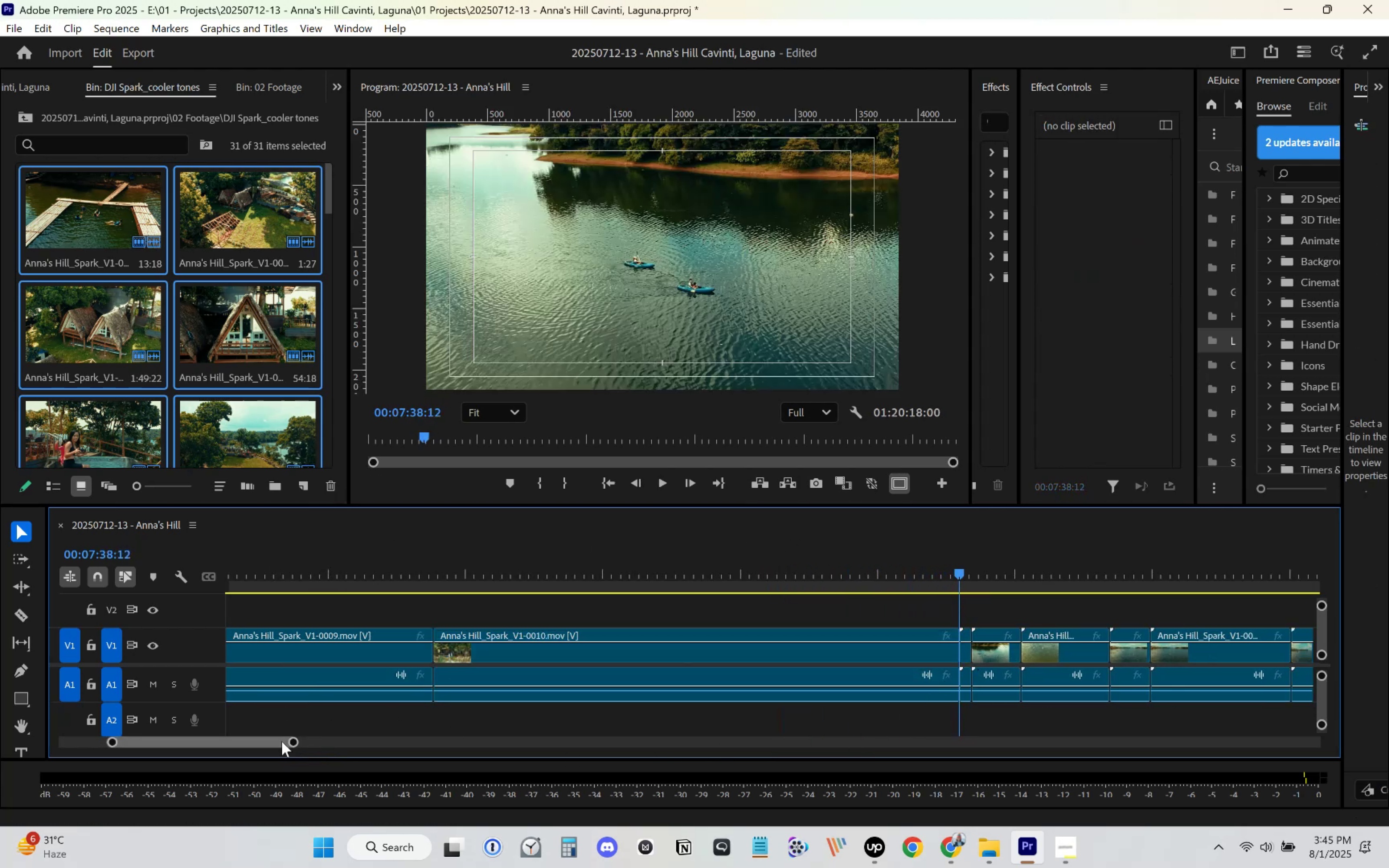 
left_click_drag(start_coordinate=[295, 743], to_coordinate=[411, 722])
 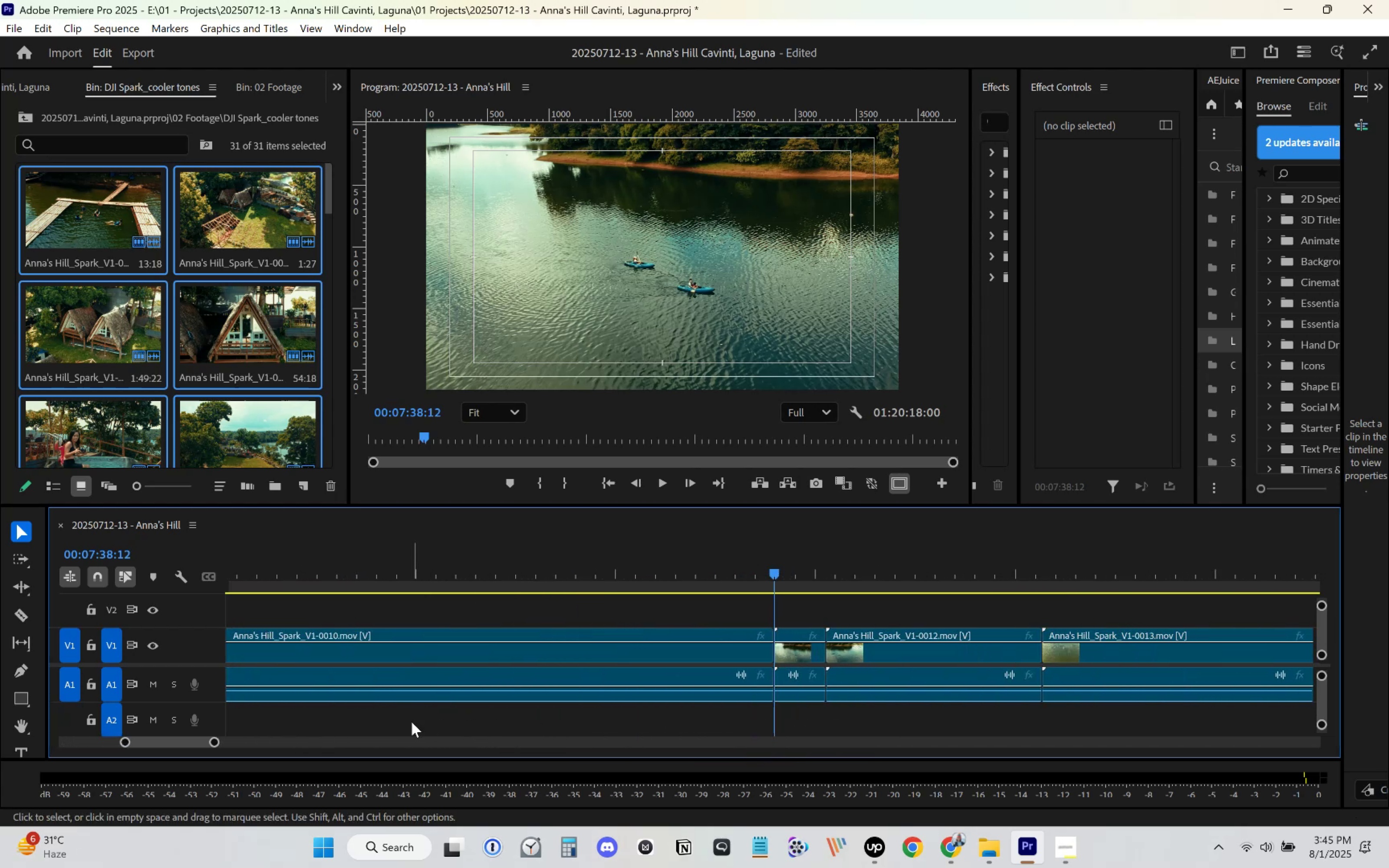 
key(Space)
 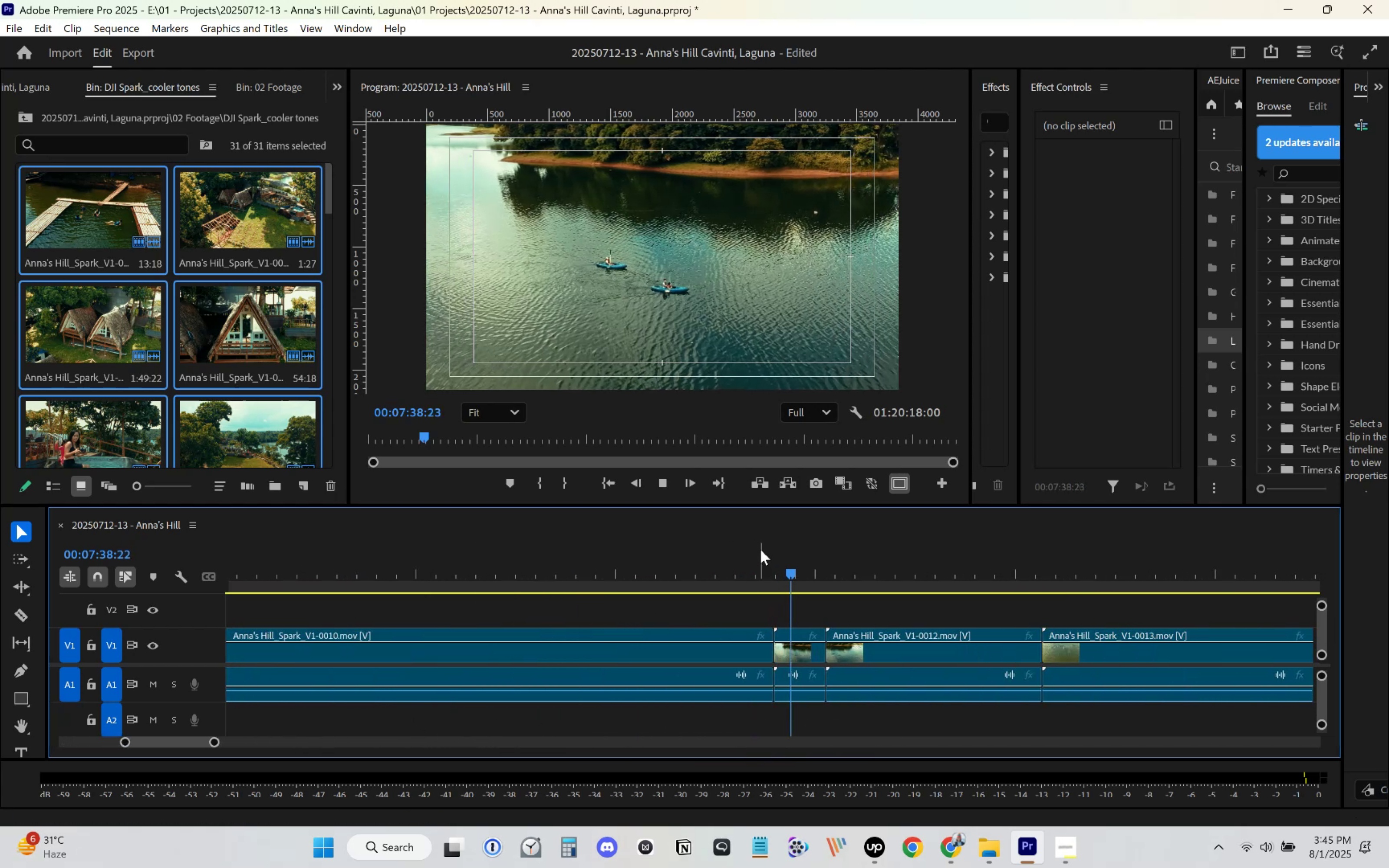 
key(Space)
 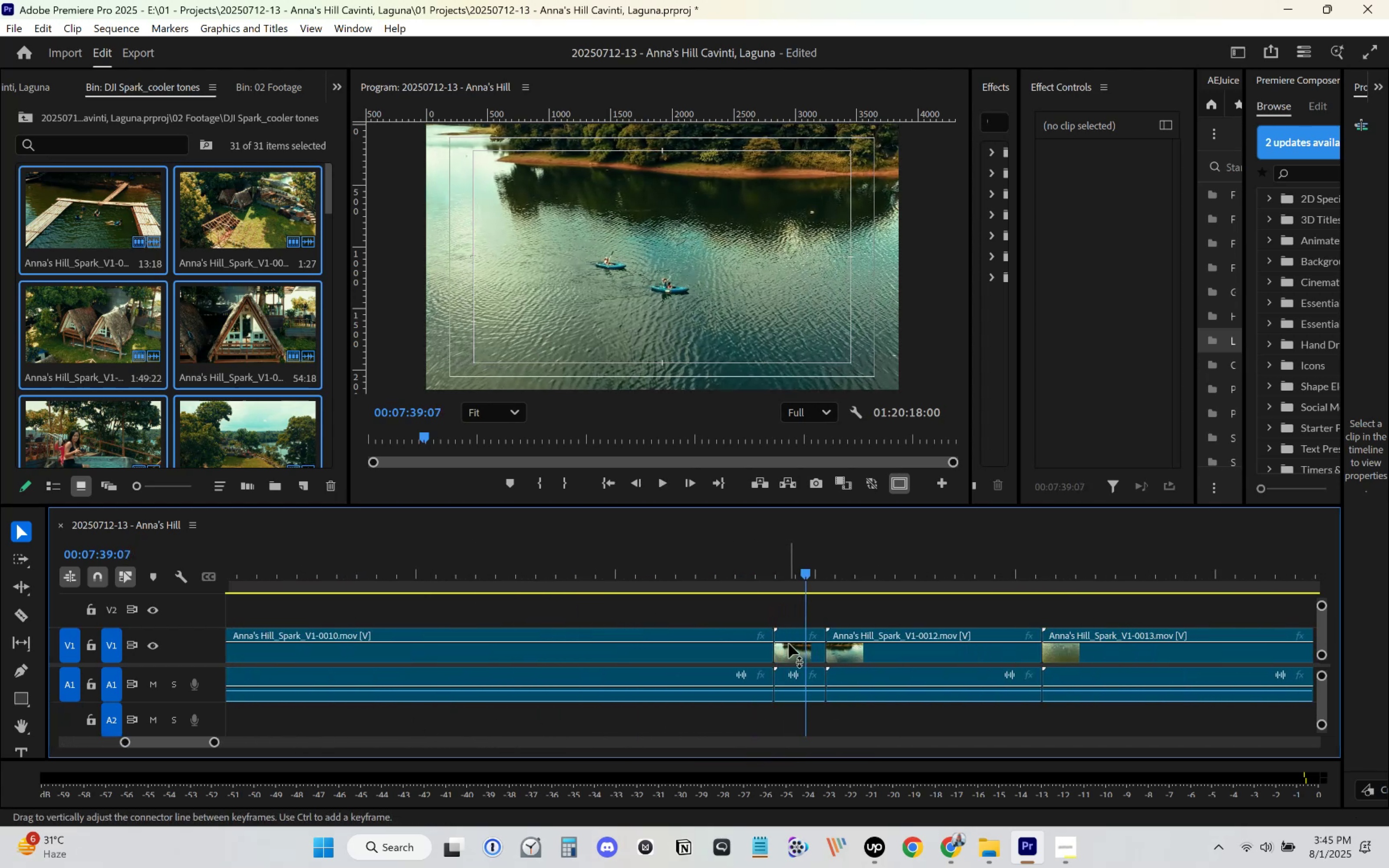 
left_click([773, 570])
 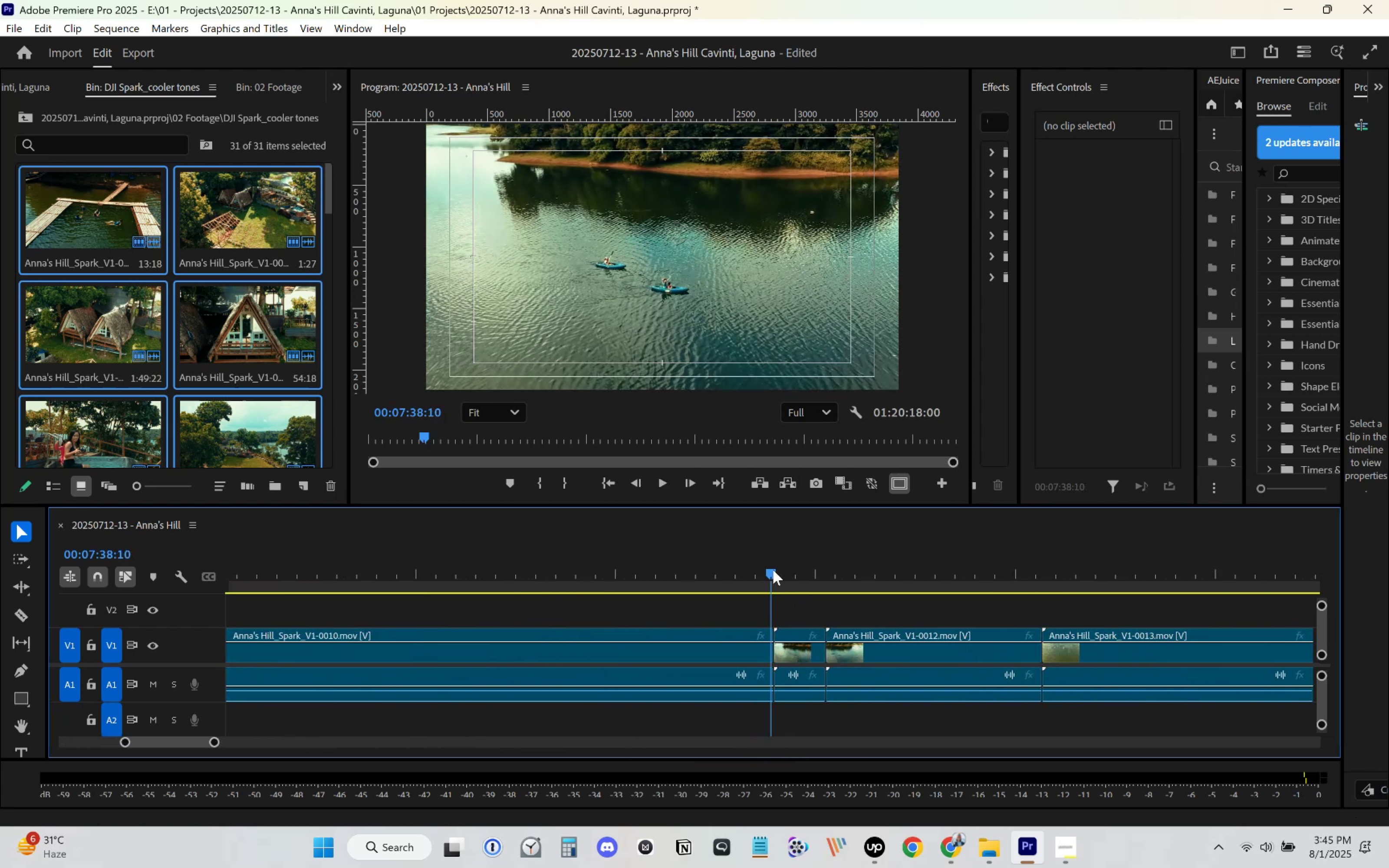 
key(Space)
 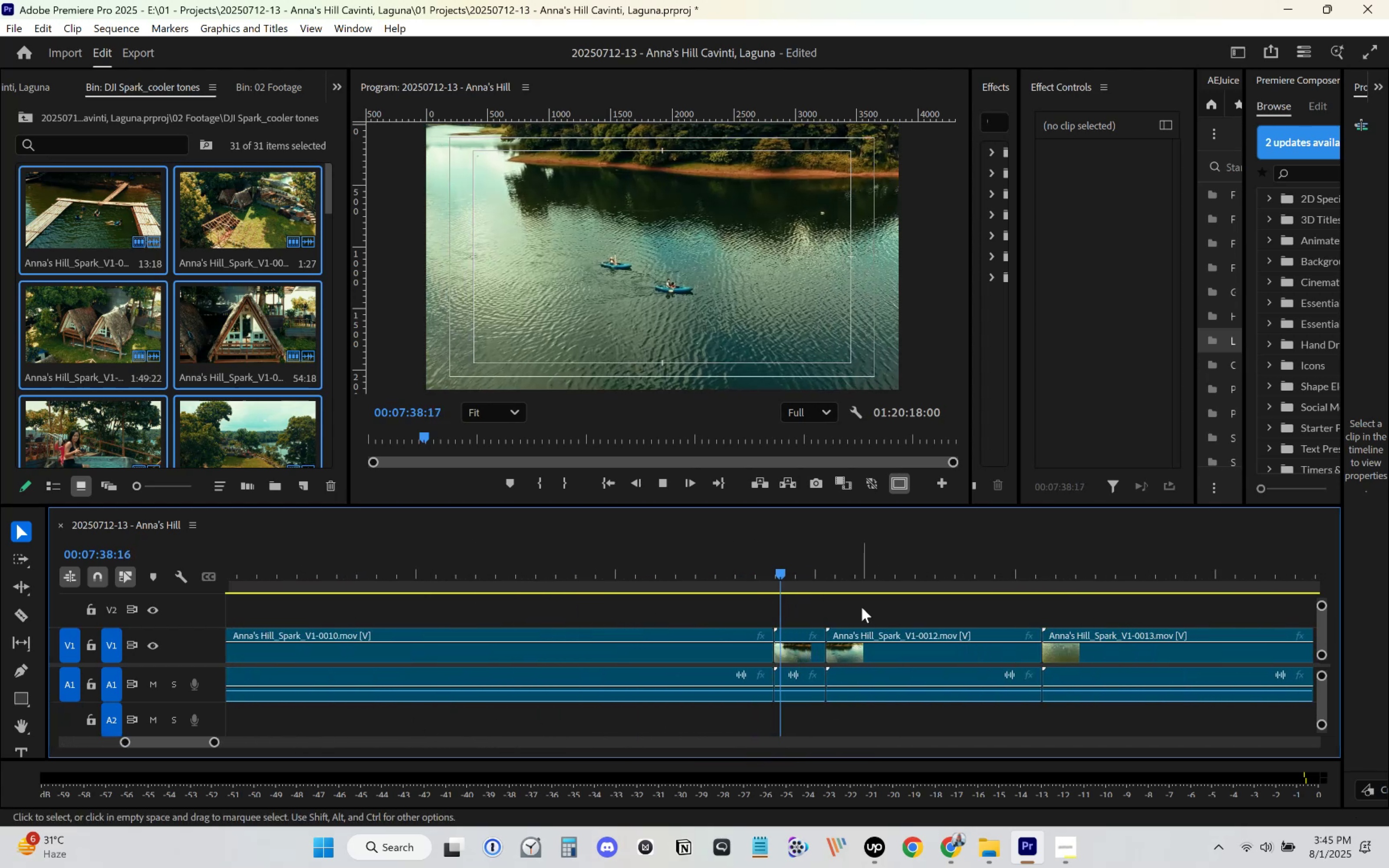 
scroll: coordinate [862, 611], scroll_direction: down, amount: 5.0
 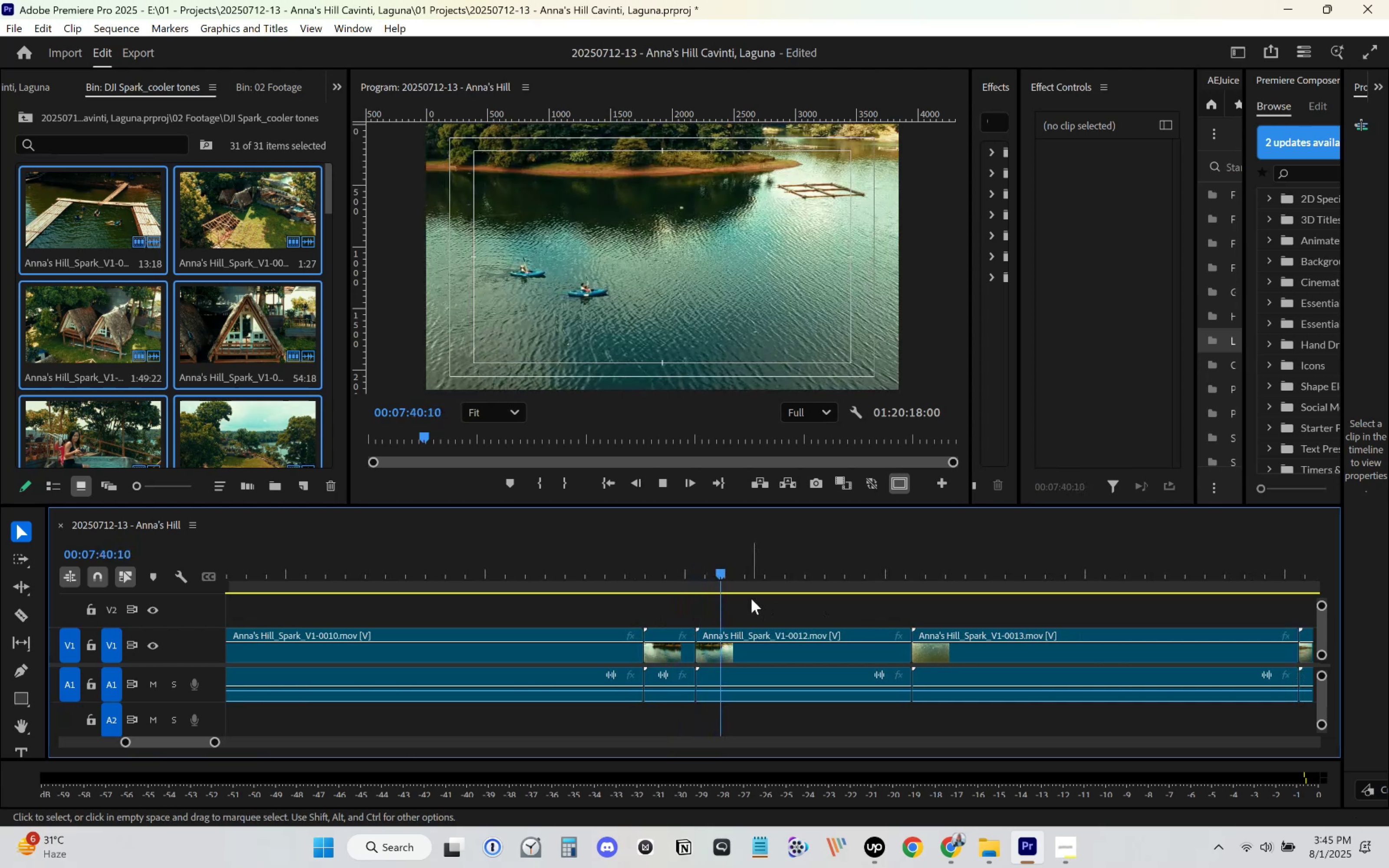 
left_click_drag(start_coordinate=[761, 569], to_coordinate=[1014, 596])
 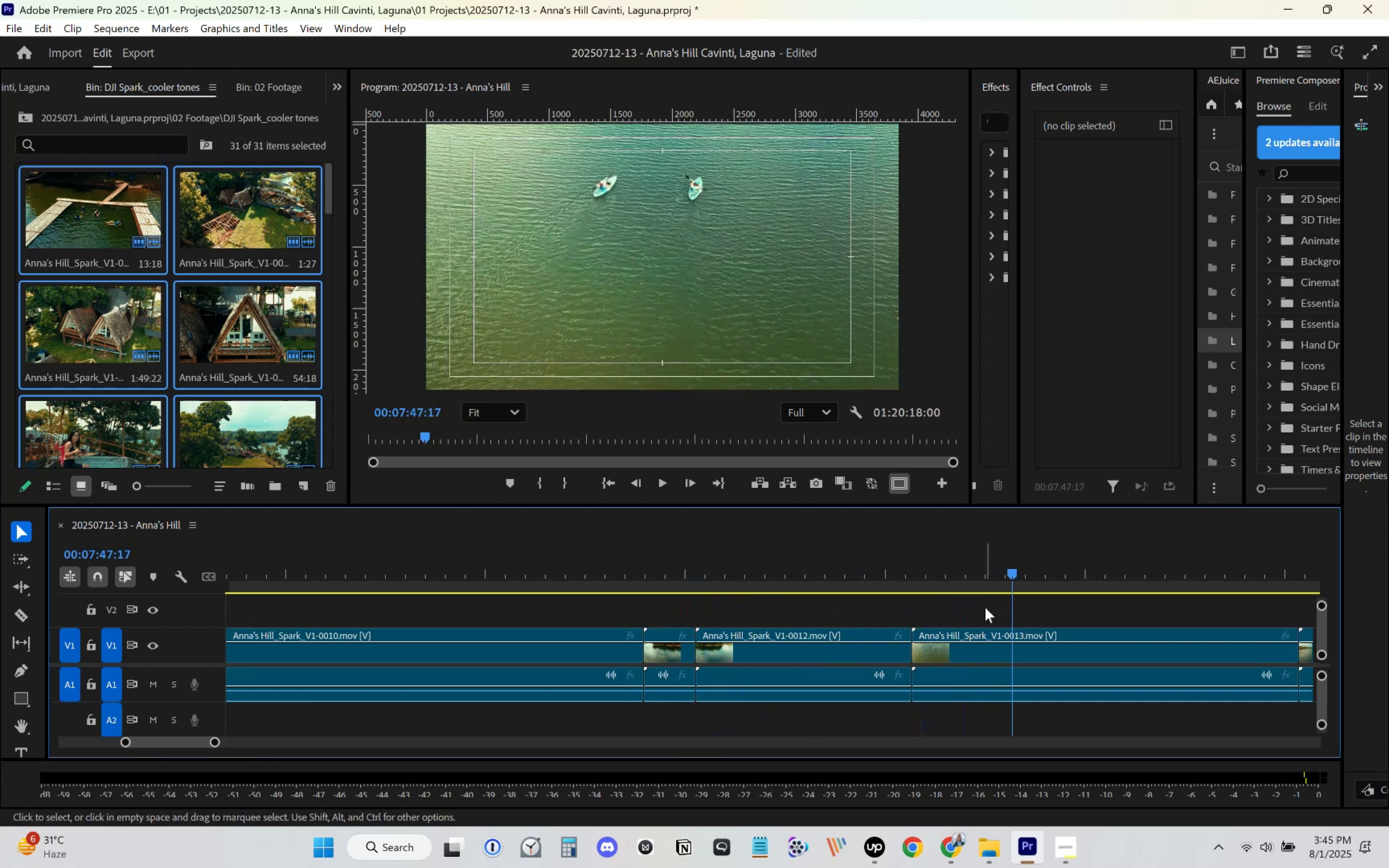 
scroll: coordinate [793, 655], scroll_direction: down, amount: 14.0
 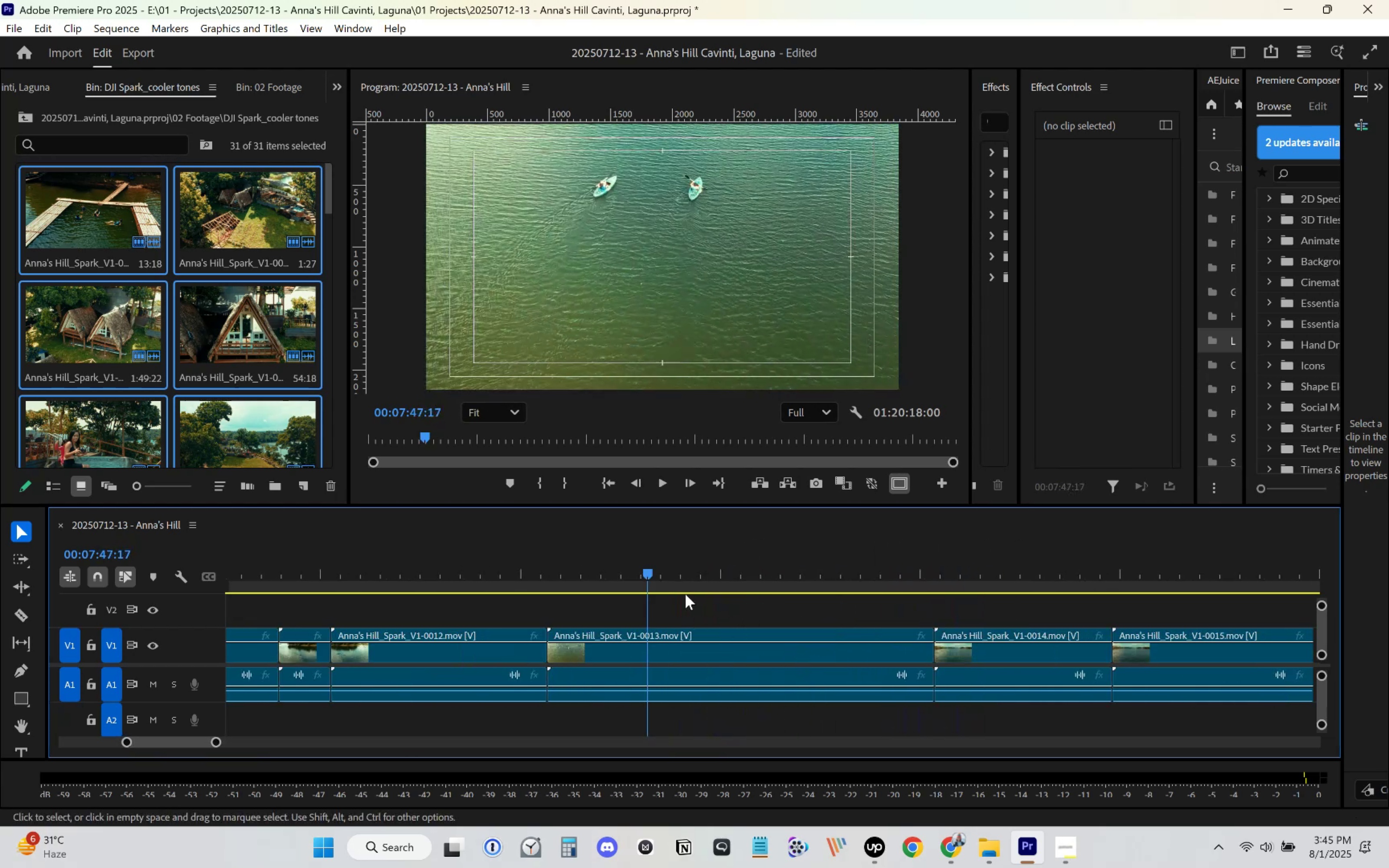 
left_click_drag(start_coordinate=[673, 584], to_coordinate=[1011, 599])
 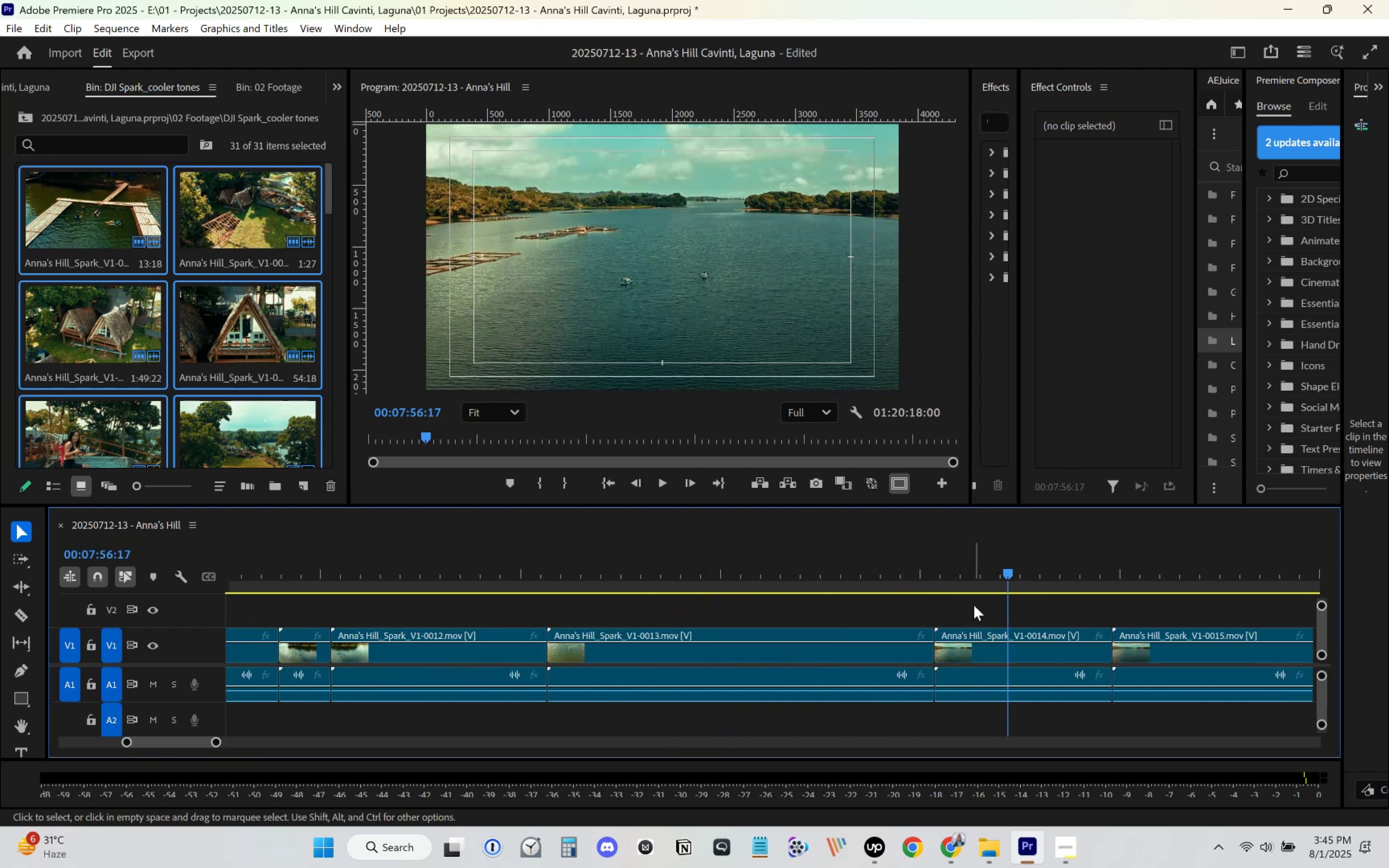 
scroll: coordinate [796, 640], scroll_direction: down, amount: 16.0
 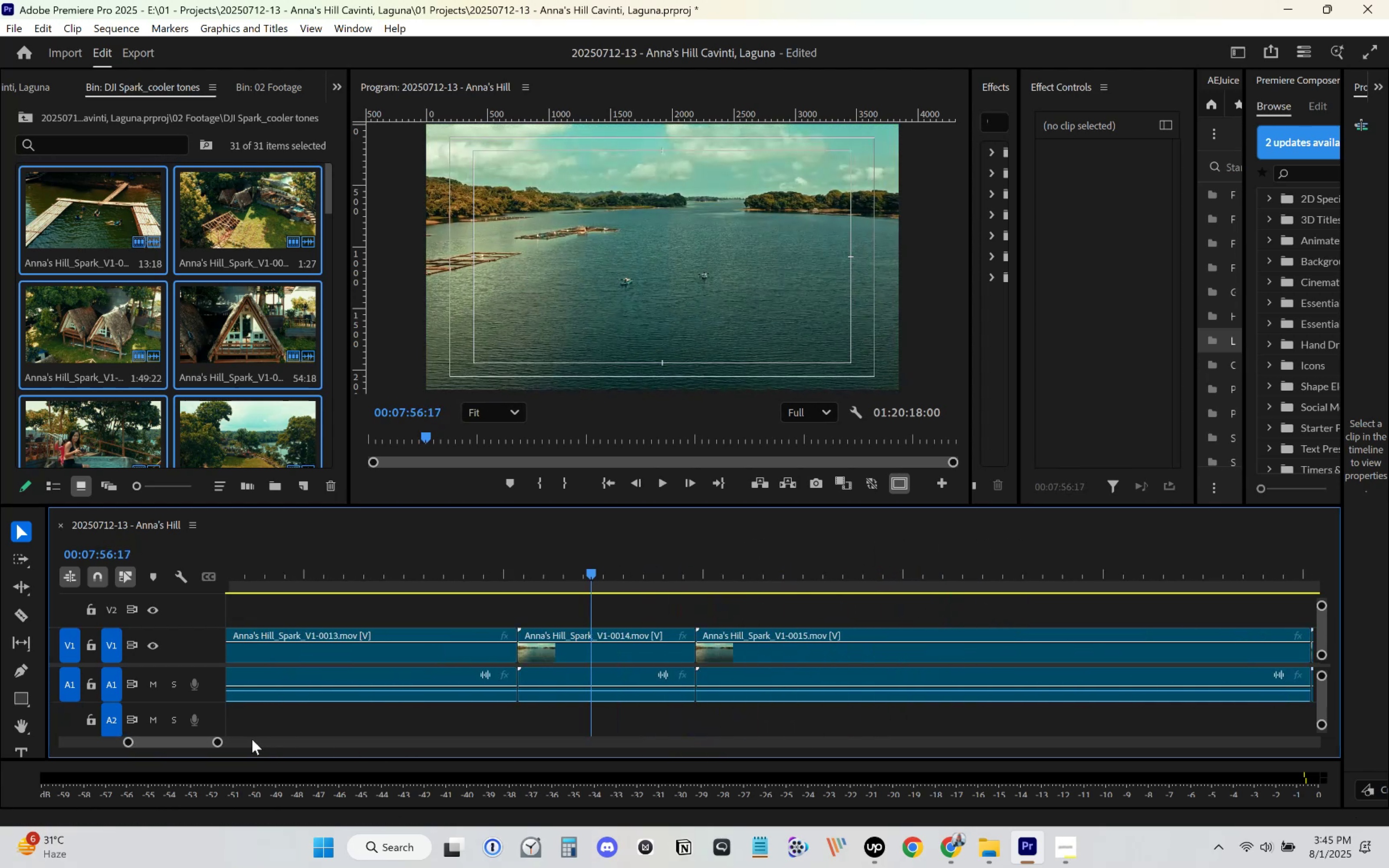 
left_click_drag(start_coordinate=[219, 743], to_coordinate=[268, 729])
 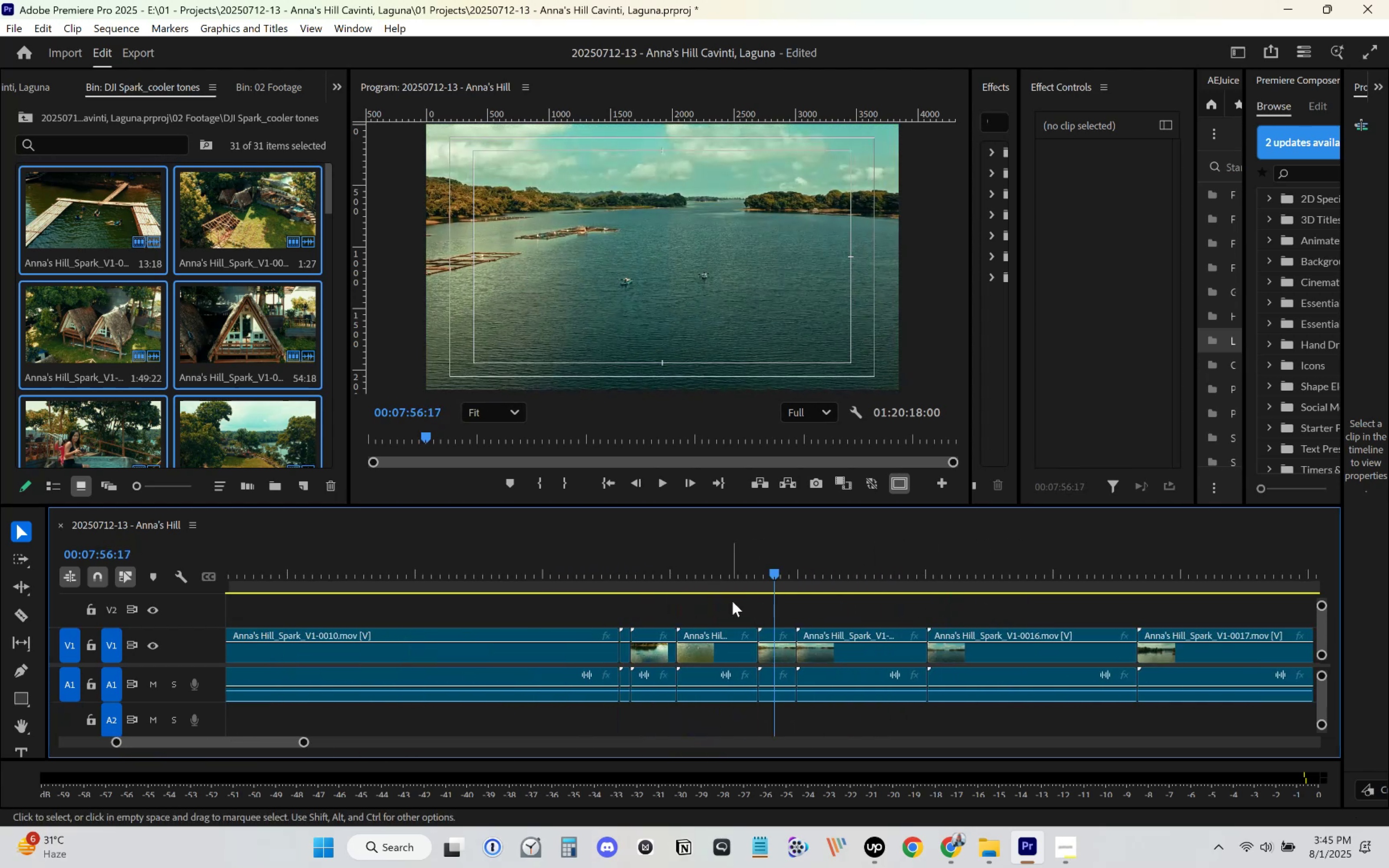 
scroll: coordinate [733, 602], scroll_direction: down, amount: 5.0
 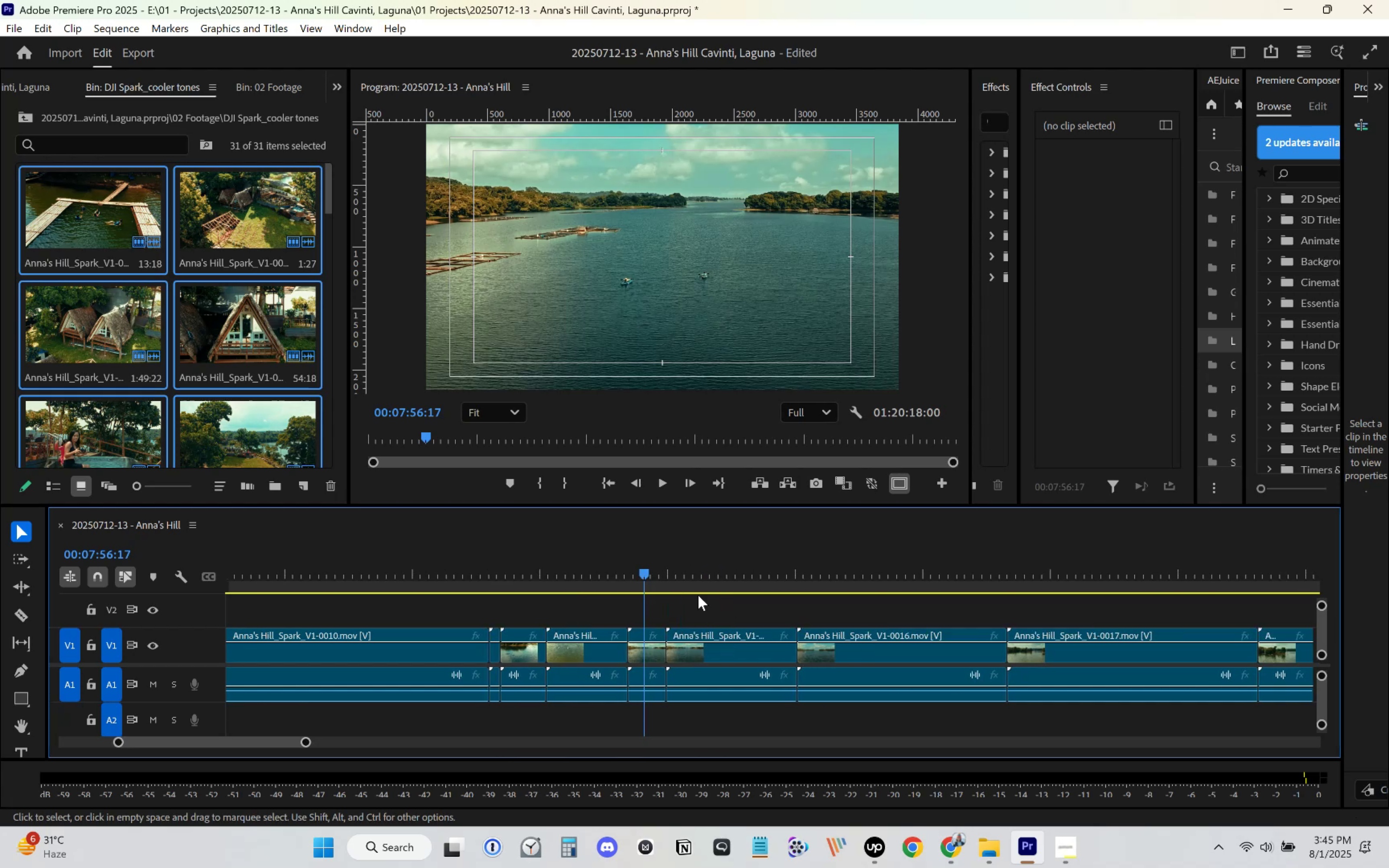 
left_click_drag(start_coordinate=[643, 582], to_coordinate=[1169, 627])
 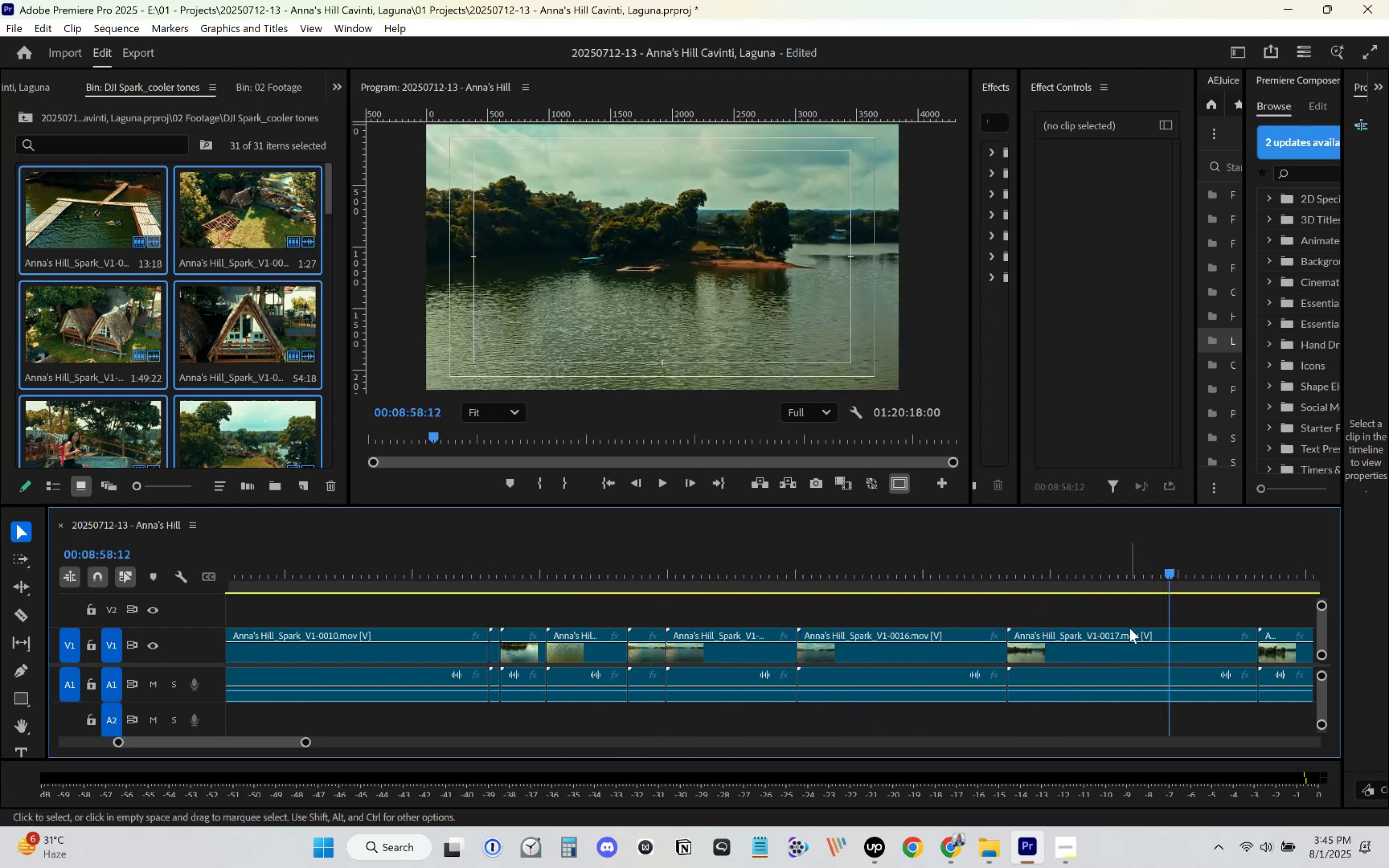 
scroll: coordinate [913, 658], scroll_direction: down, amount: 20.0
 